 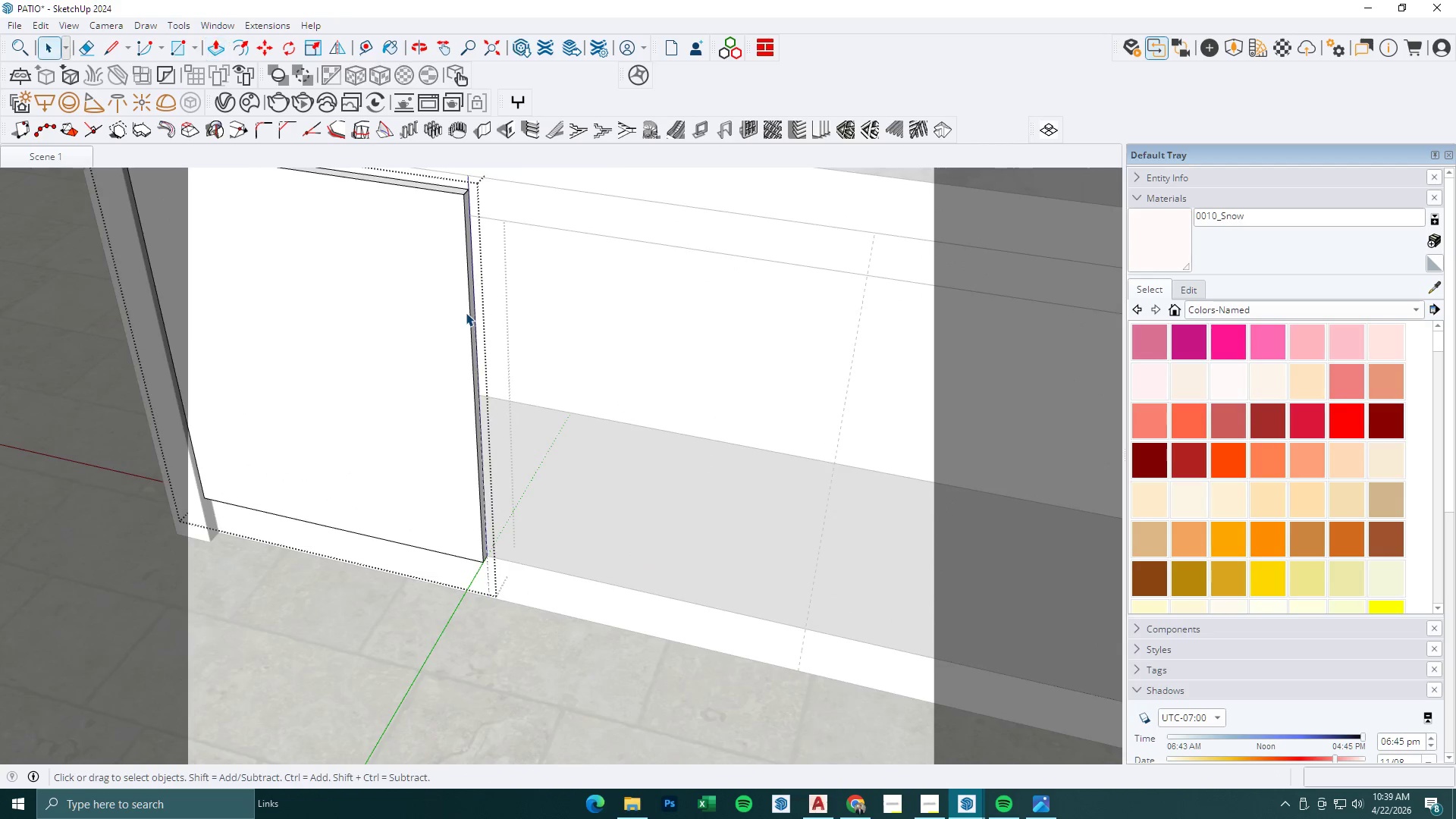 
key(Escape)
 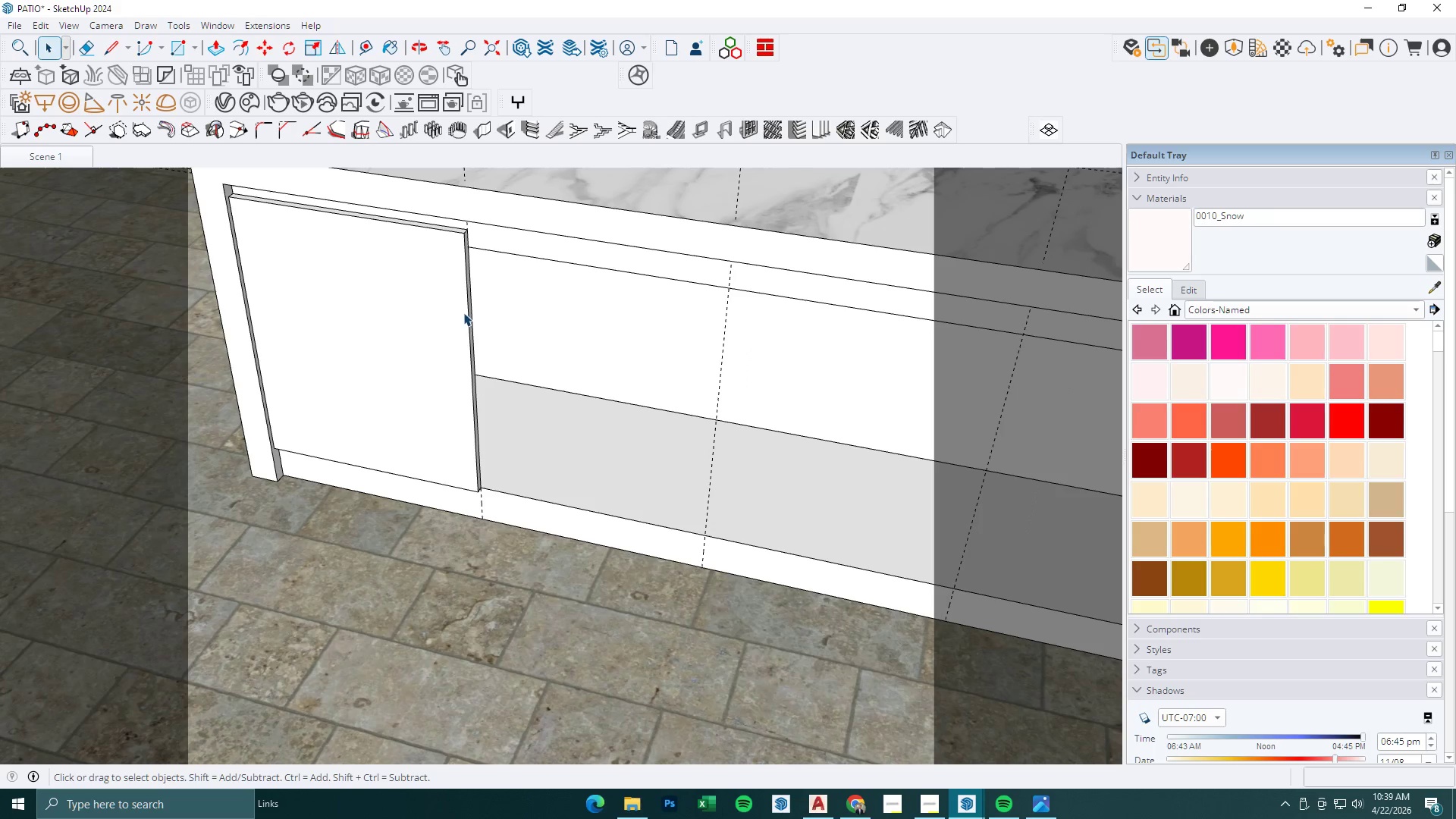 
left_click_drag(start_coordinate=[446, 309], to_coordinate=[453, 309])
 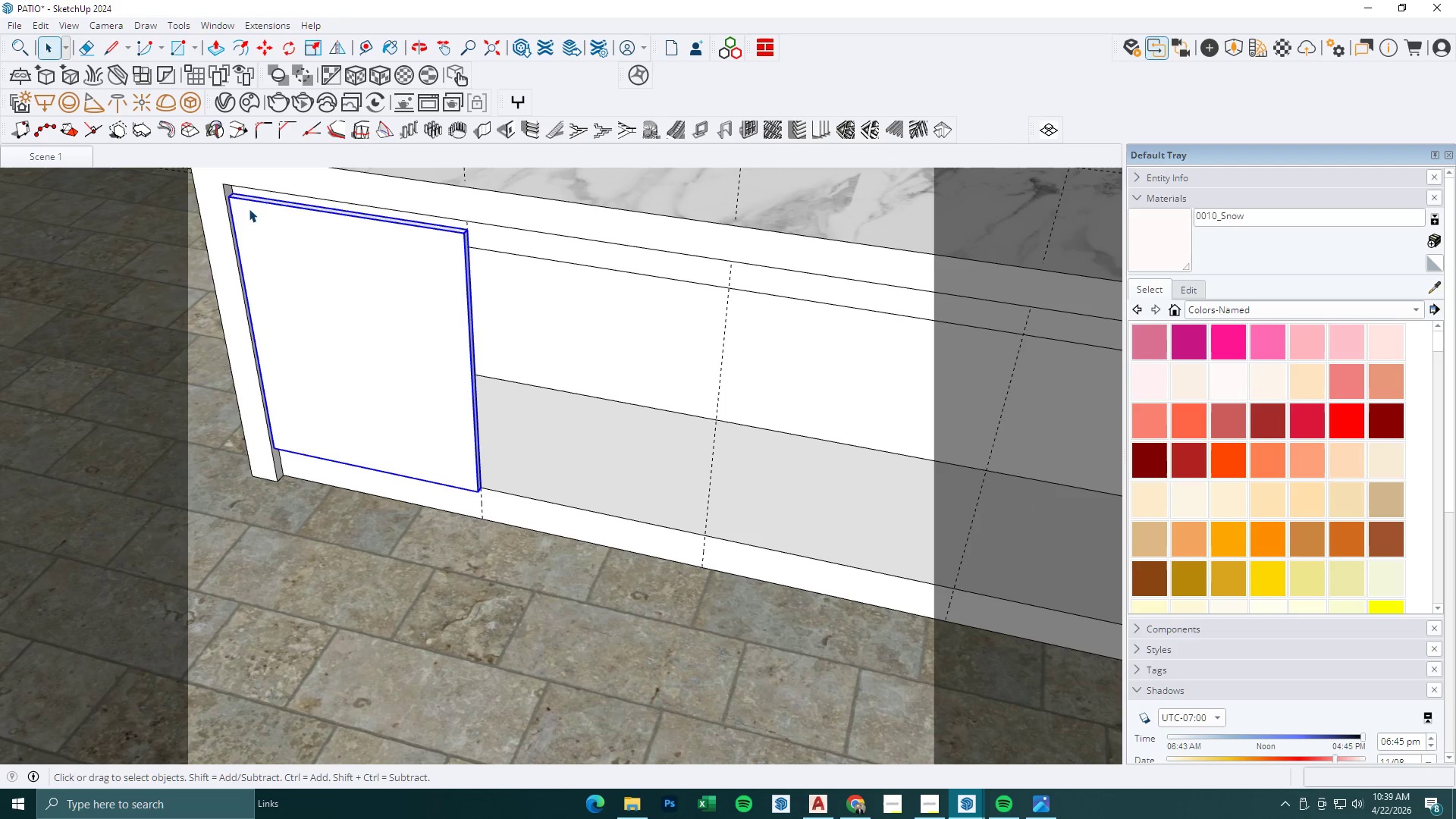 
scroll: coordinate [464, 312], scroll_direction: down, amount: 4.0
 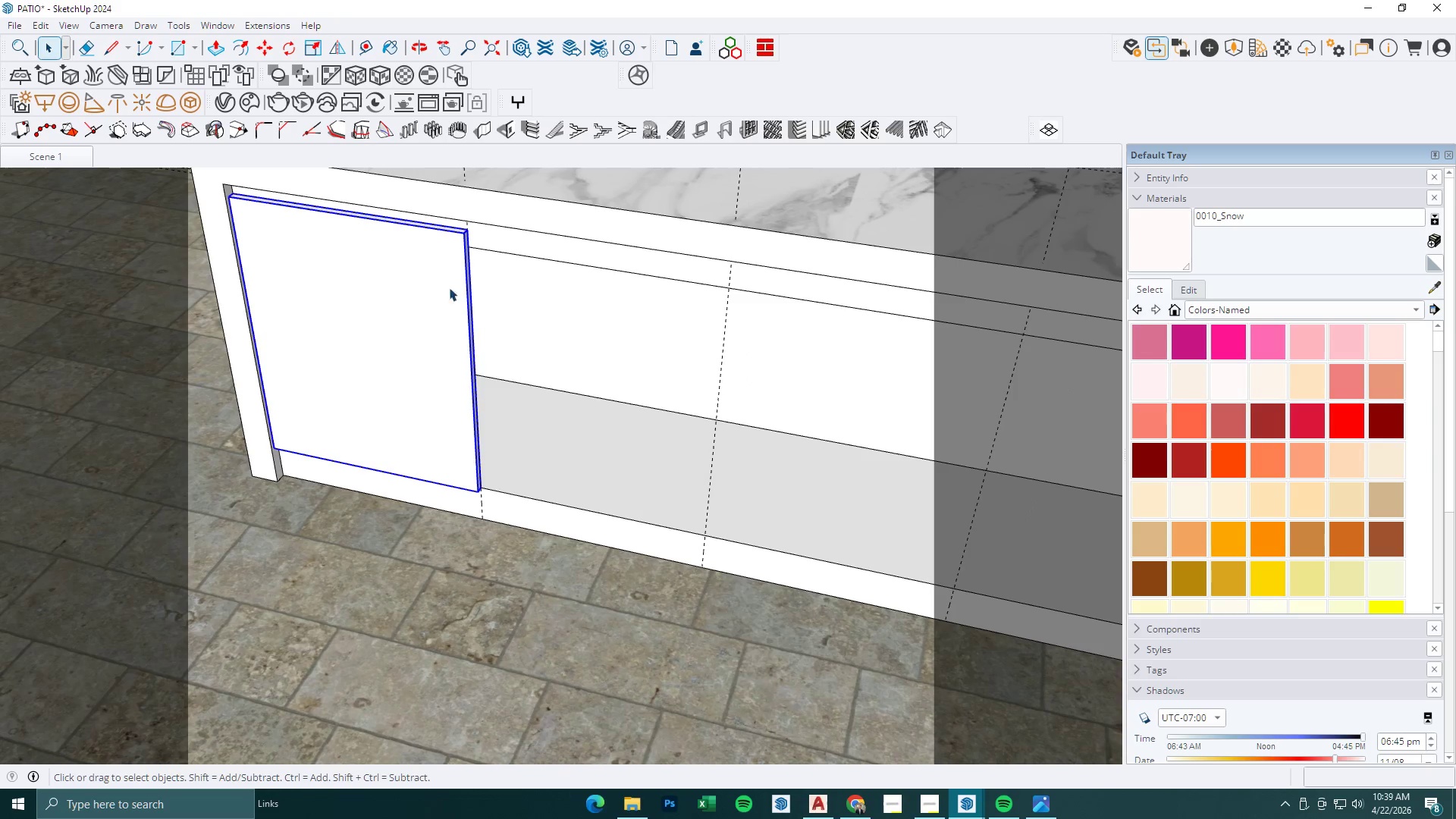 
key(M)
 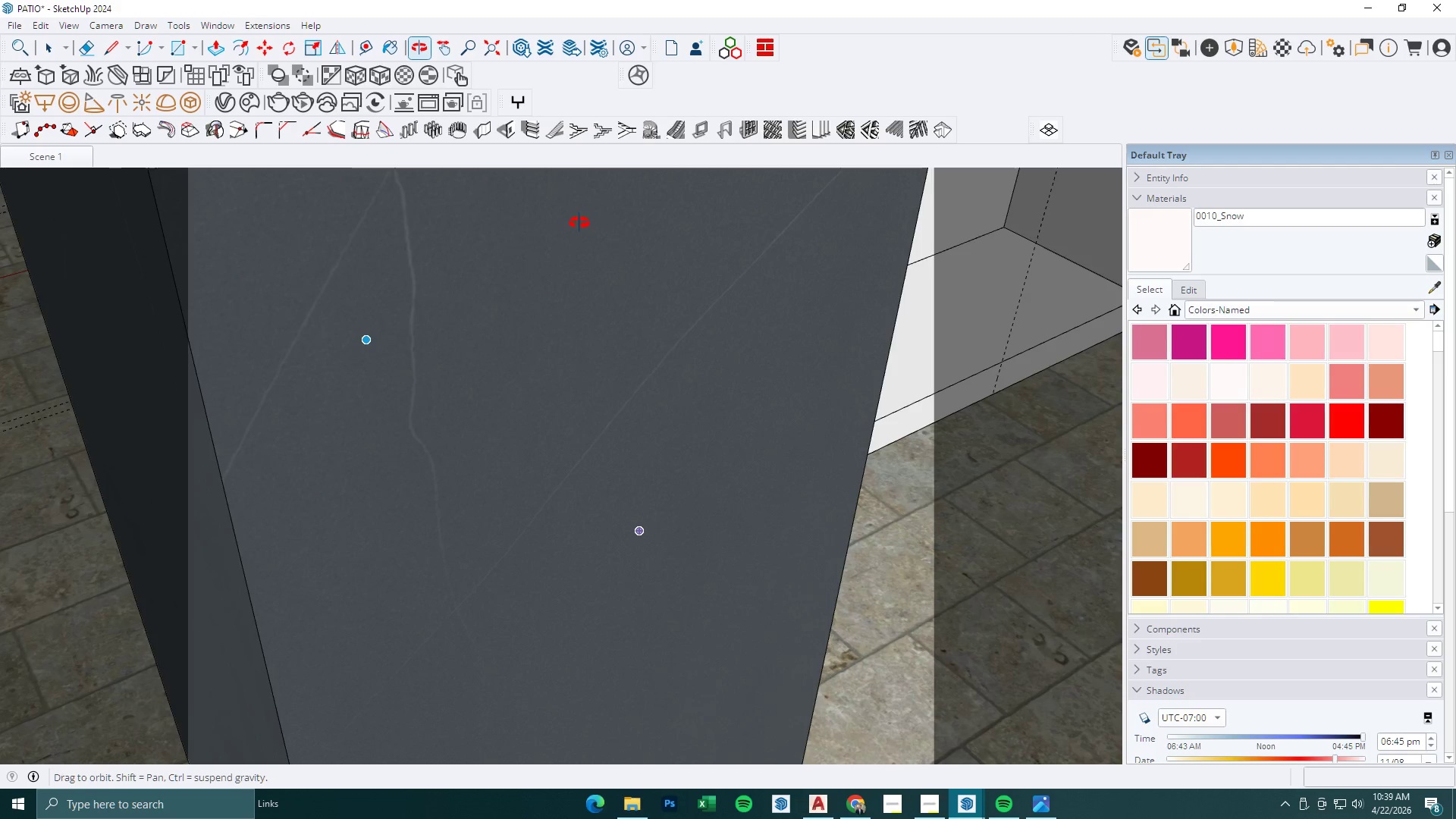 
scroll: coordinate [243, 206], scroll_direction: up, amount: 2.0
 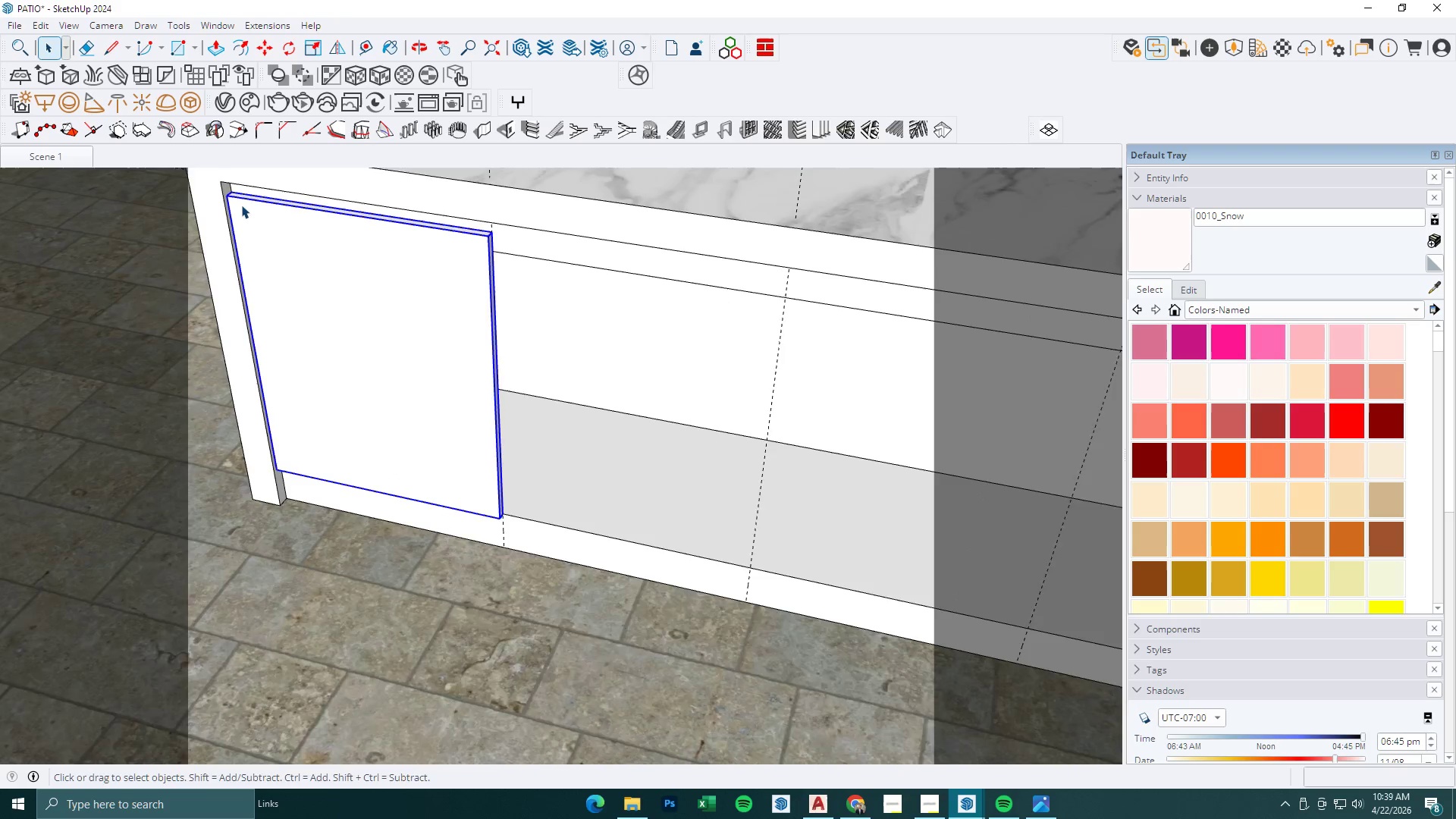 
key(Space)
 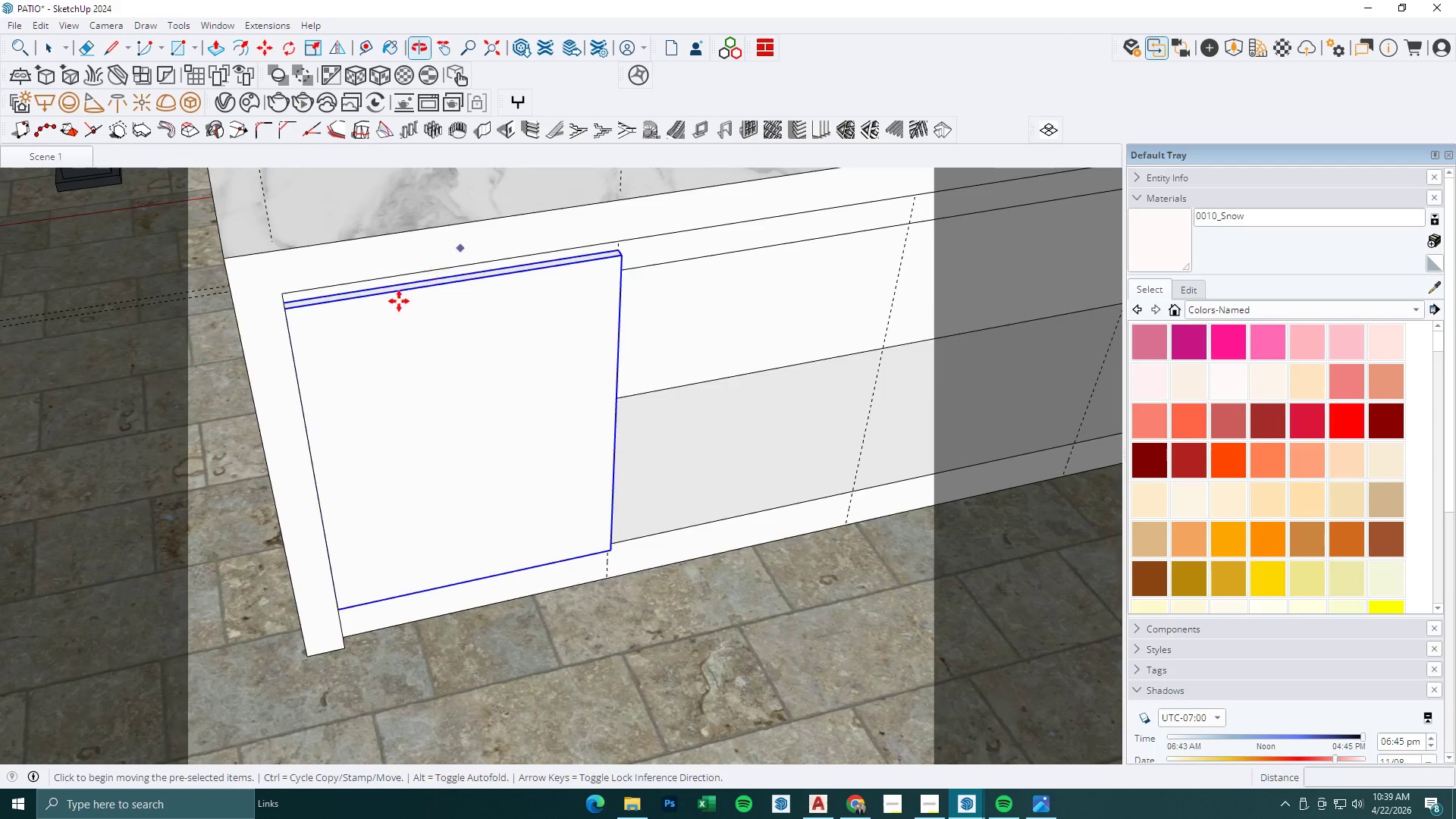 
key(Escape)
 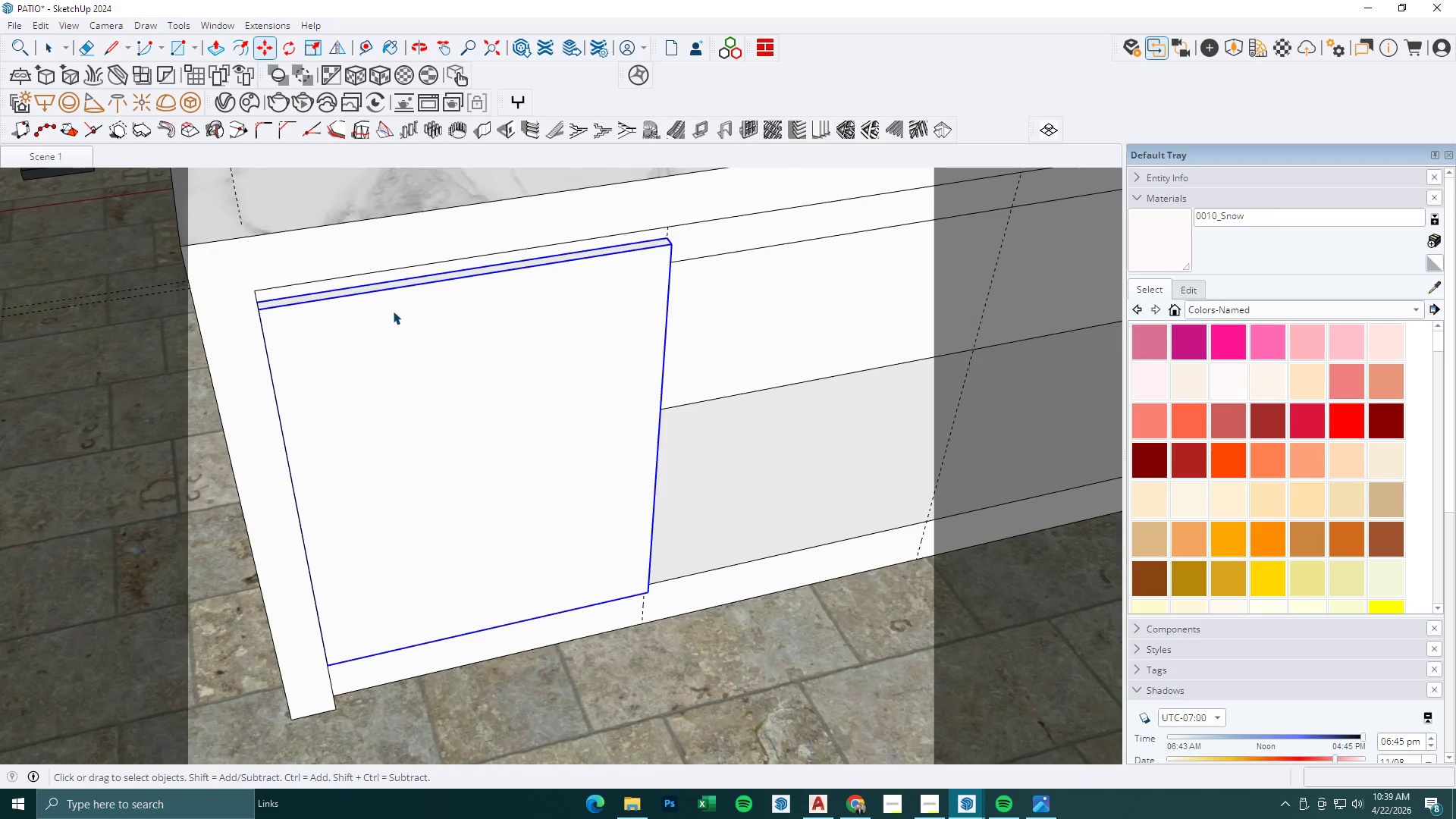 
double_click([393, 311])
 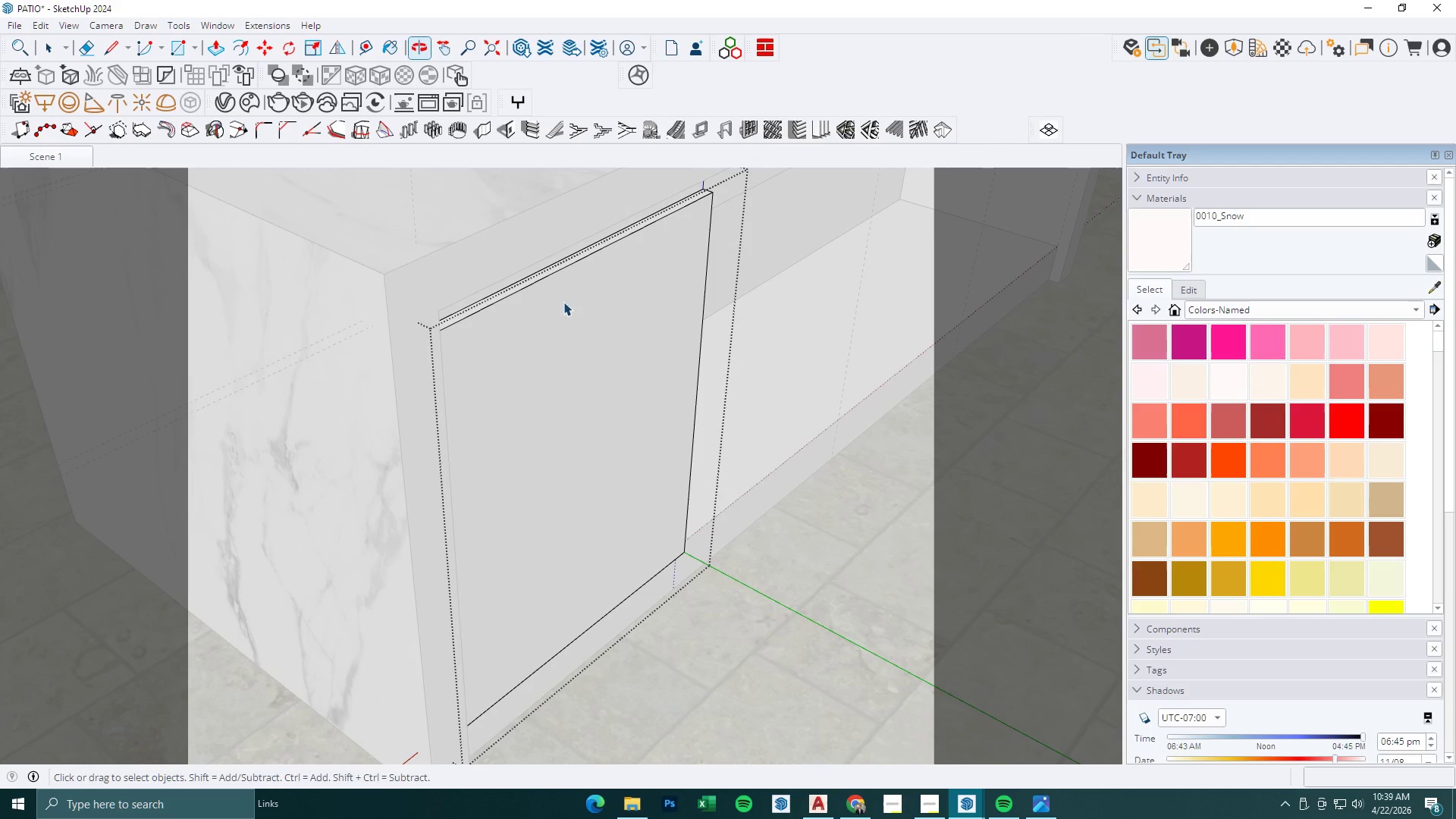 
scroll: coordinate [394, 306], scroll_direction: up, amount: 2.0
 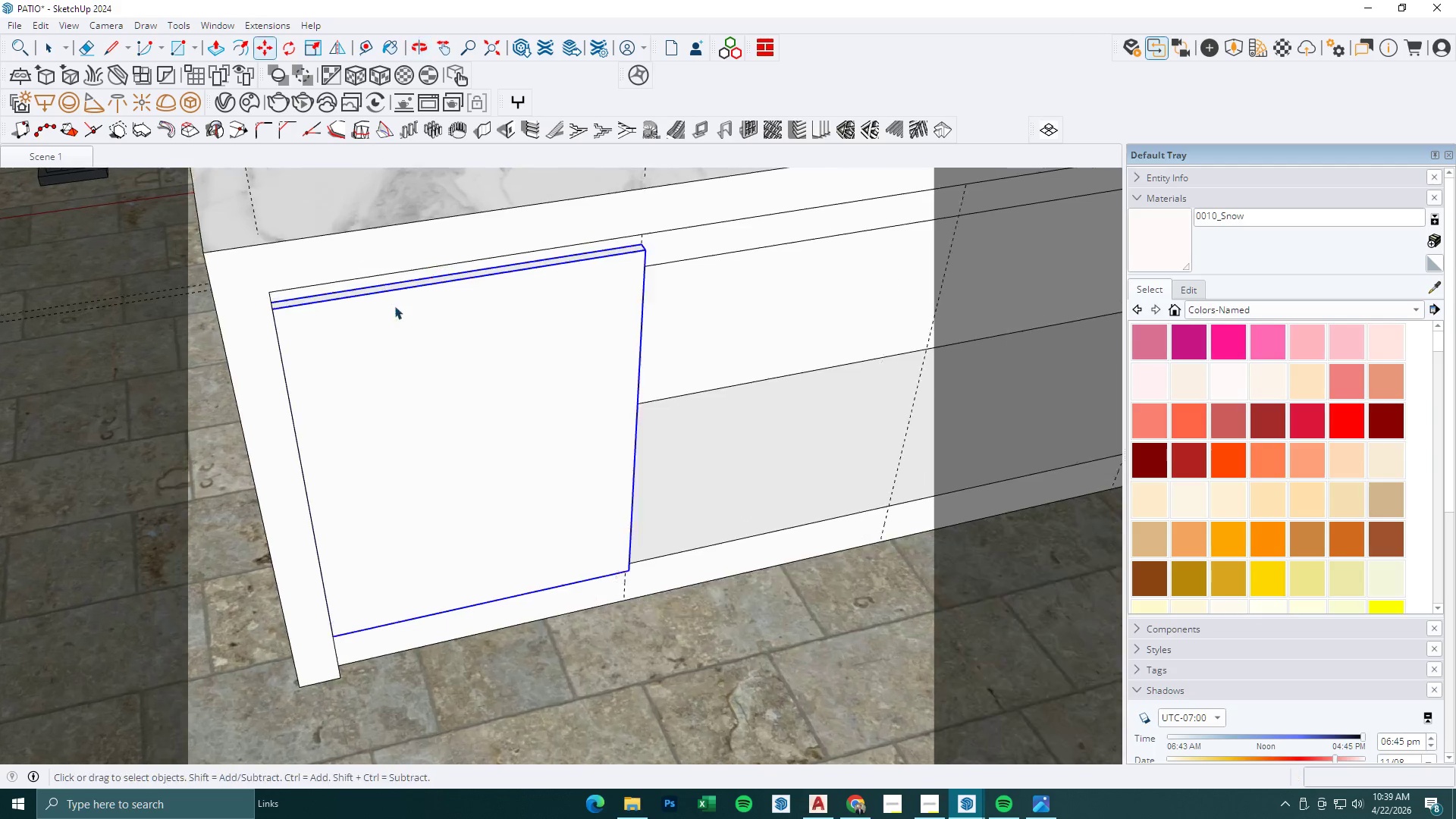 
type(kp)
 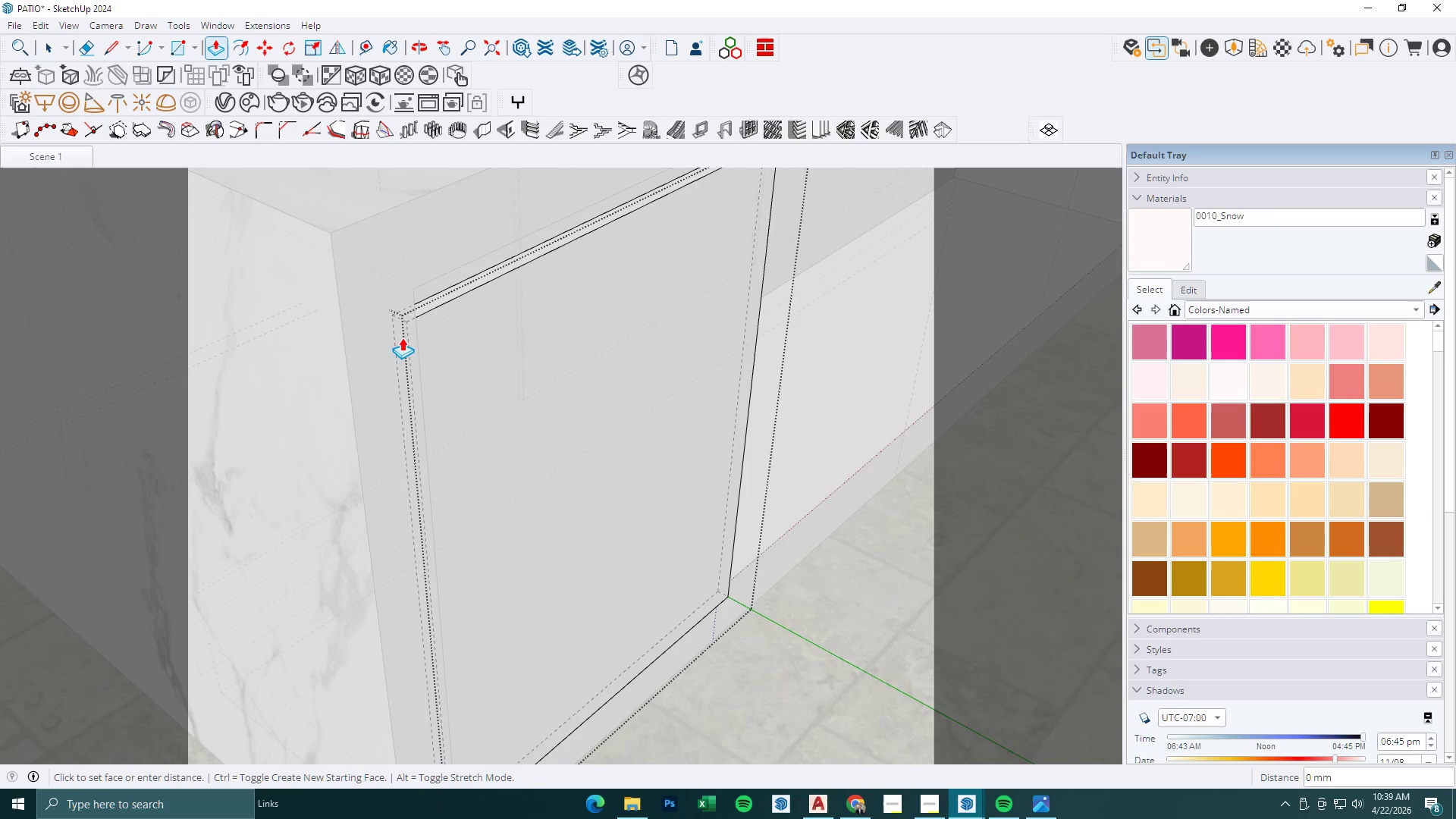 
scroll: coordinate [522, 366], scroll_direction: up, amount: 2.0
 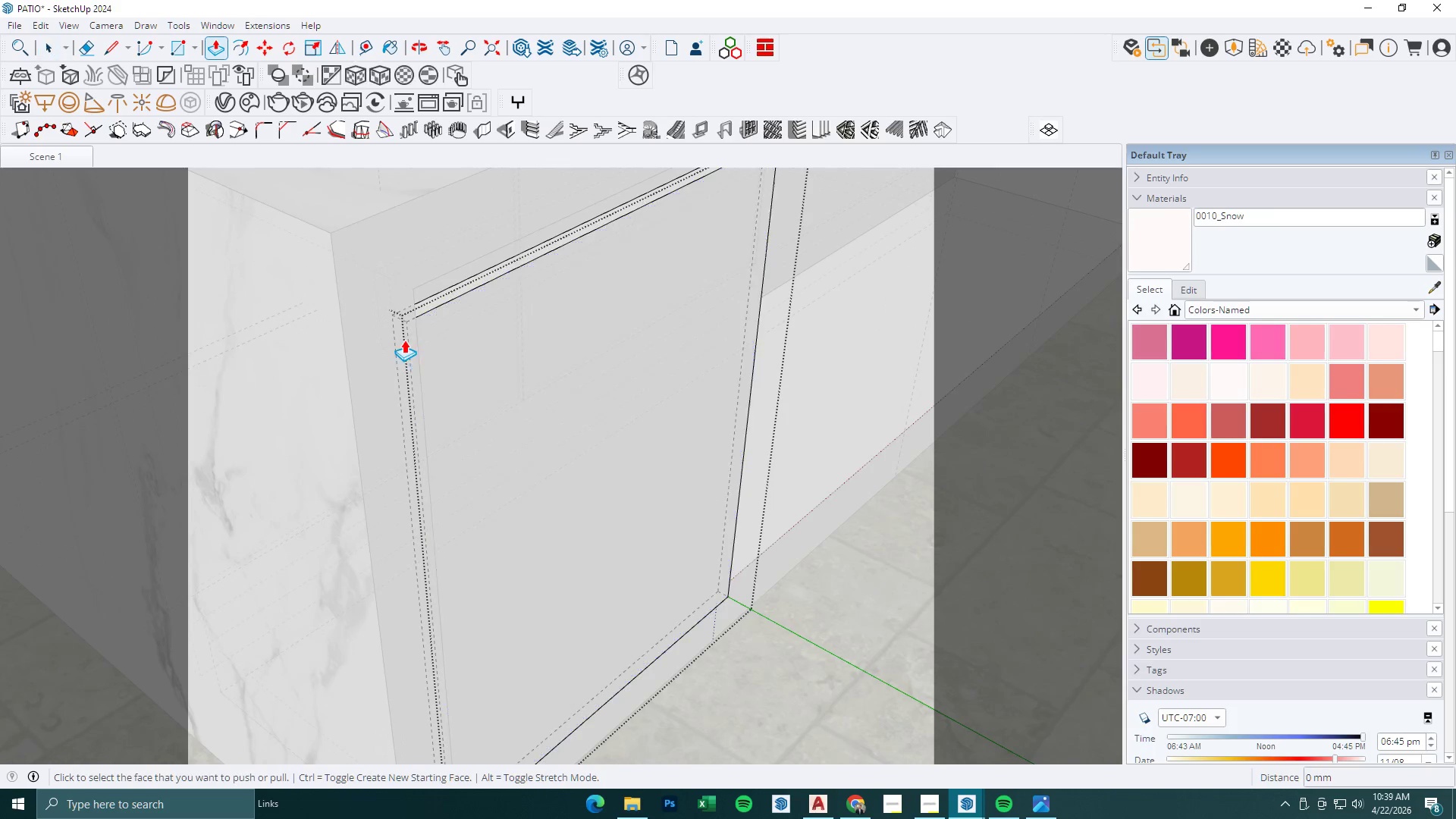 
left_click([402, 337])
 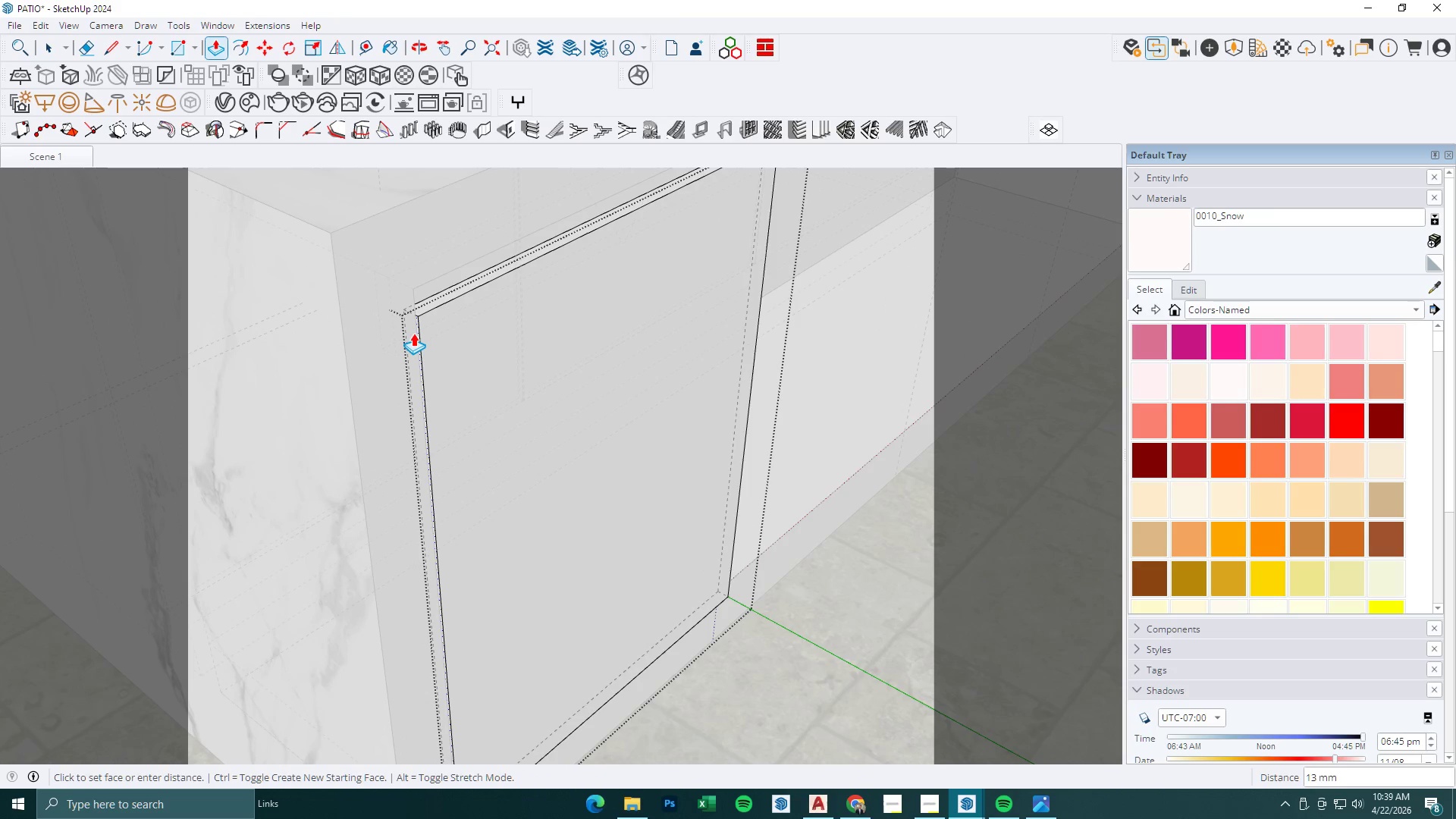 
key(Numpad5)
 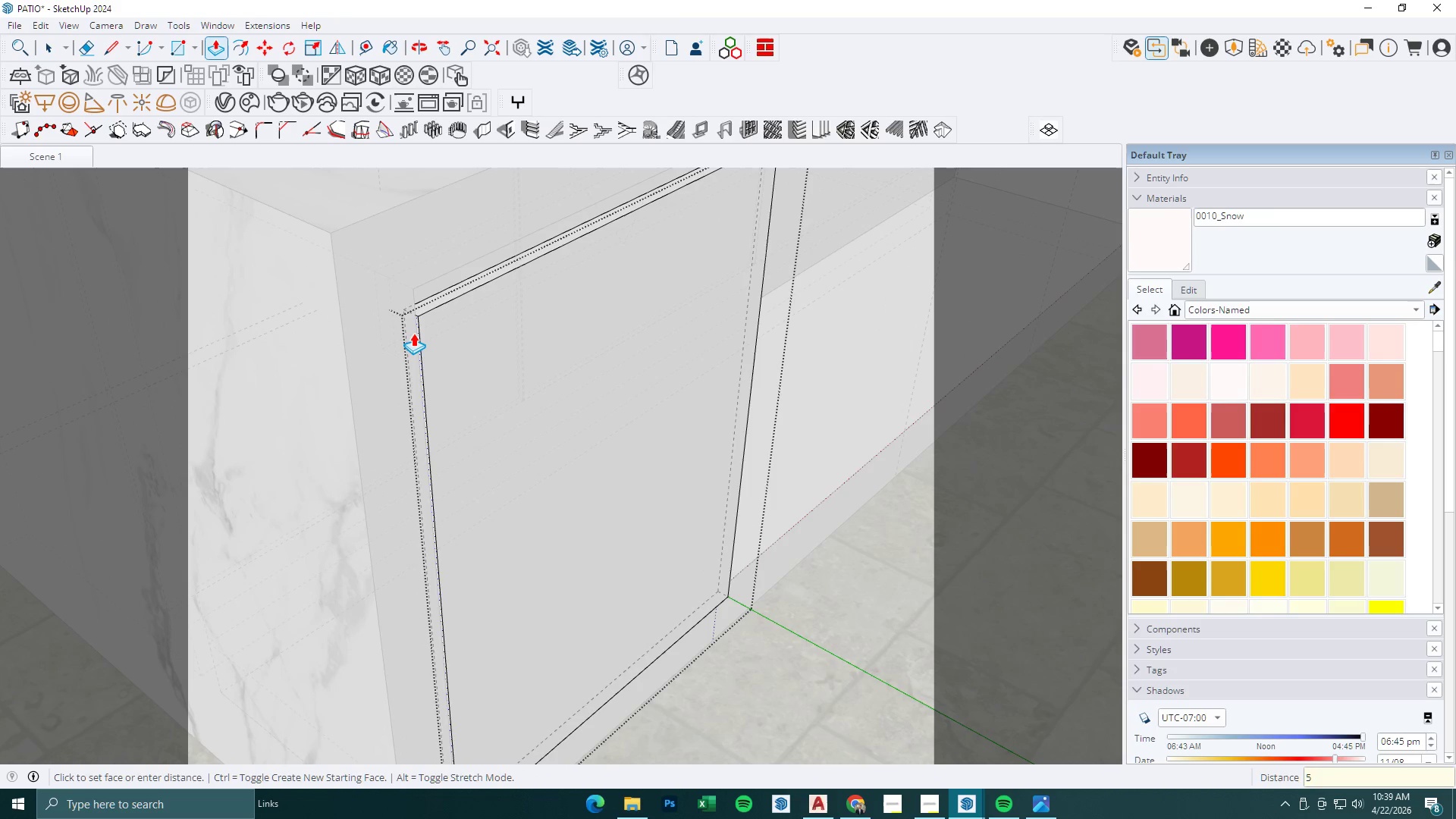 
key(NumpadEnter)
 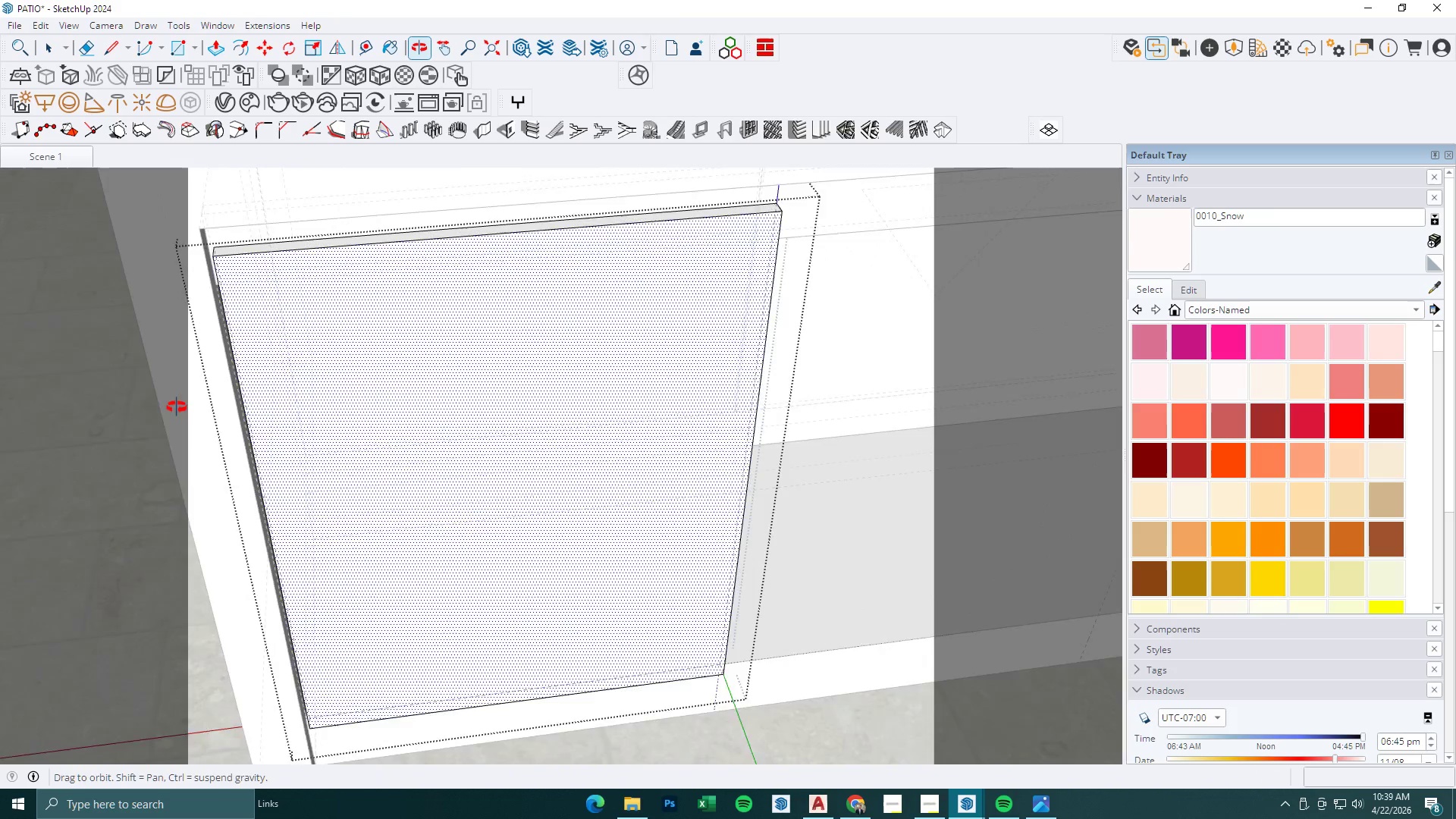 
key(Space)
 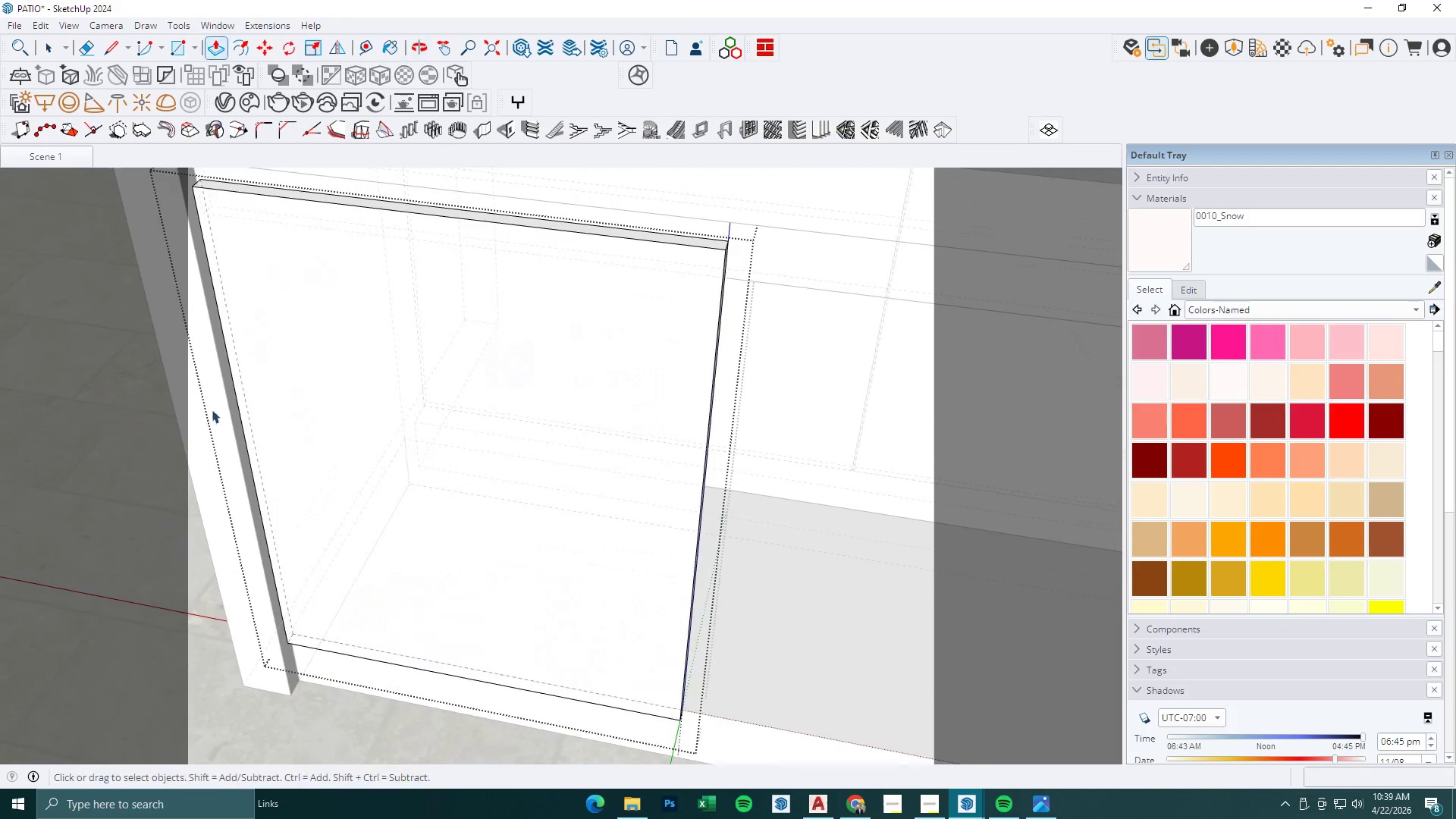 
key(Escape)
 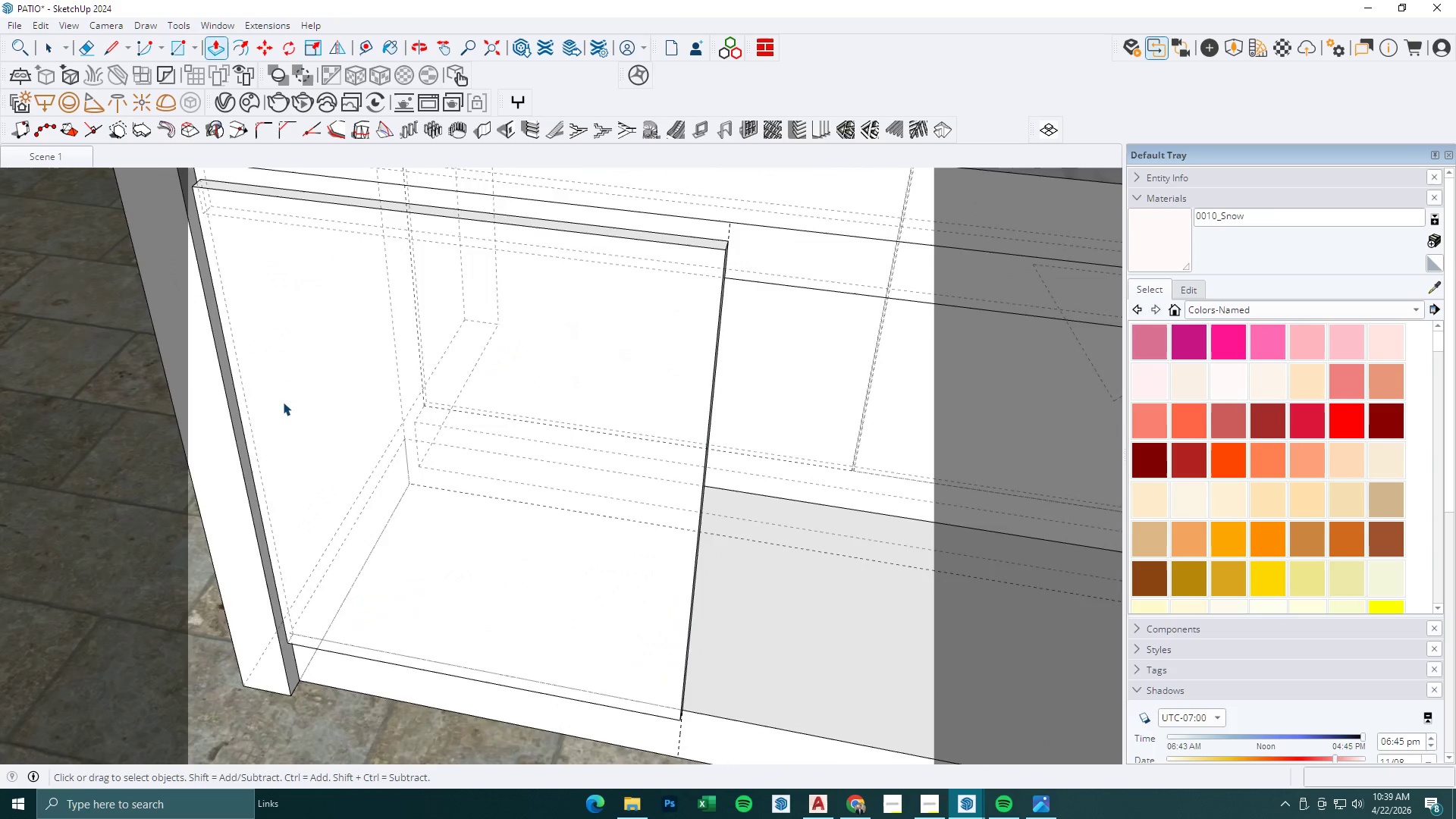 
key(Escape)
 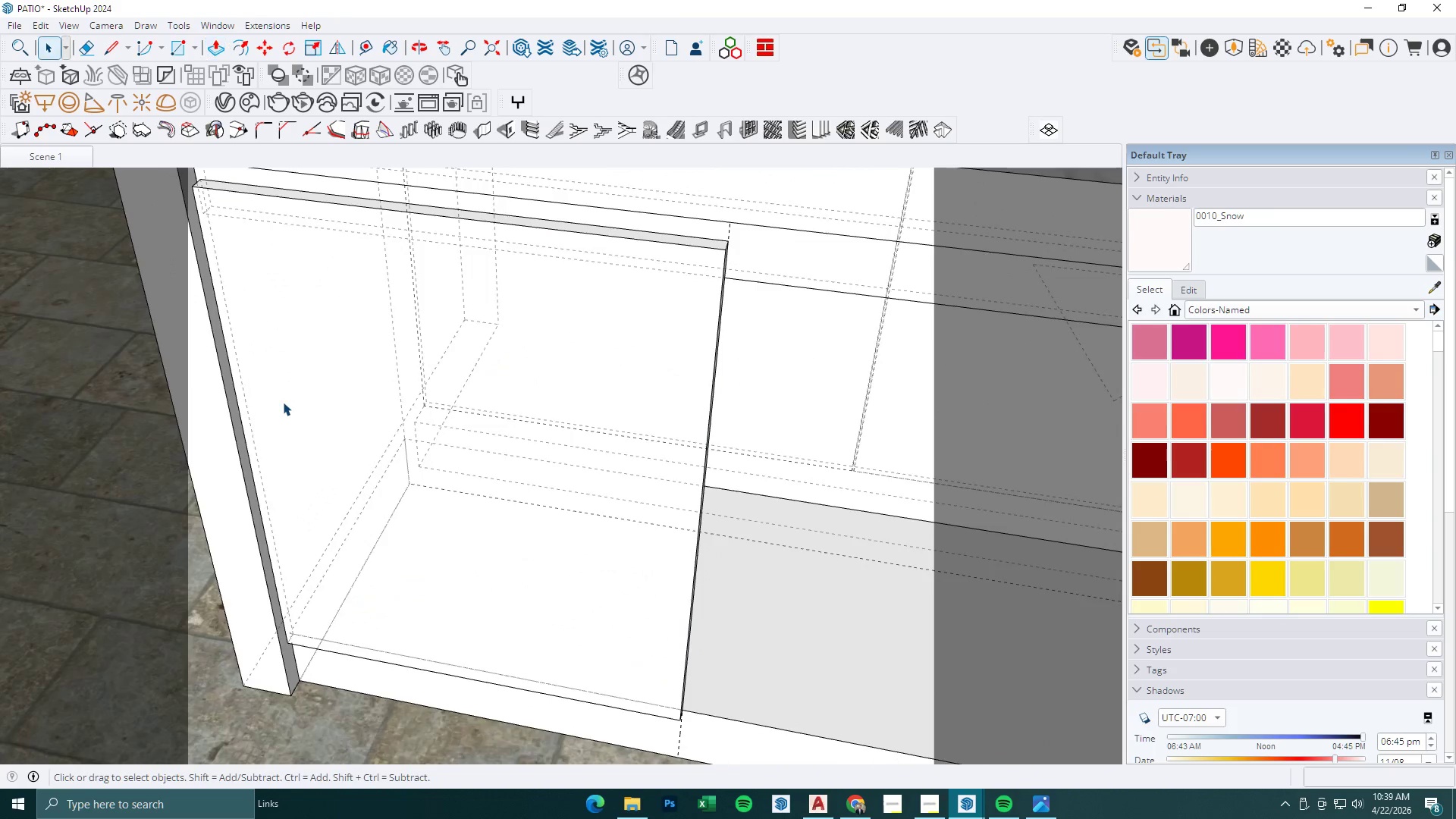 
key(K)
 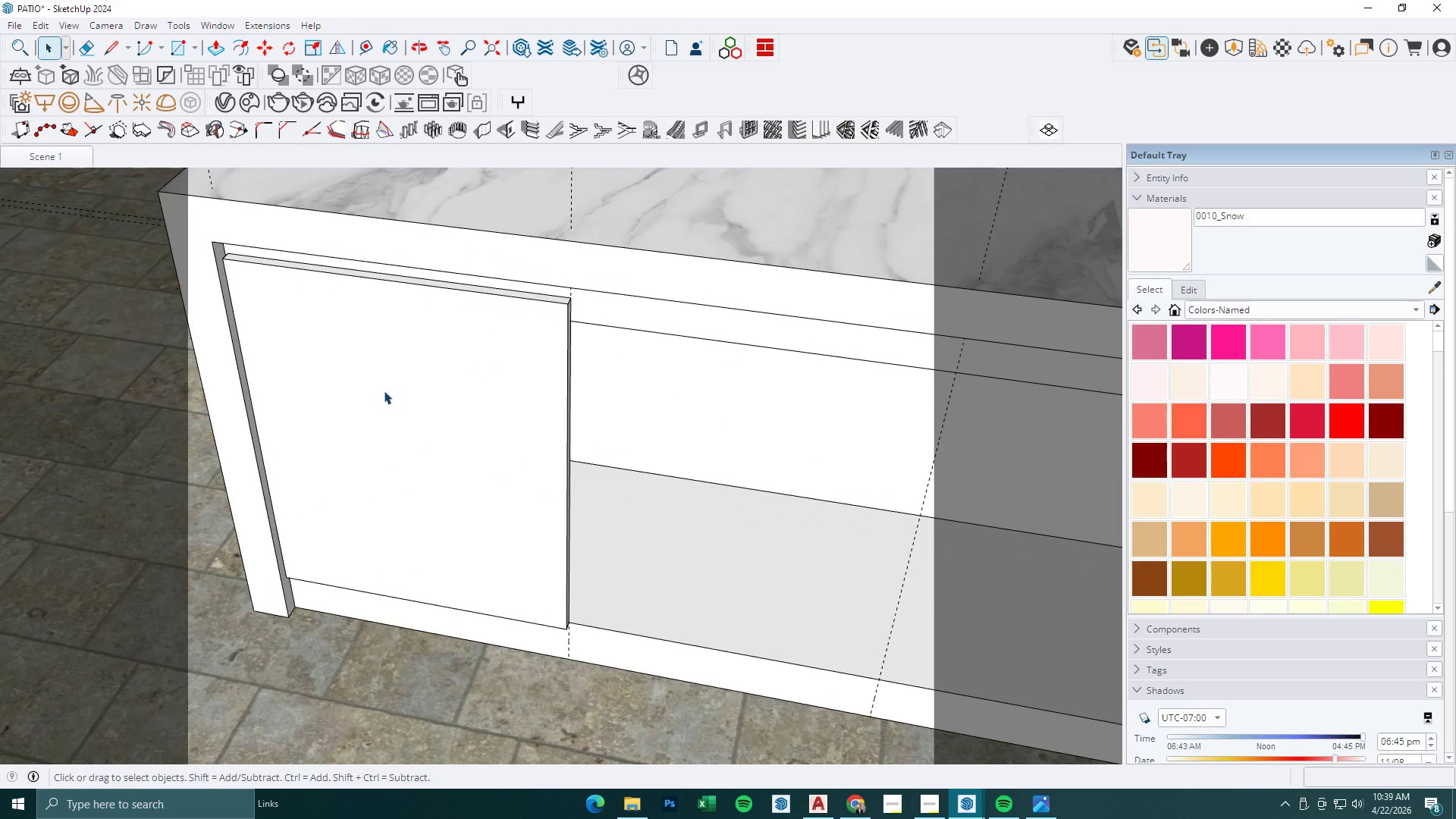 
scroll: coordinate [283, 402], scroll_direction: down, amount: 4.0
 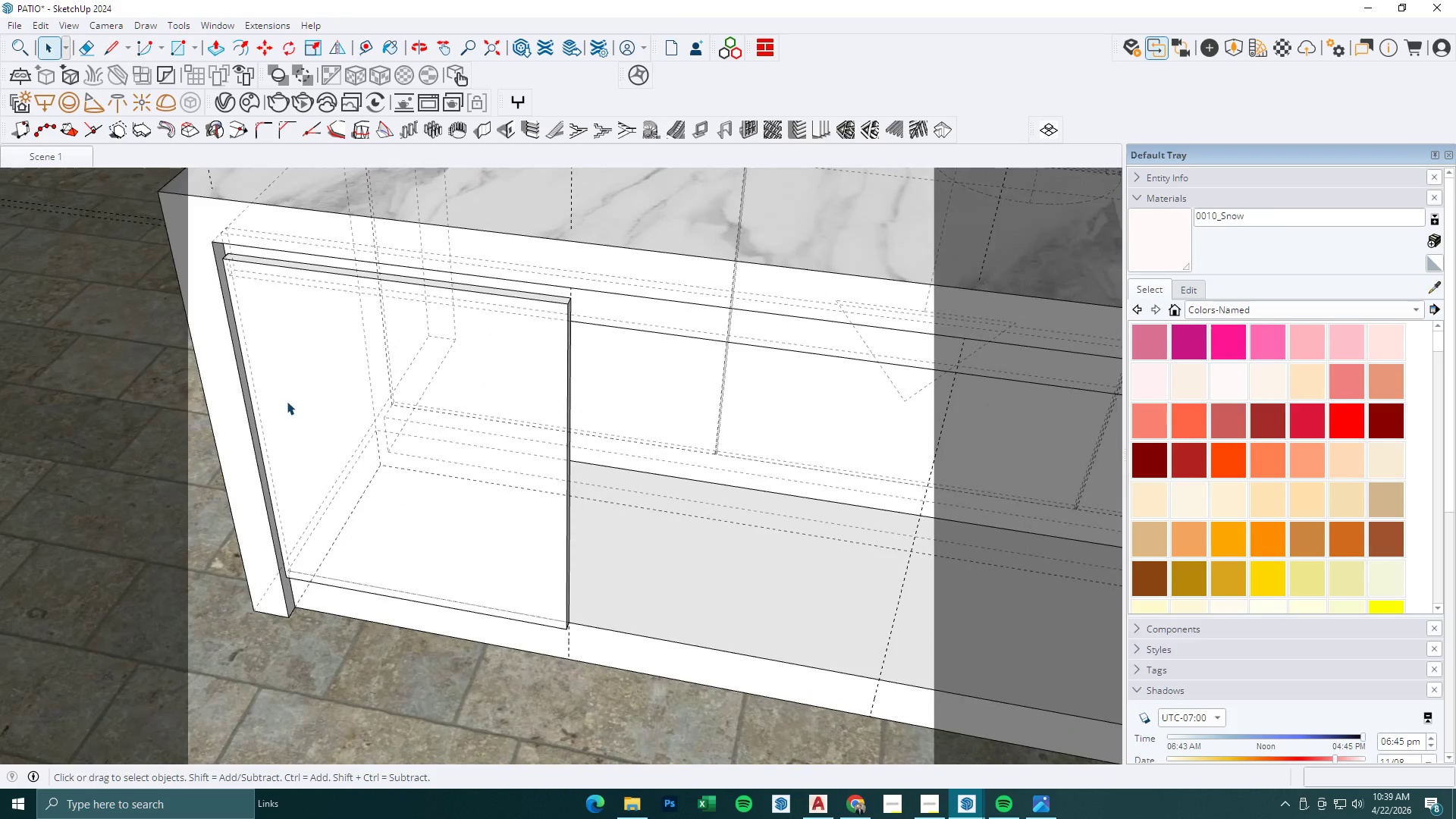 
key(Space)
 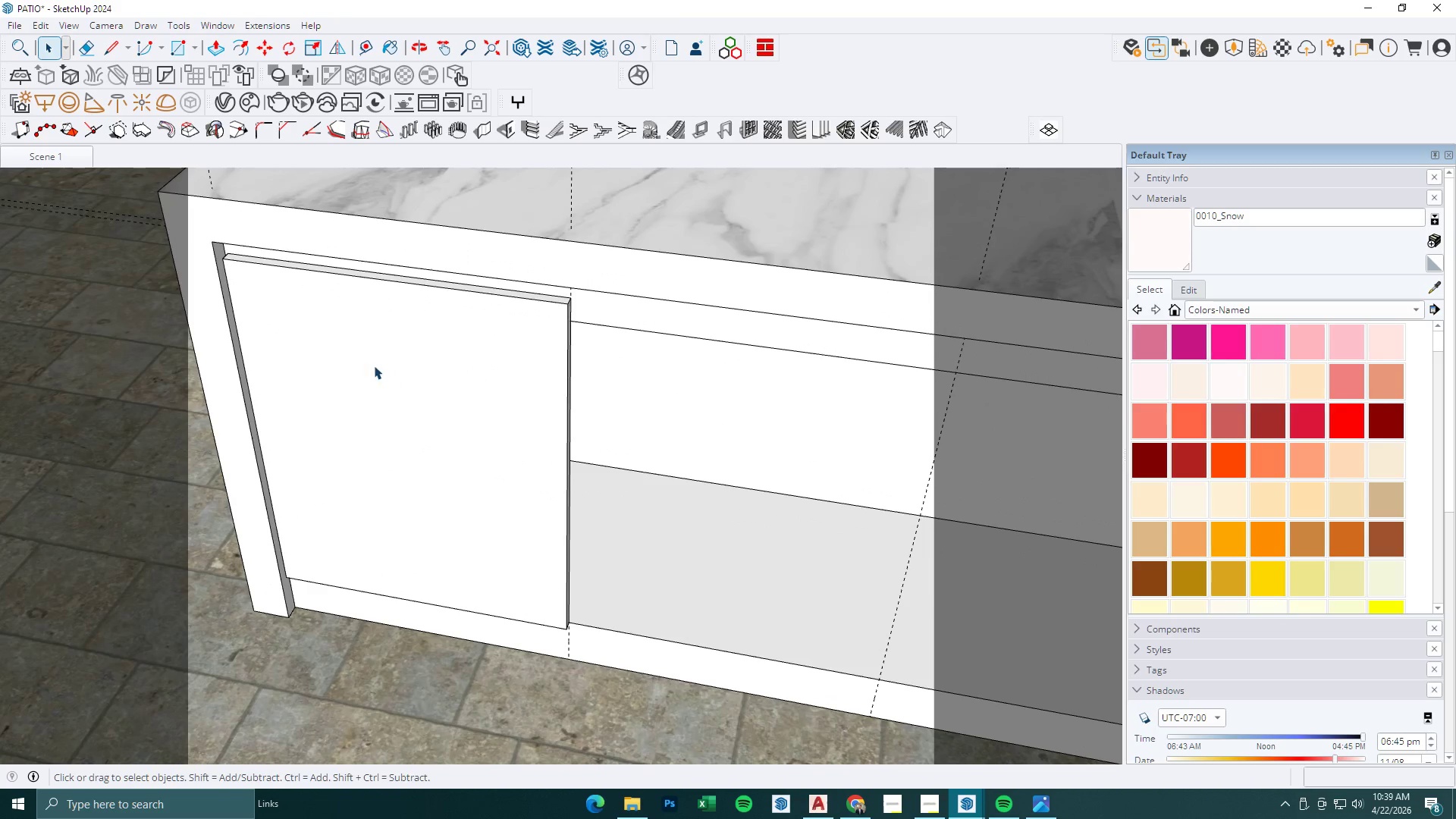 
key(Escape)
 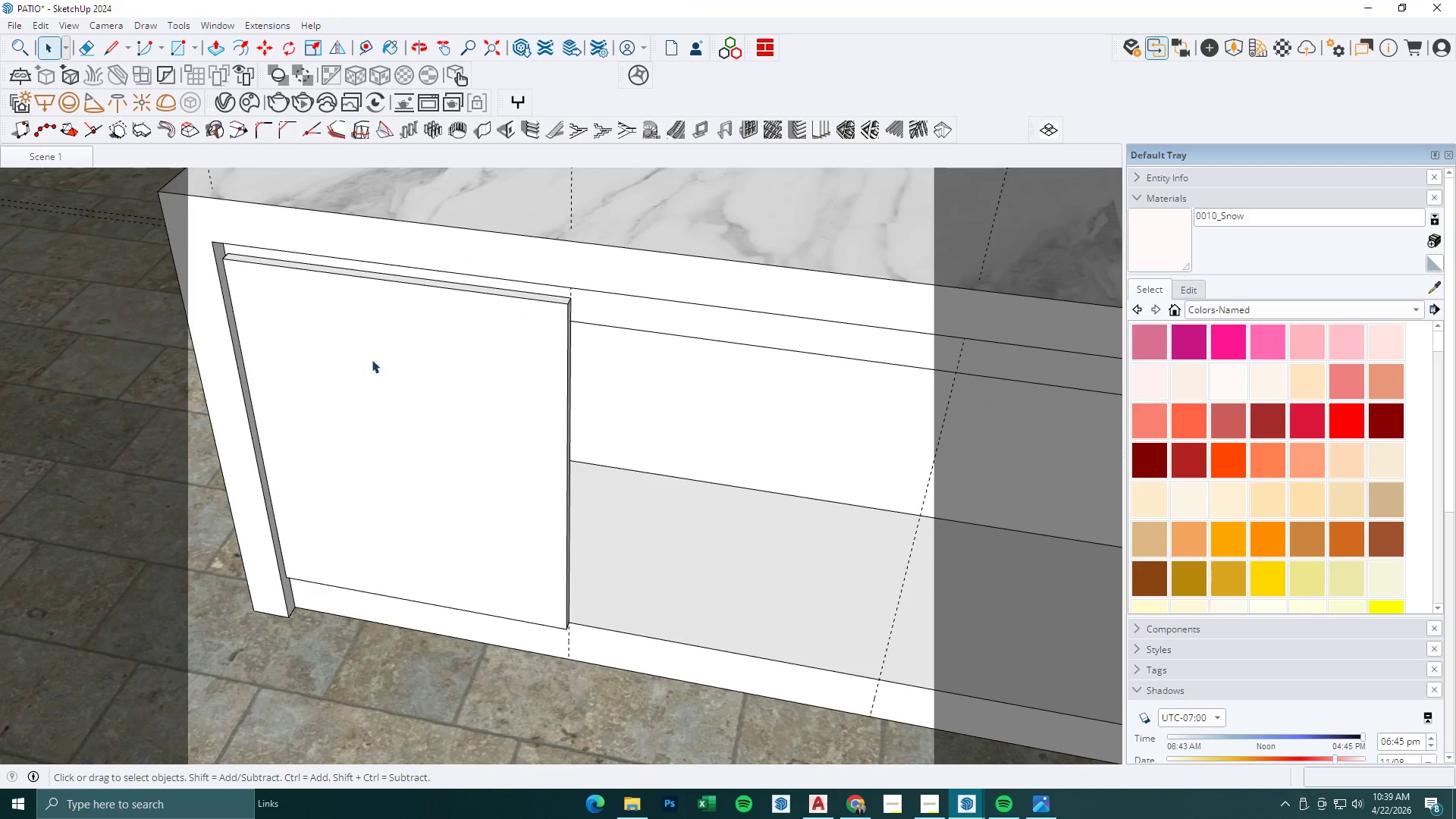 
left_click([372, 359])
 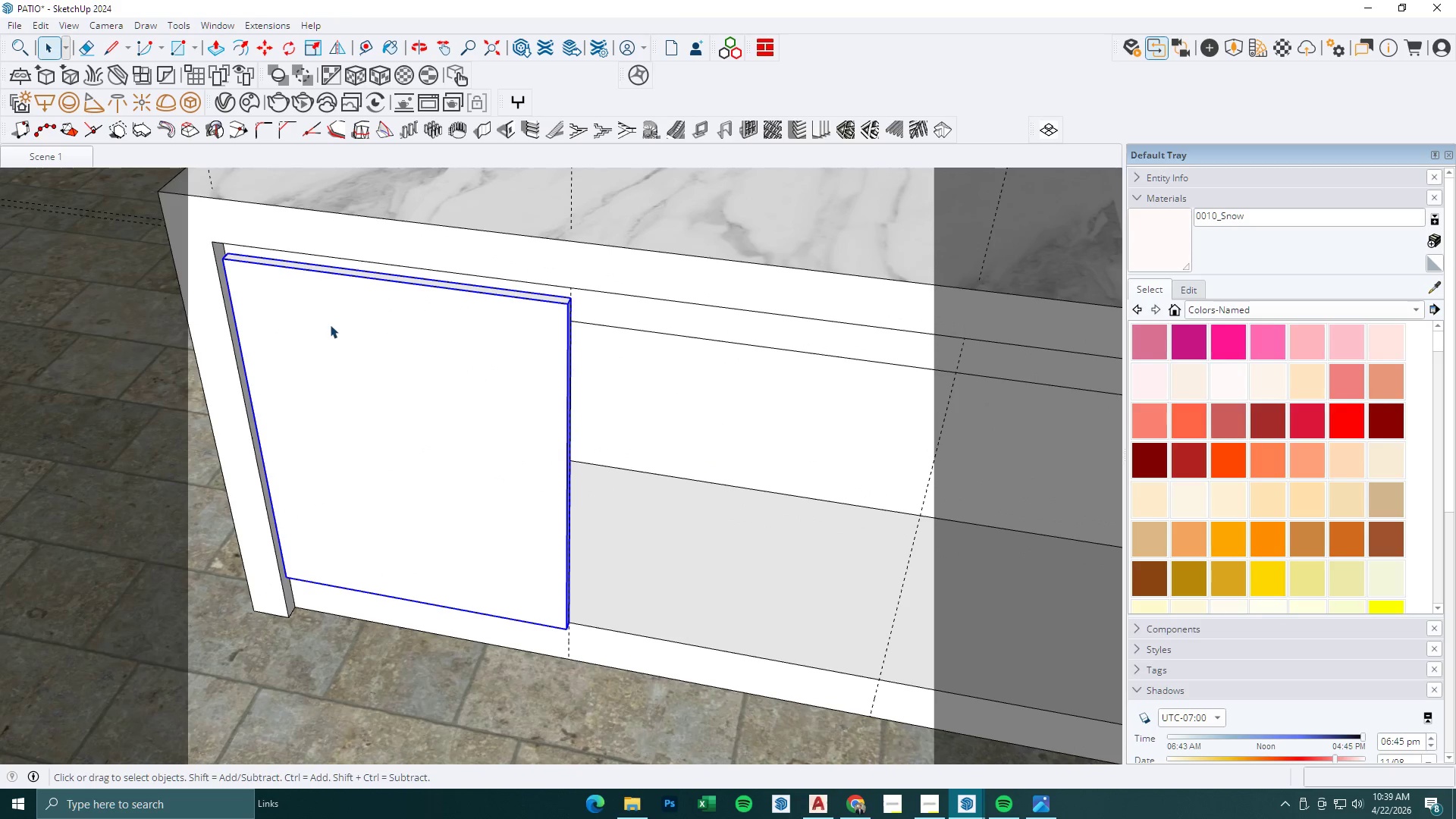 
key(M)
 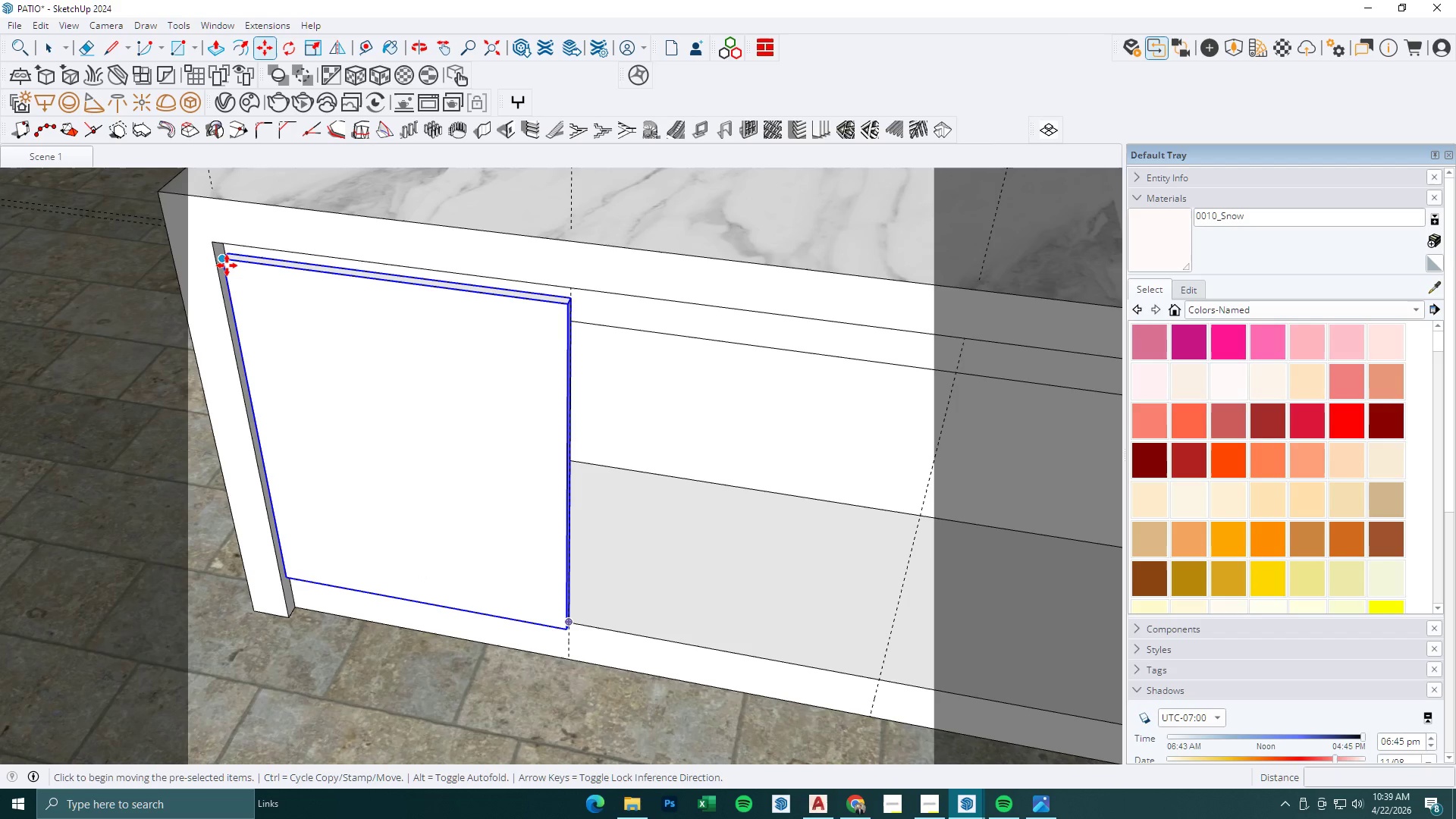 
left_click([227, 265])
 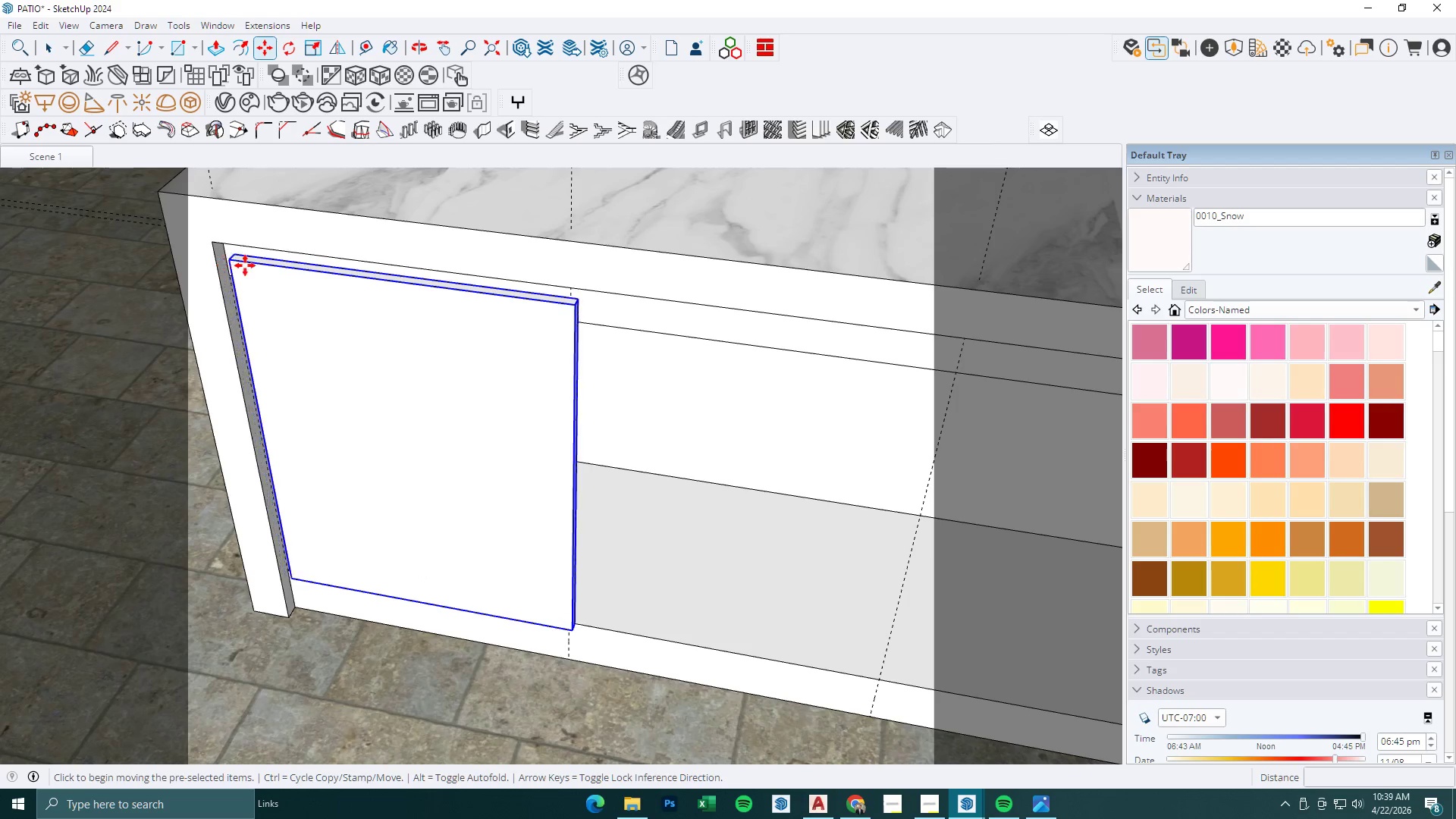 
key(Control+ControlLeft)
 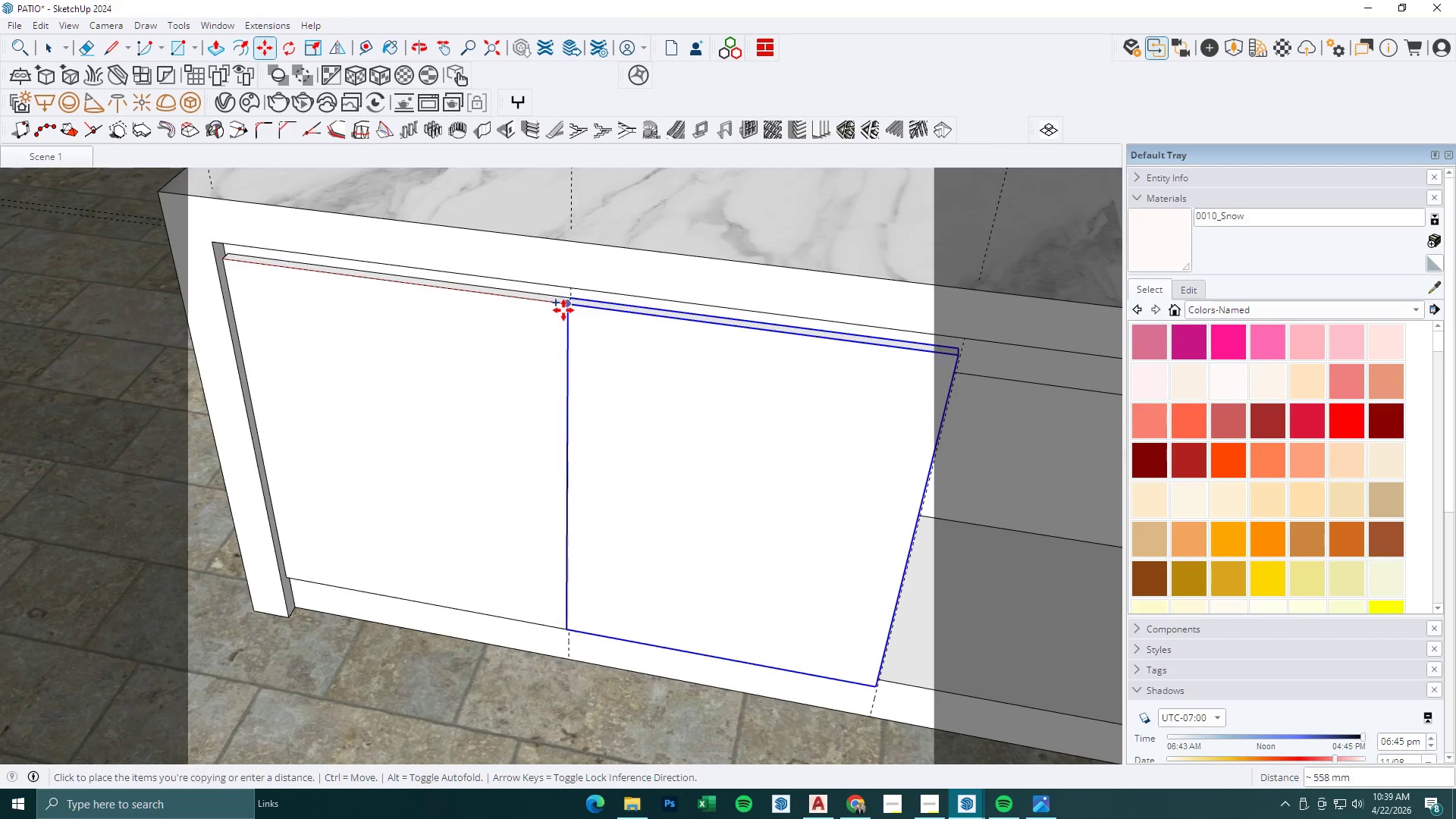 
left_click([565, 310])
 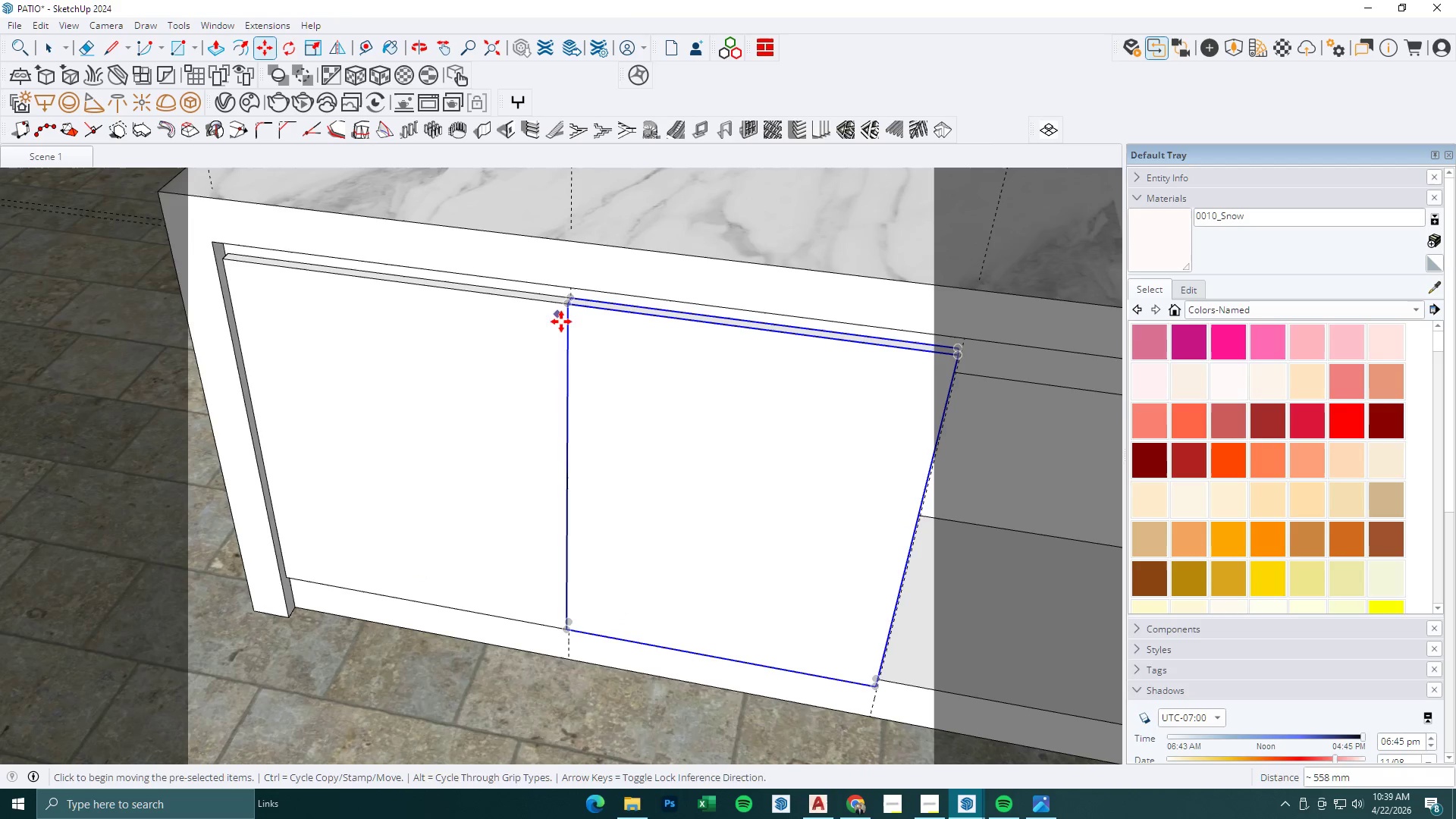 
key(Space)
 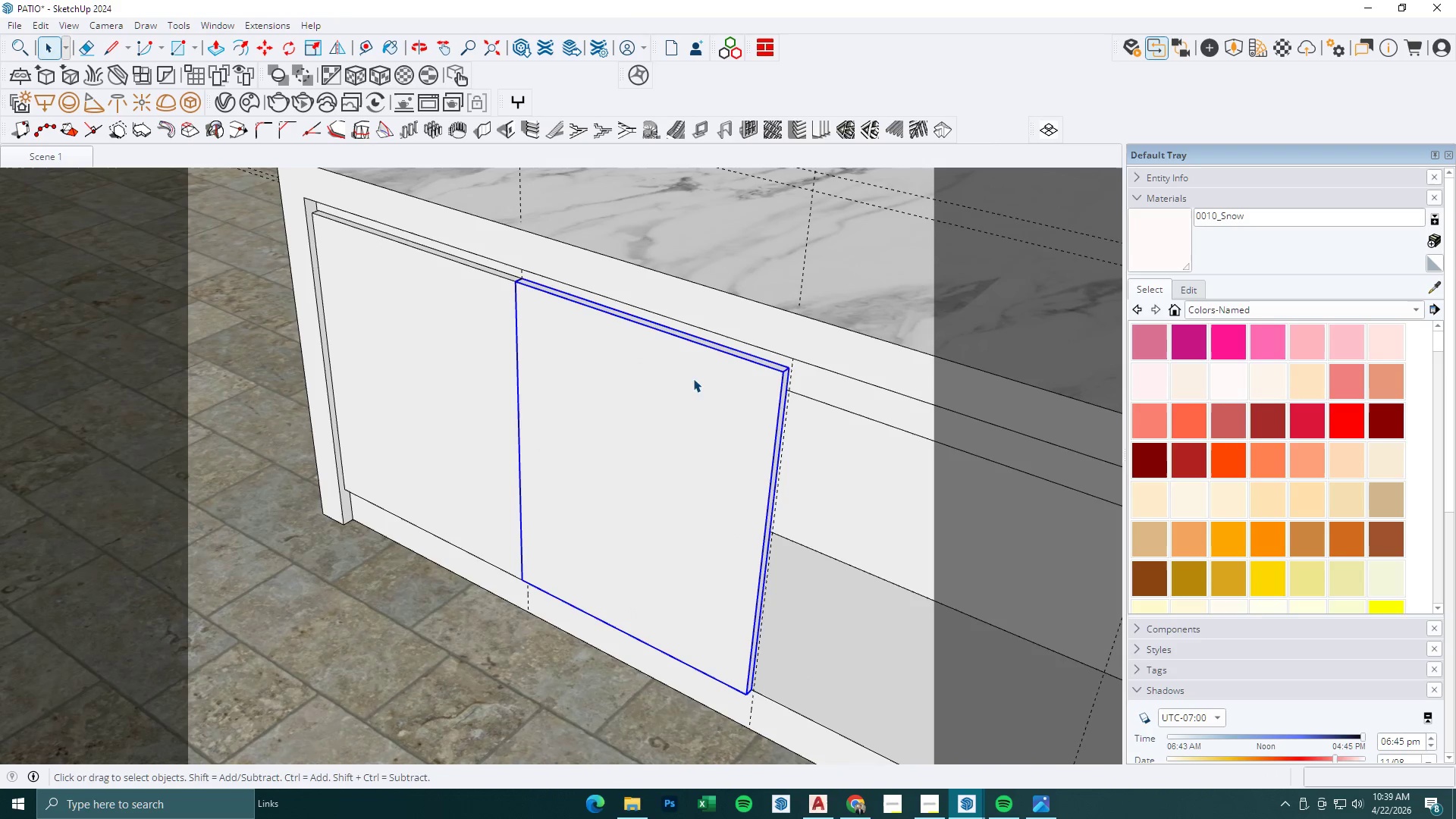 
scroll: coordinate [601, 356], scroll_direction: down, amount: 2.0
 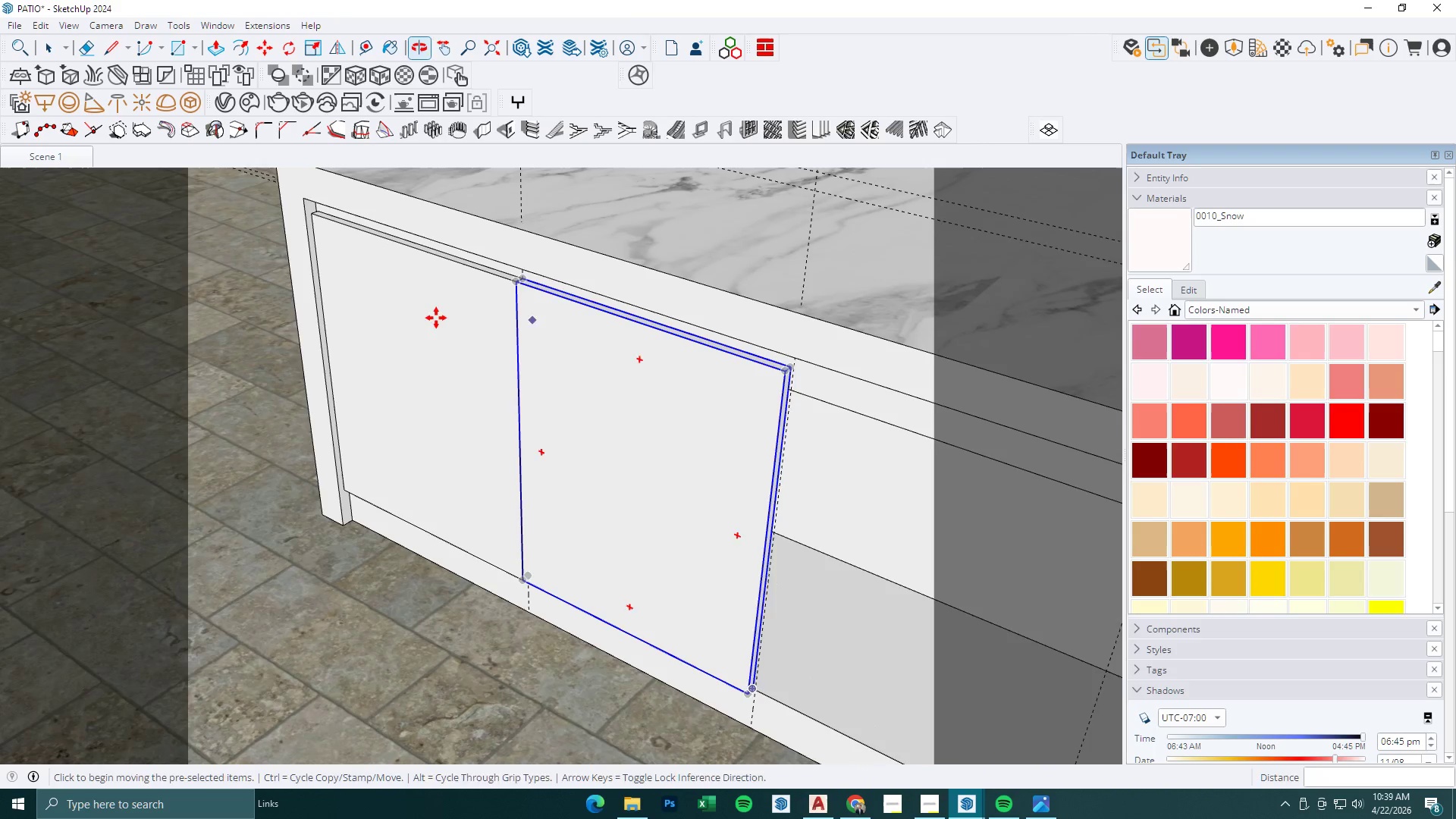 
left_click([701, 381])
 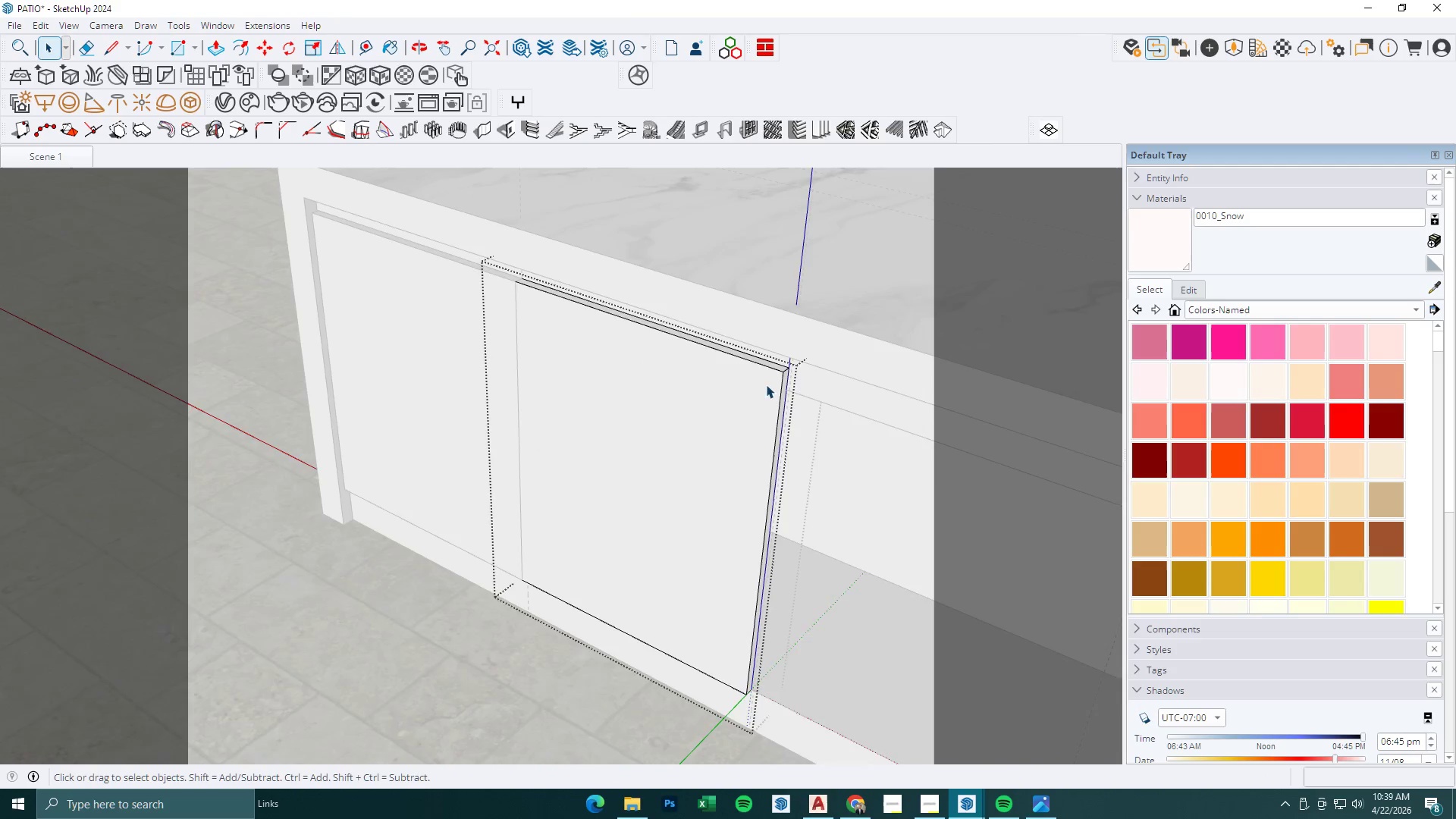 
key(BracketLeft)
 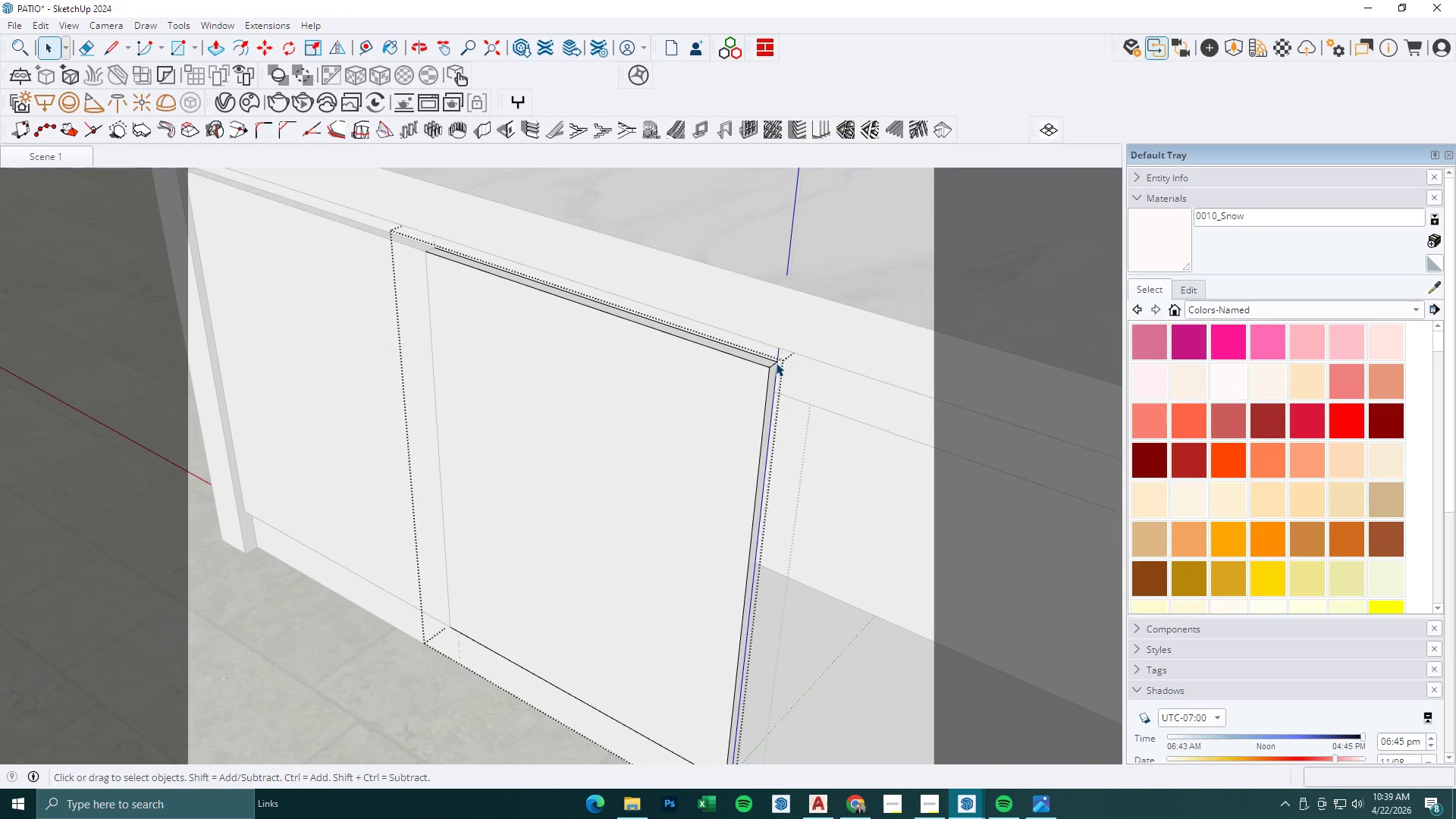 
key(P)
 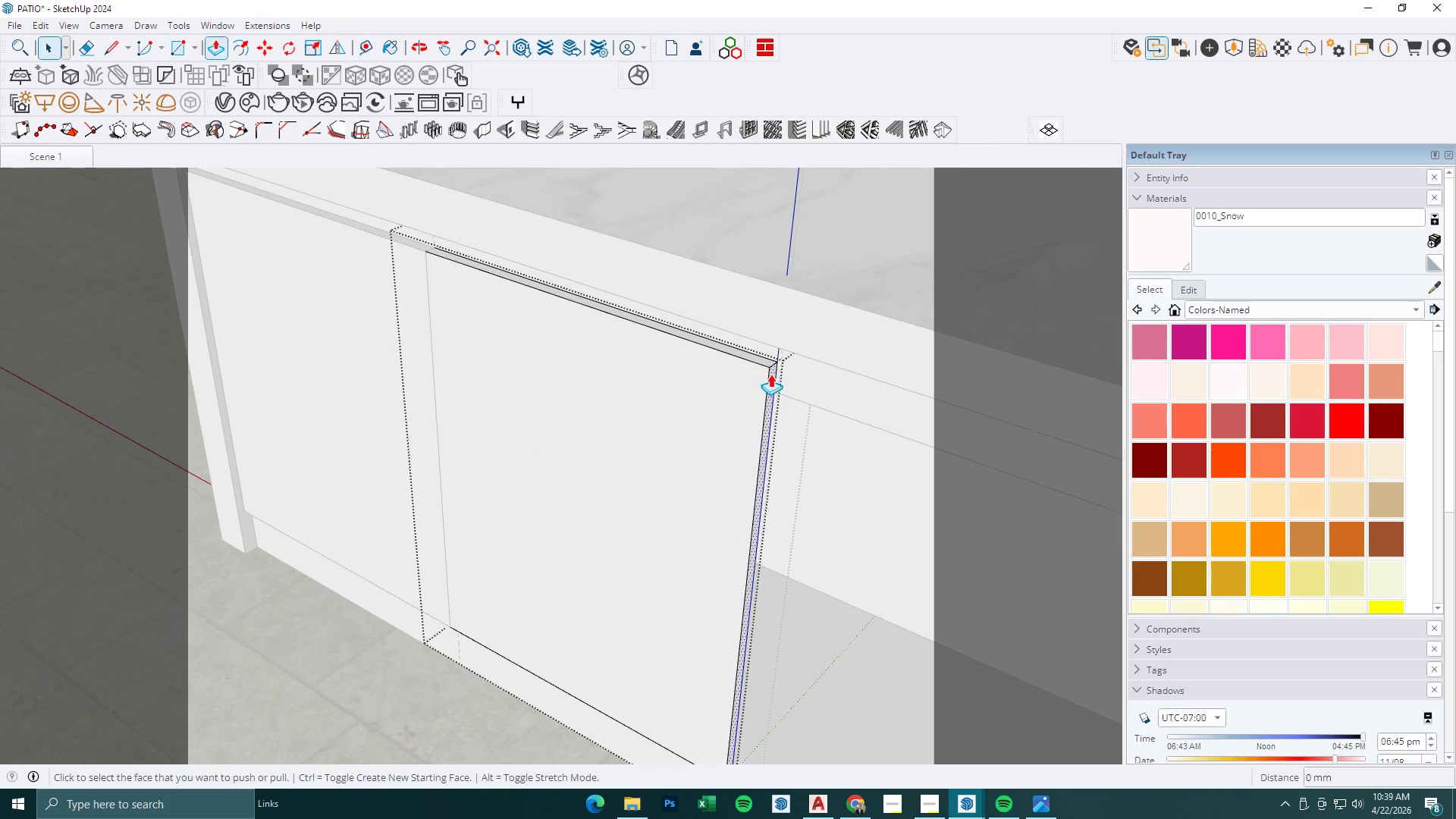 
scroll: coordinate [822, 384], scroll_direction: up, amount: 3.0
 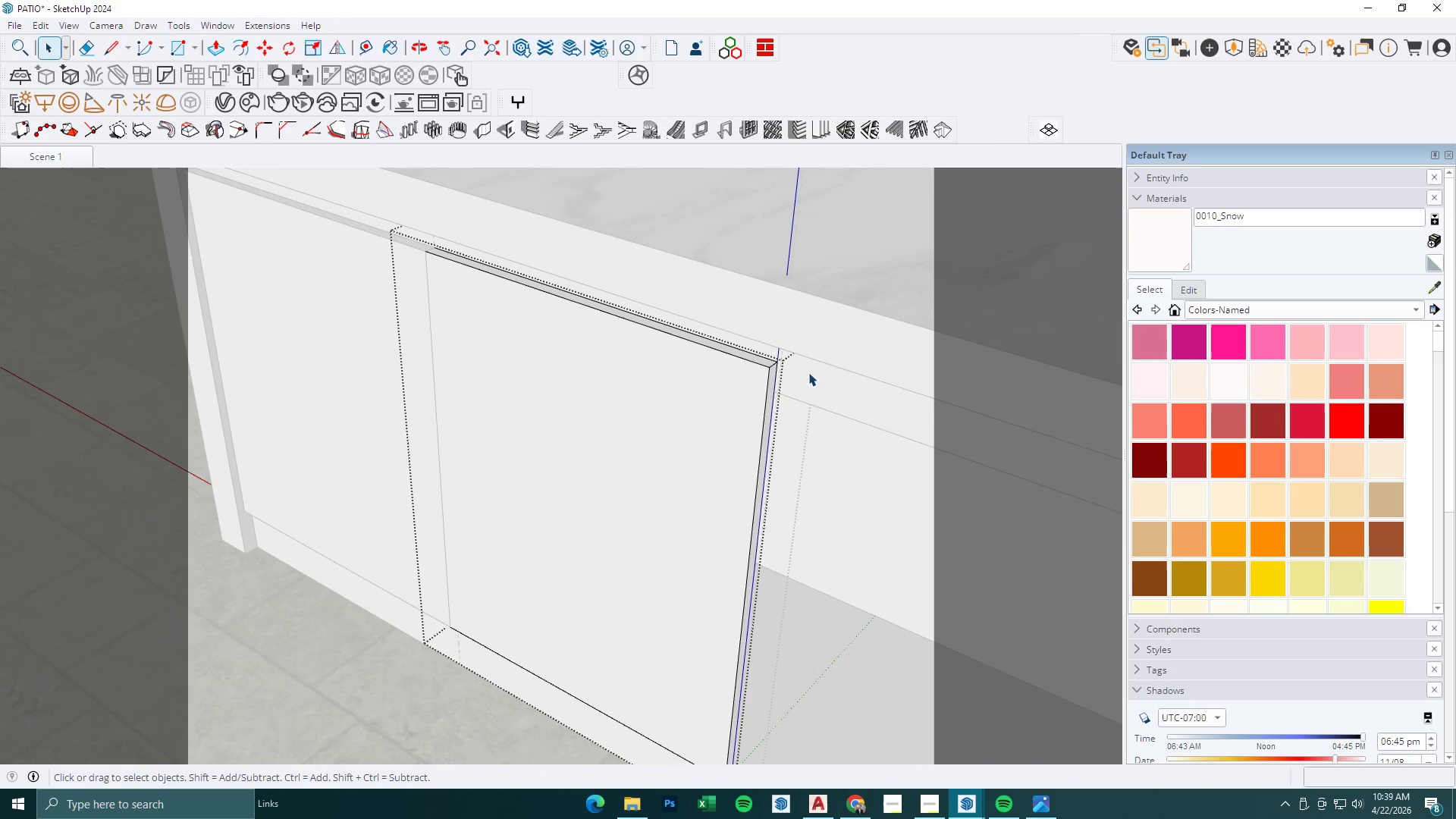 
left_click([770, 374])
 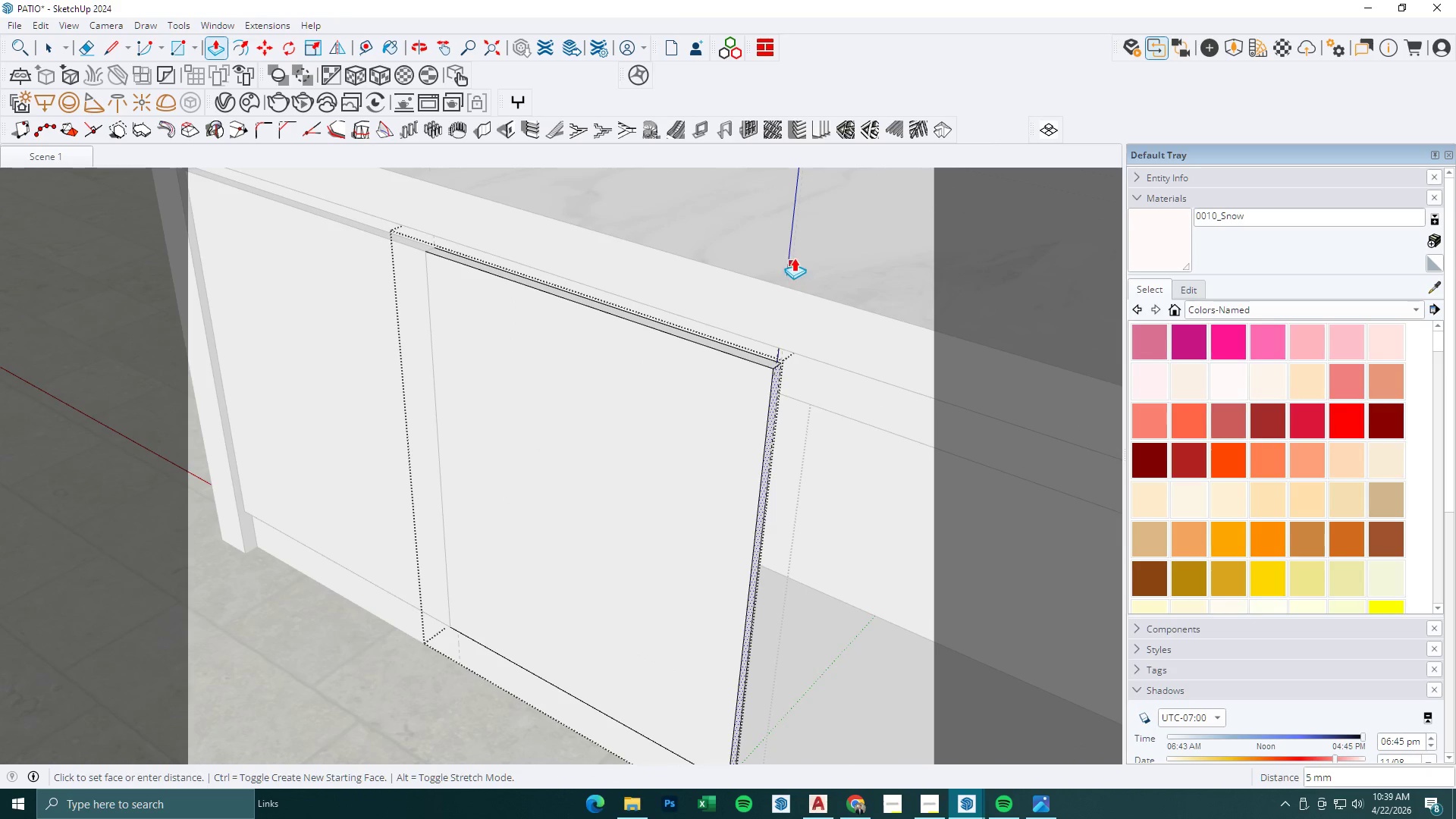 
left_click([795, 256])
 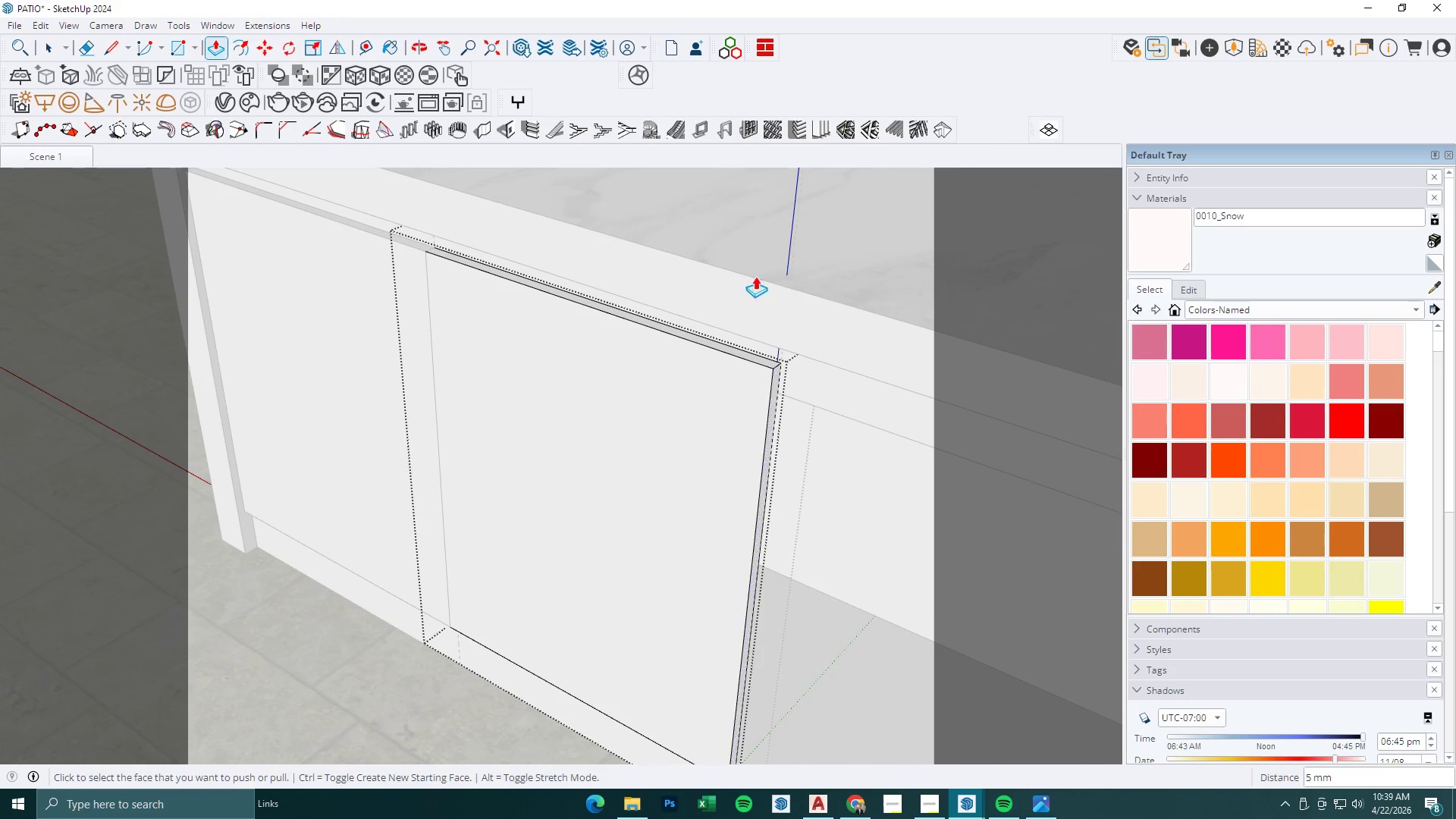 
key(Space)
 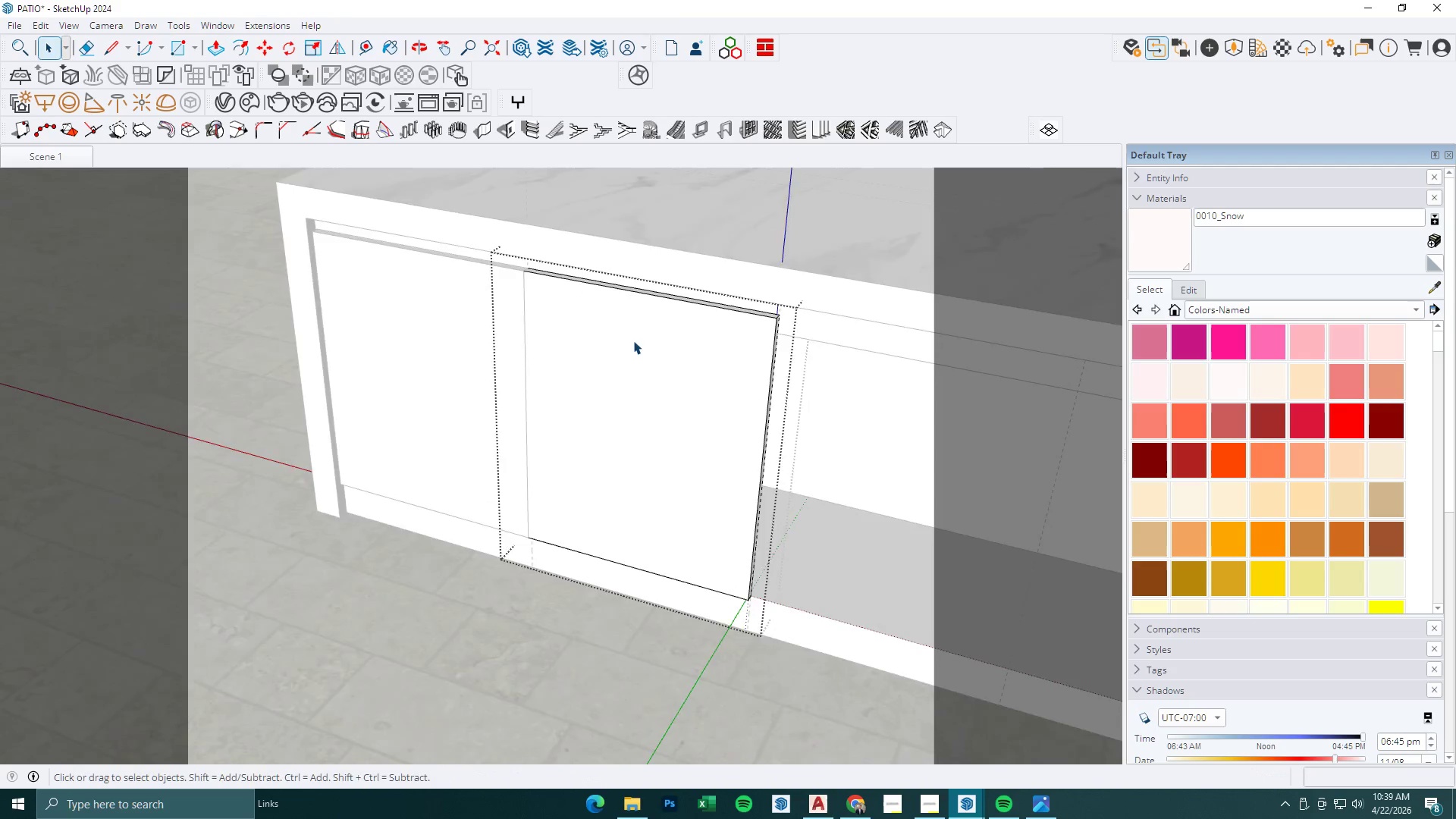 
scroll: coordinate [664, 318], scroll_direction: down, amount: 5.0
 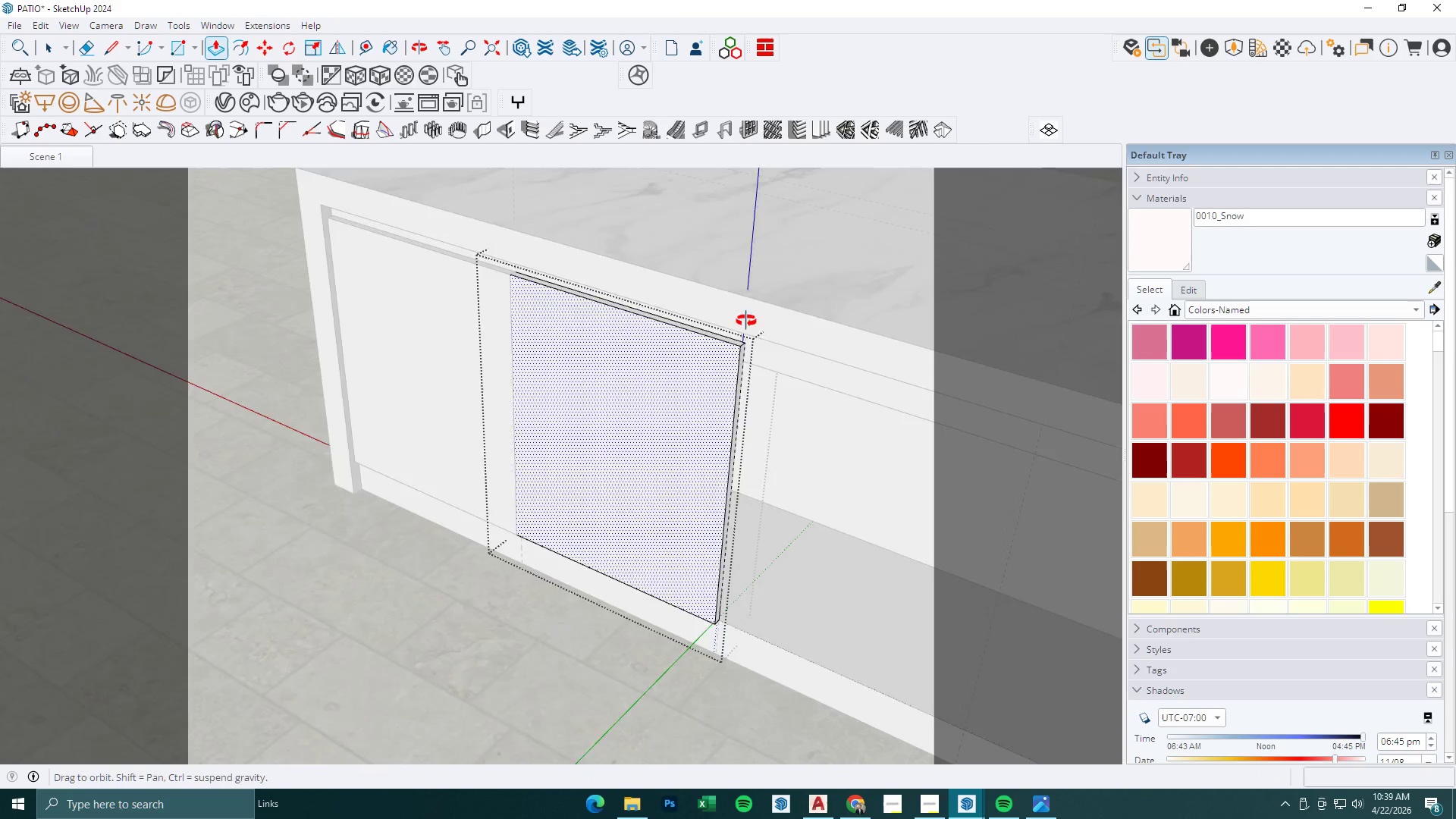 
key(Escape)
 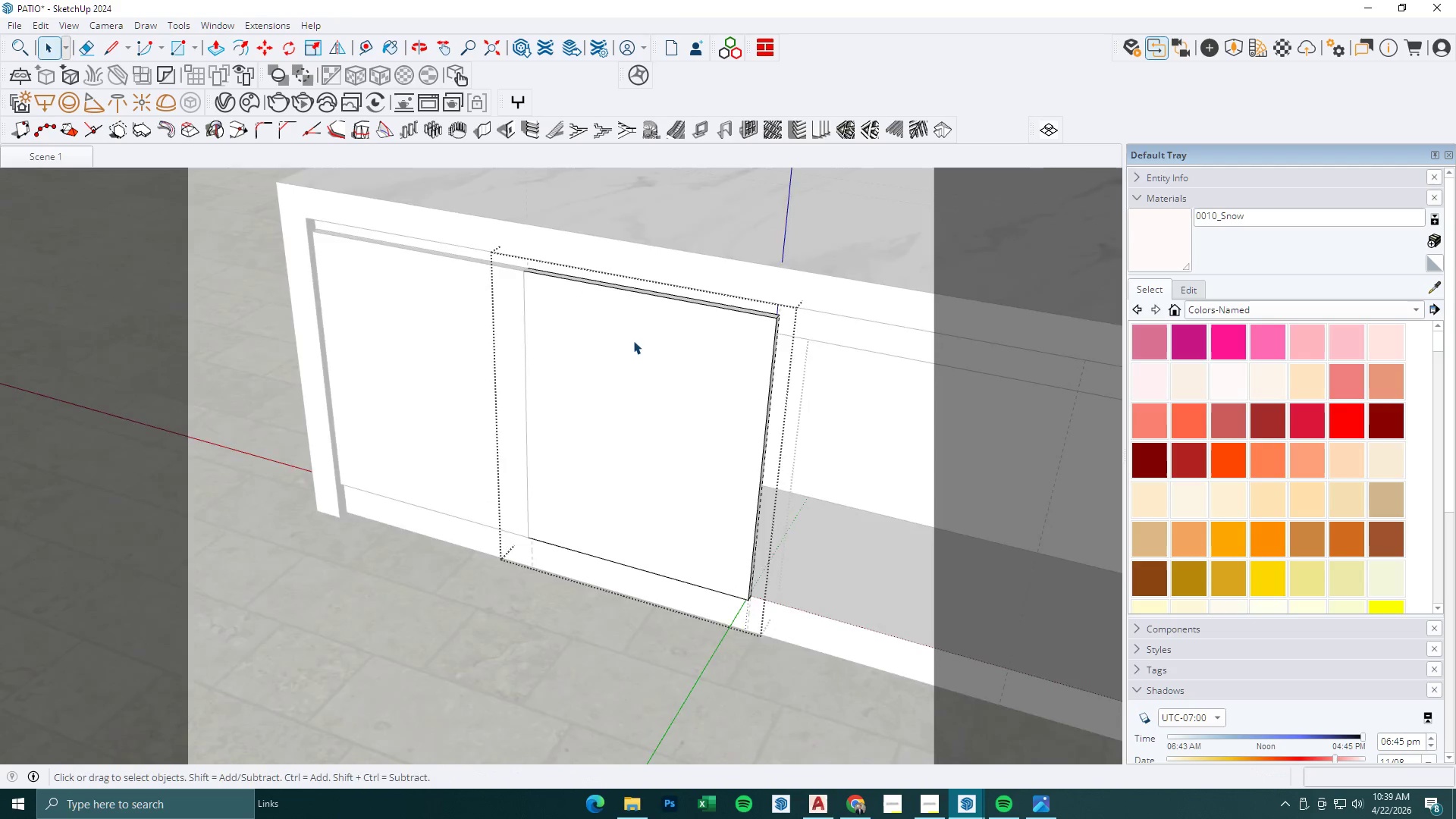 
left_click([633, 340])
 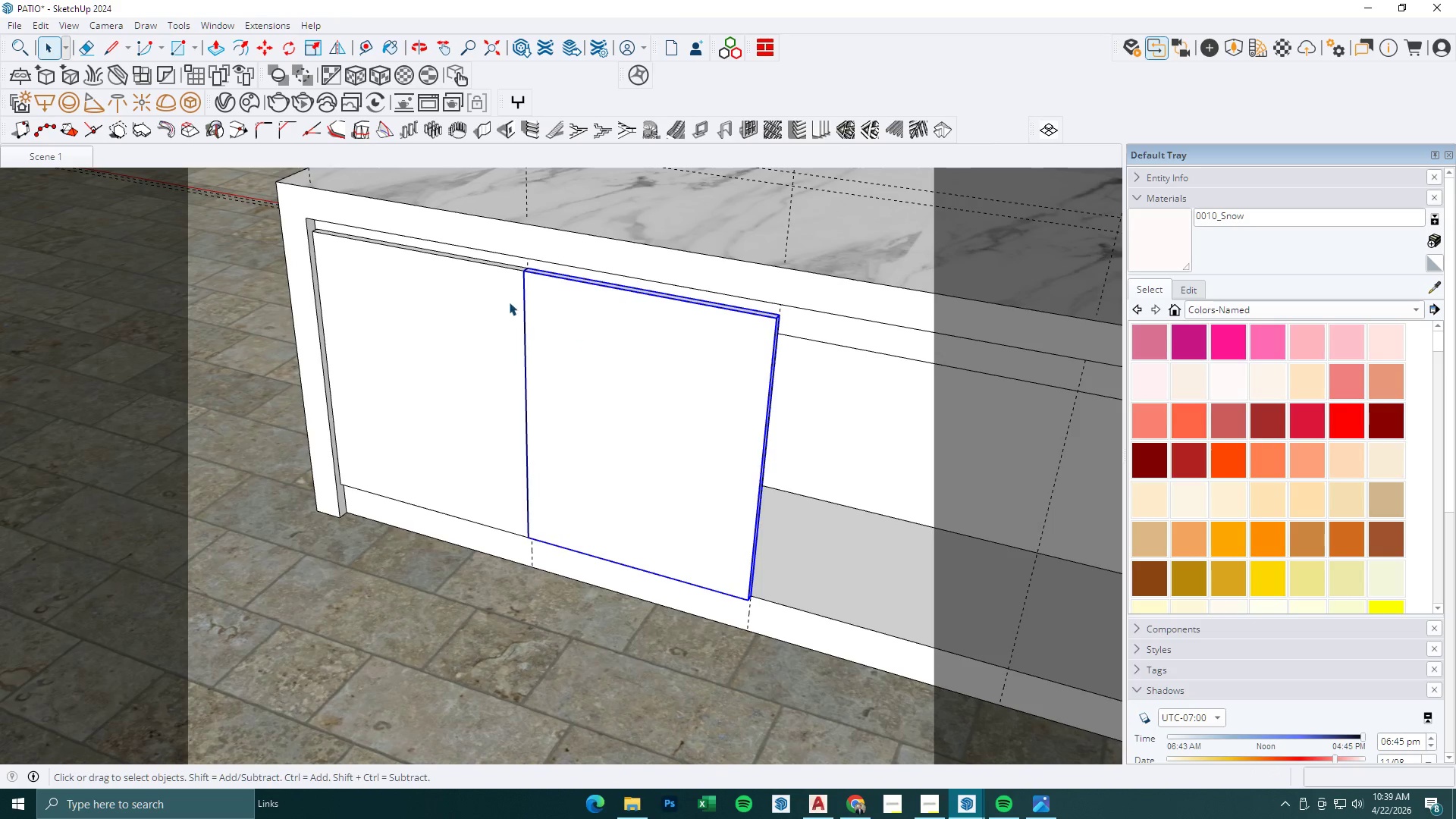 
key(M)
 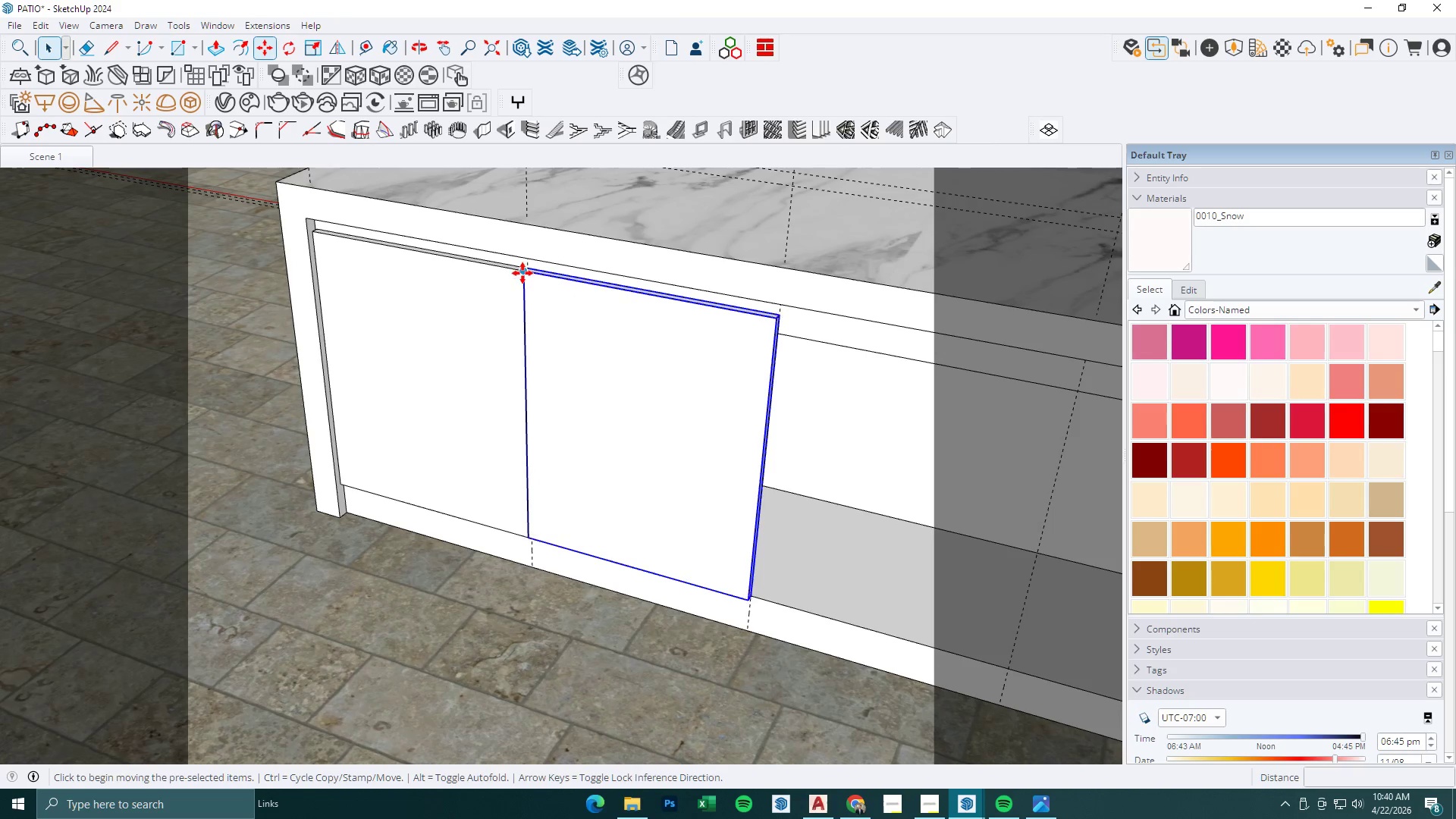 
left_click([522, 273])
 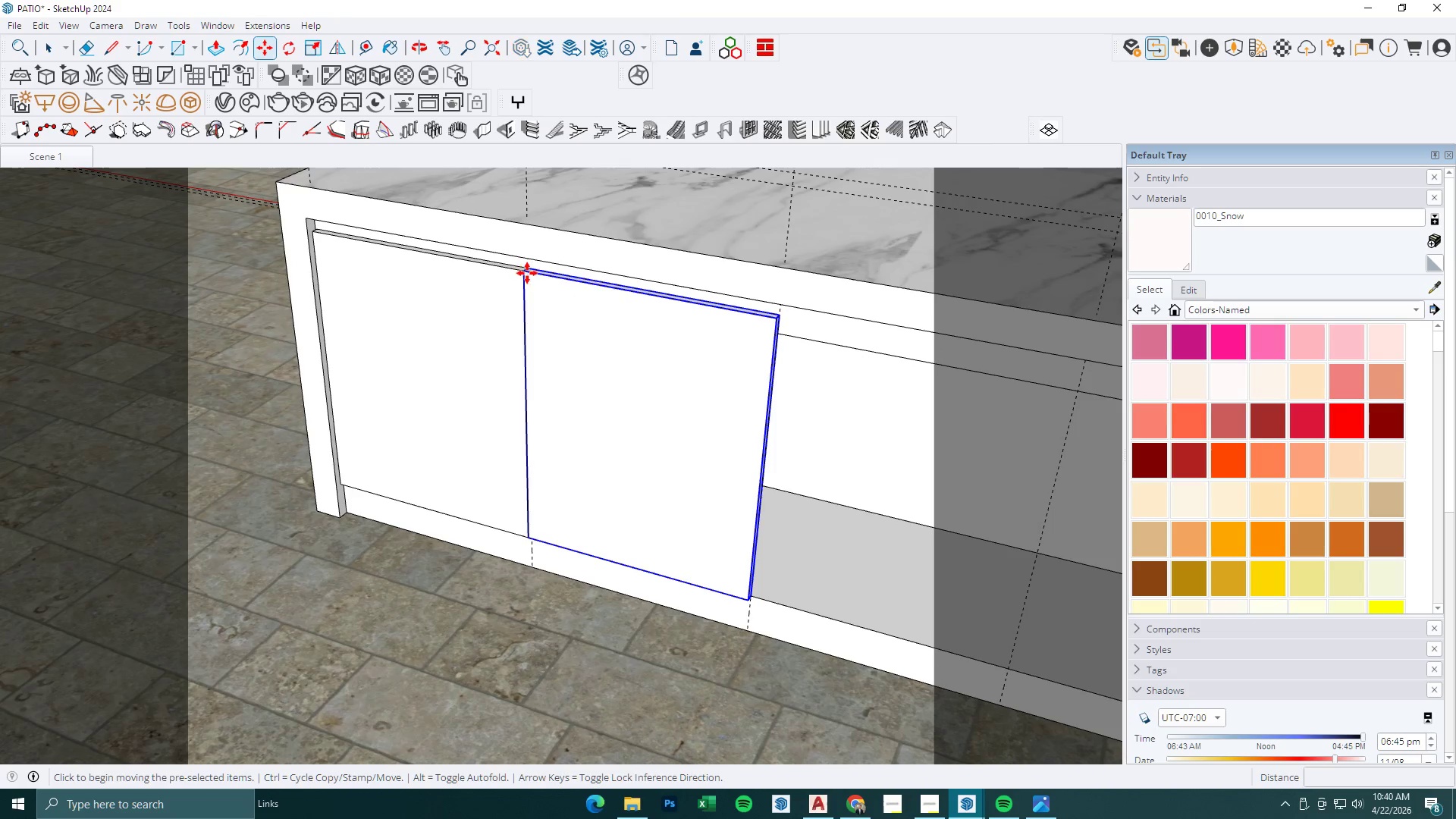 
key(Control+ControlLeft)
 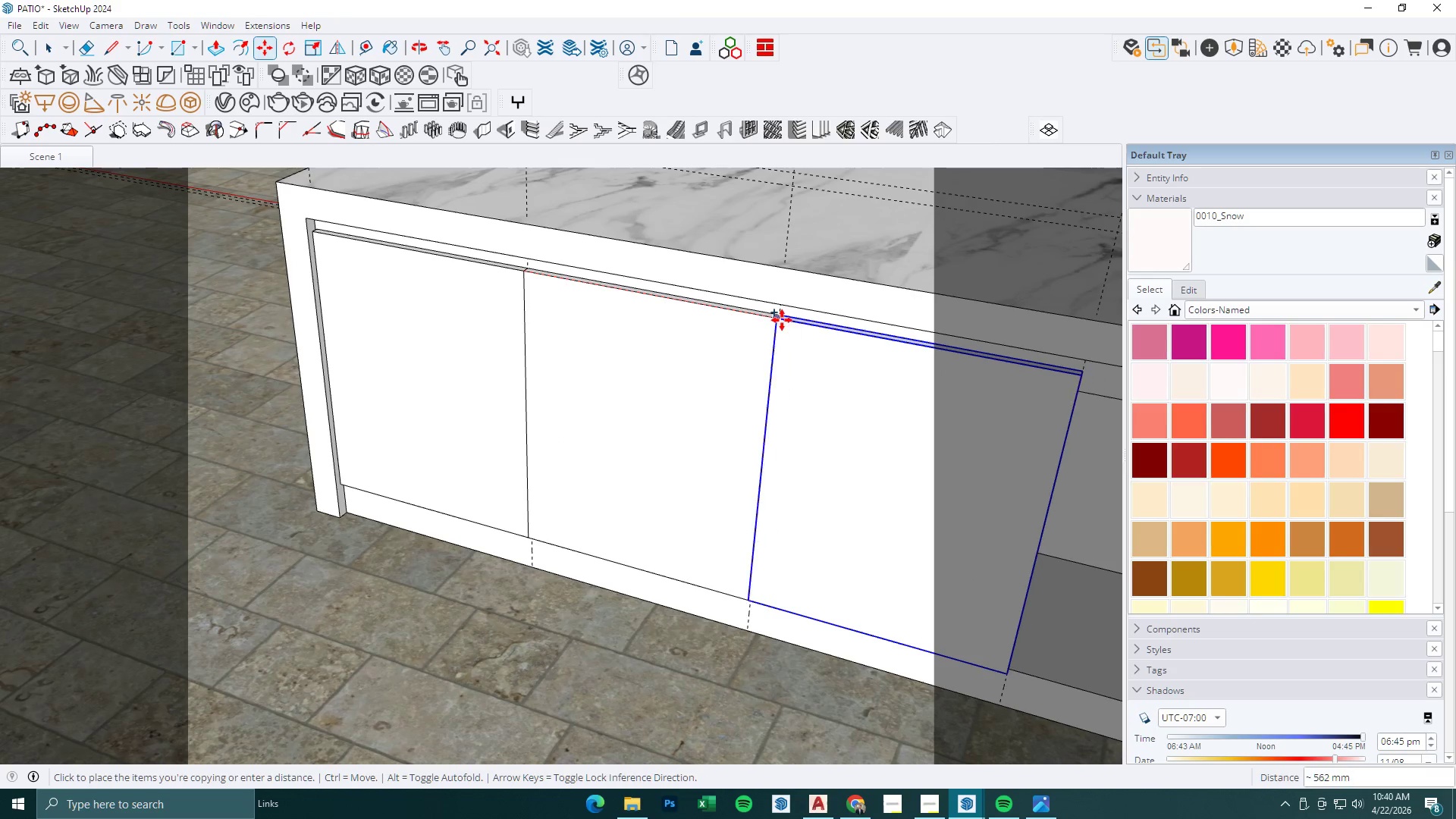 
left_click([781, 320])
 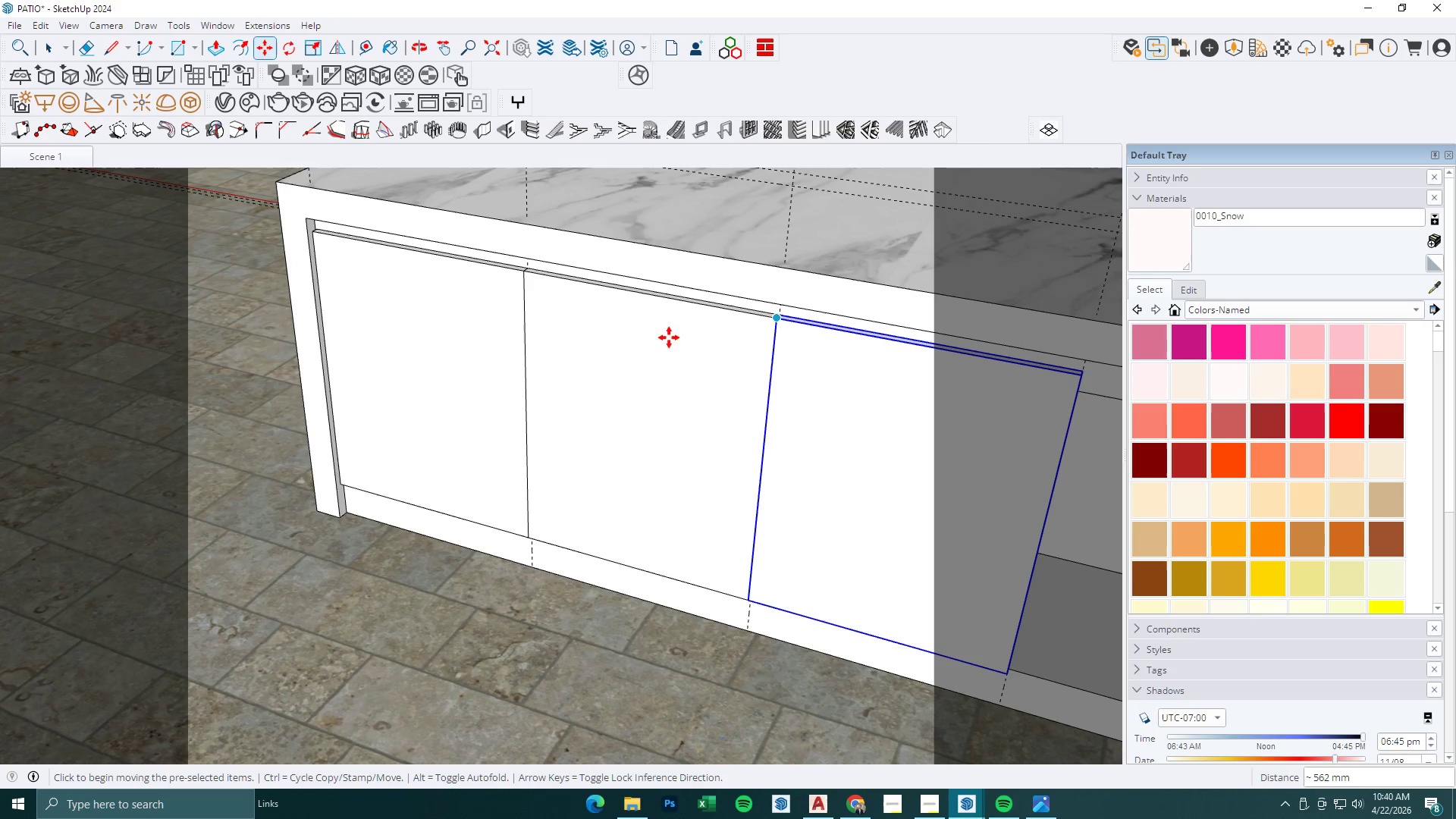 
scroll: coordinate [904, 411], scroll_direction: down, amount: 1.0
 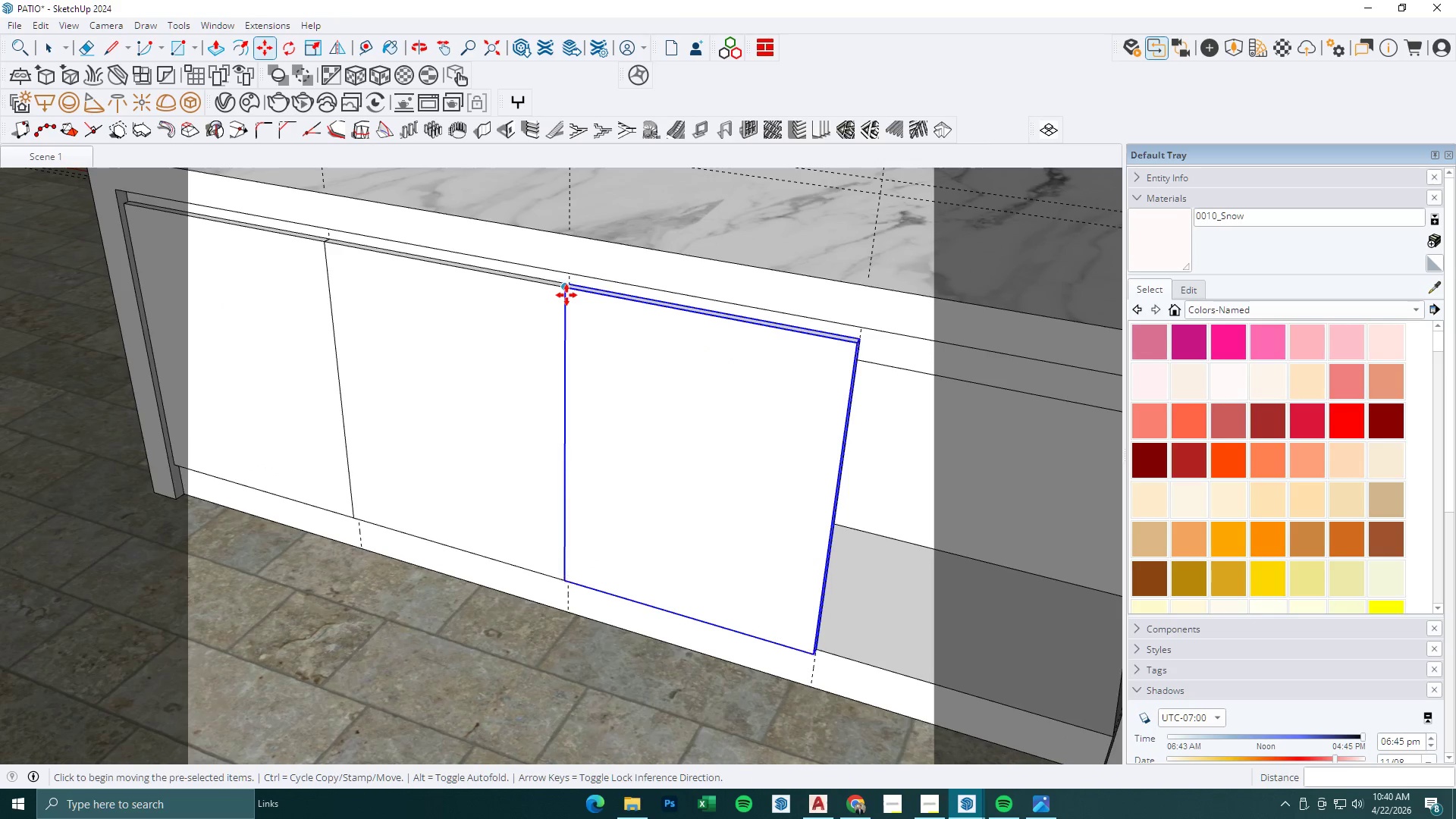 
left_click([566, 295])
 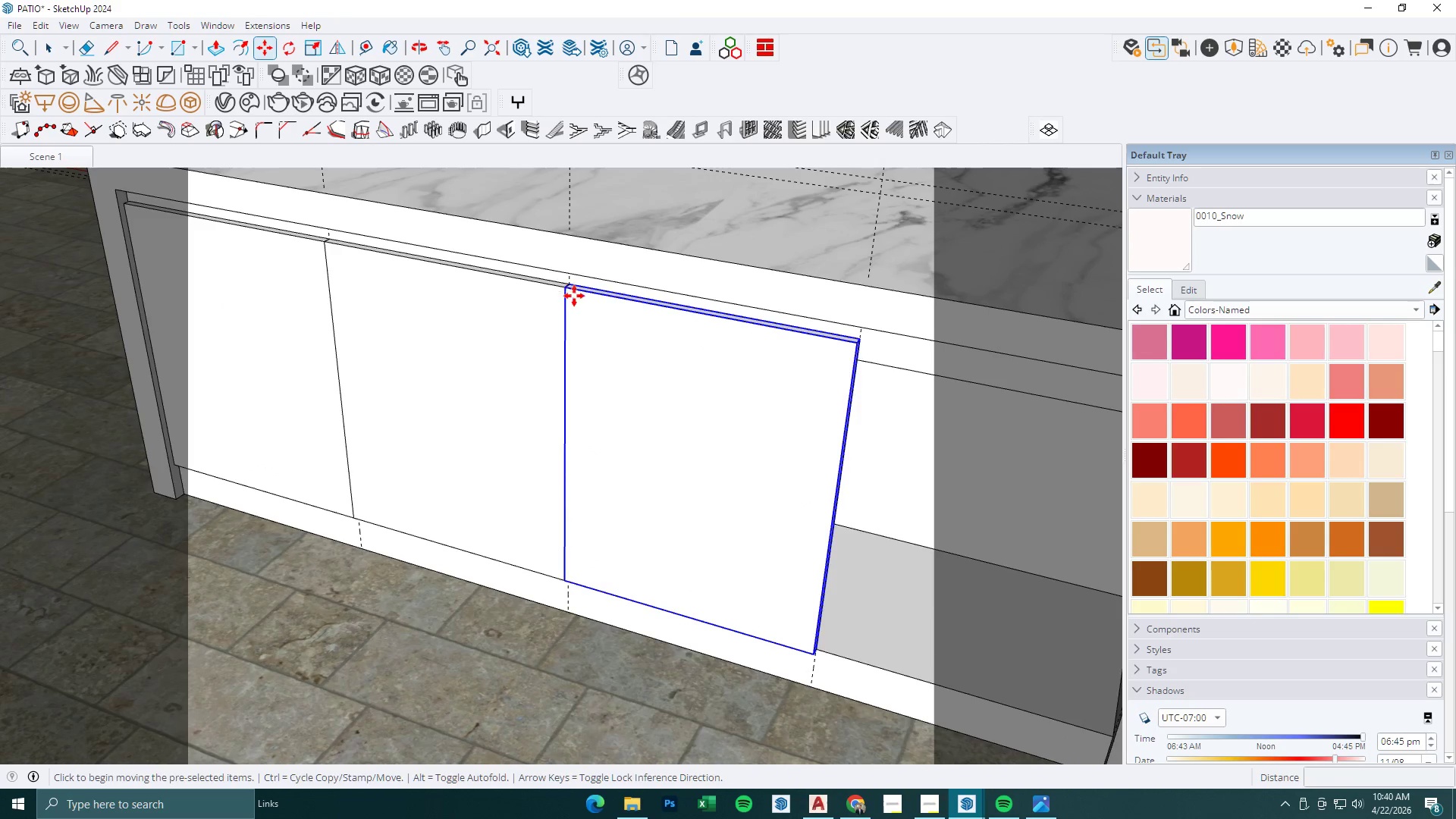 
key(Control+ControlLeft)
 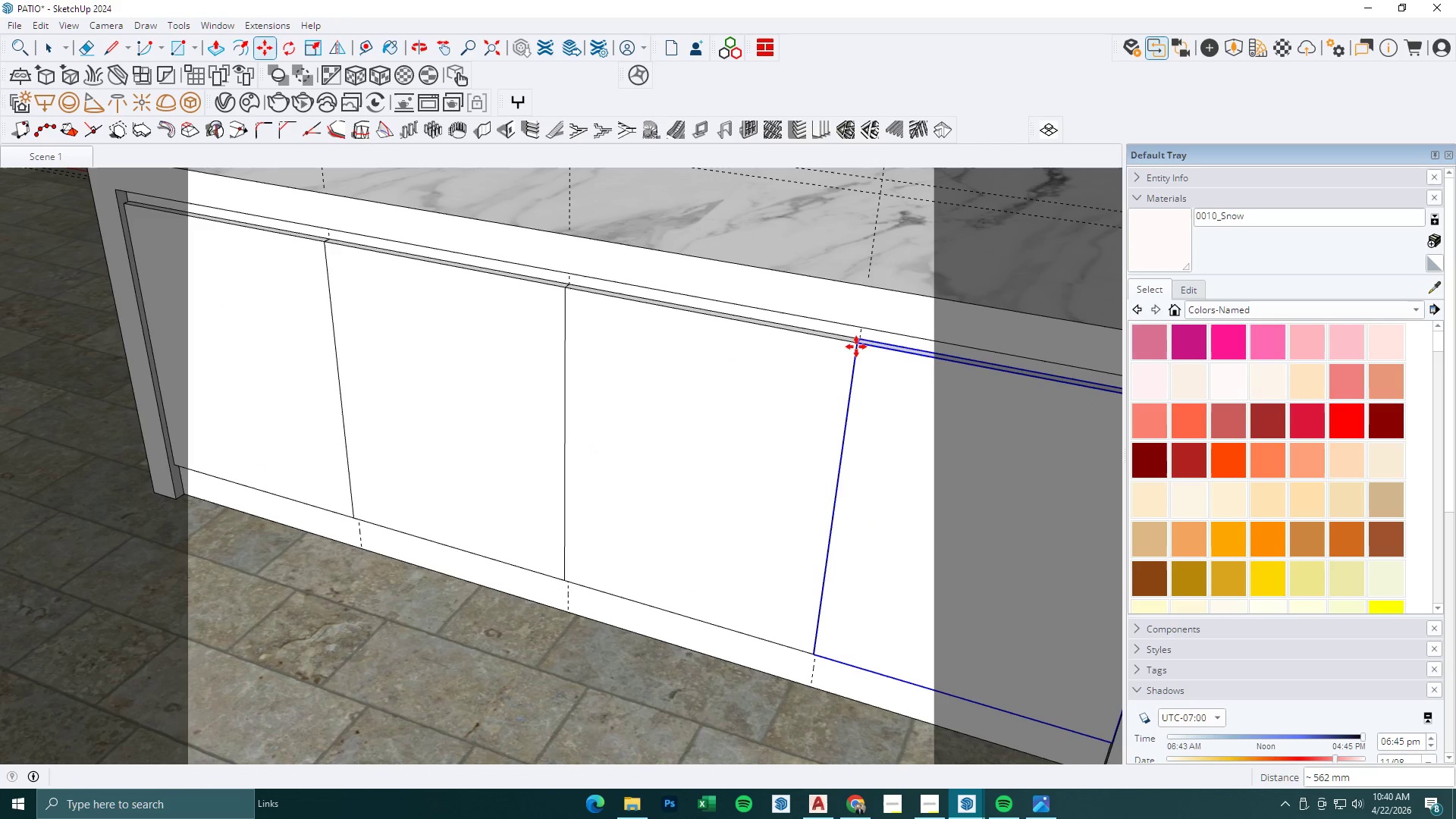 
scroll: coordinate [603, 398], scroll_direction: down, amount: 5.0
 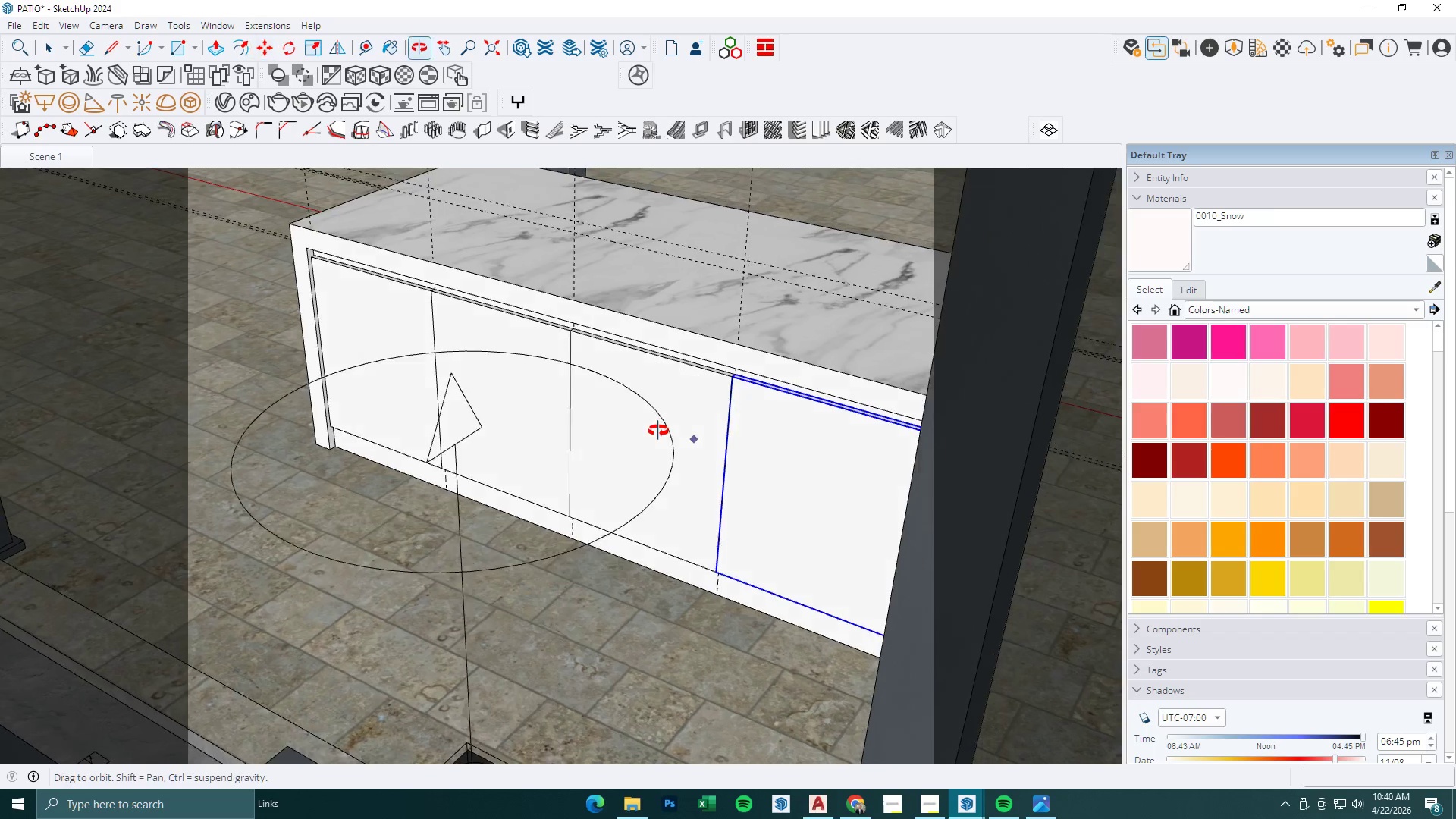 
key(Space)
 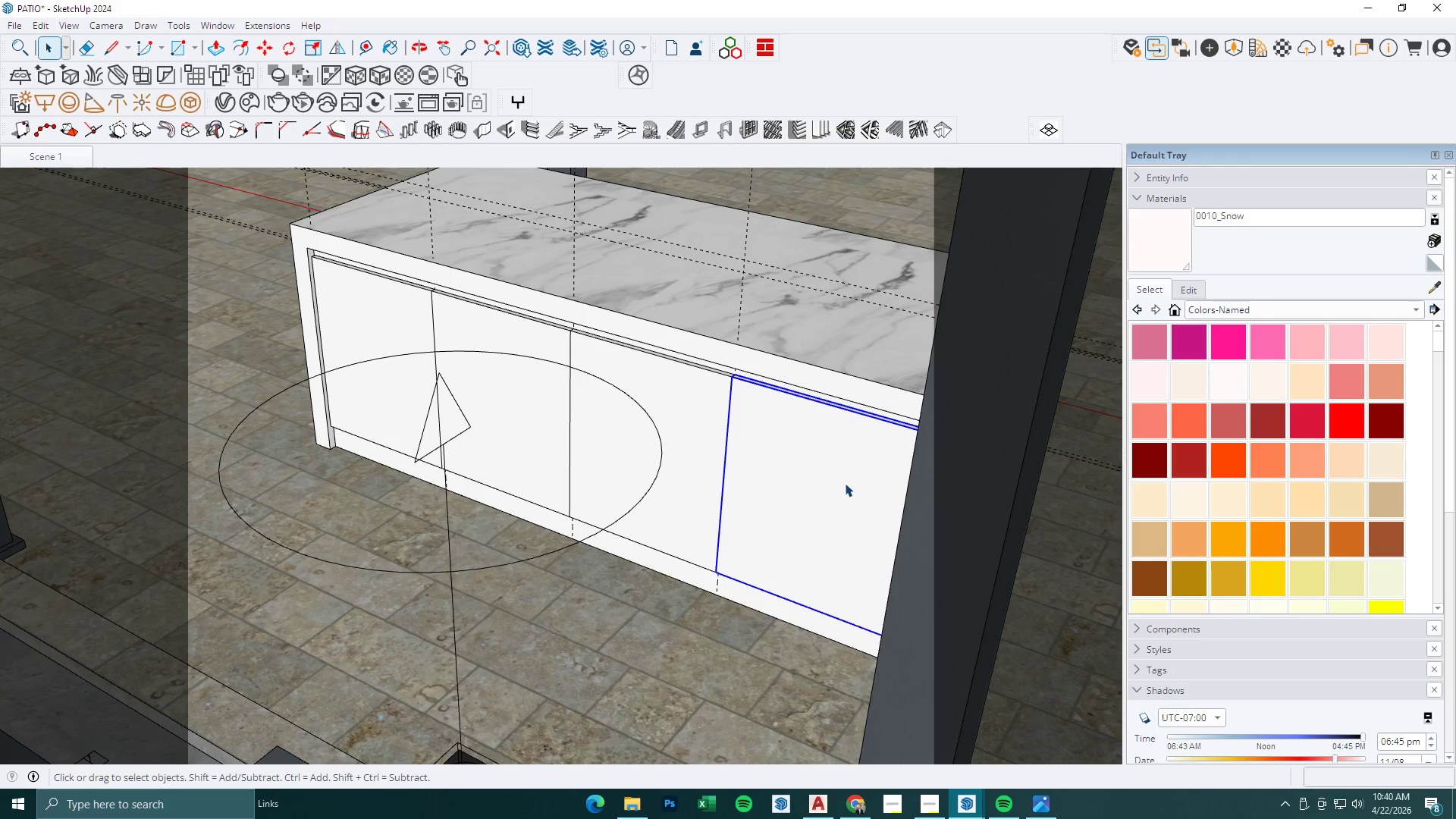 
double_click([845, 483])
 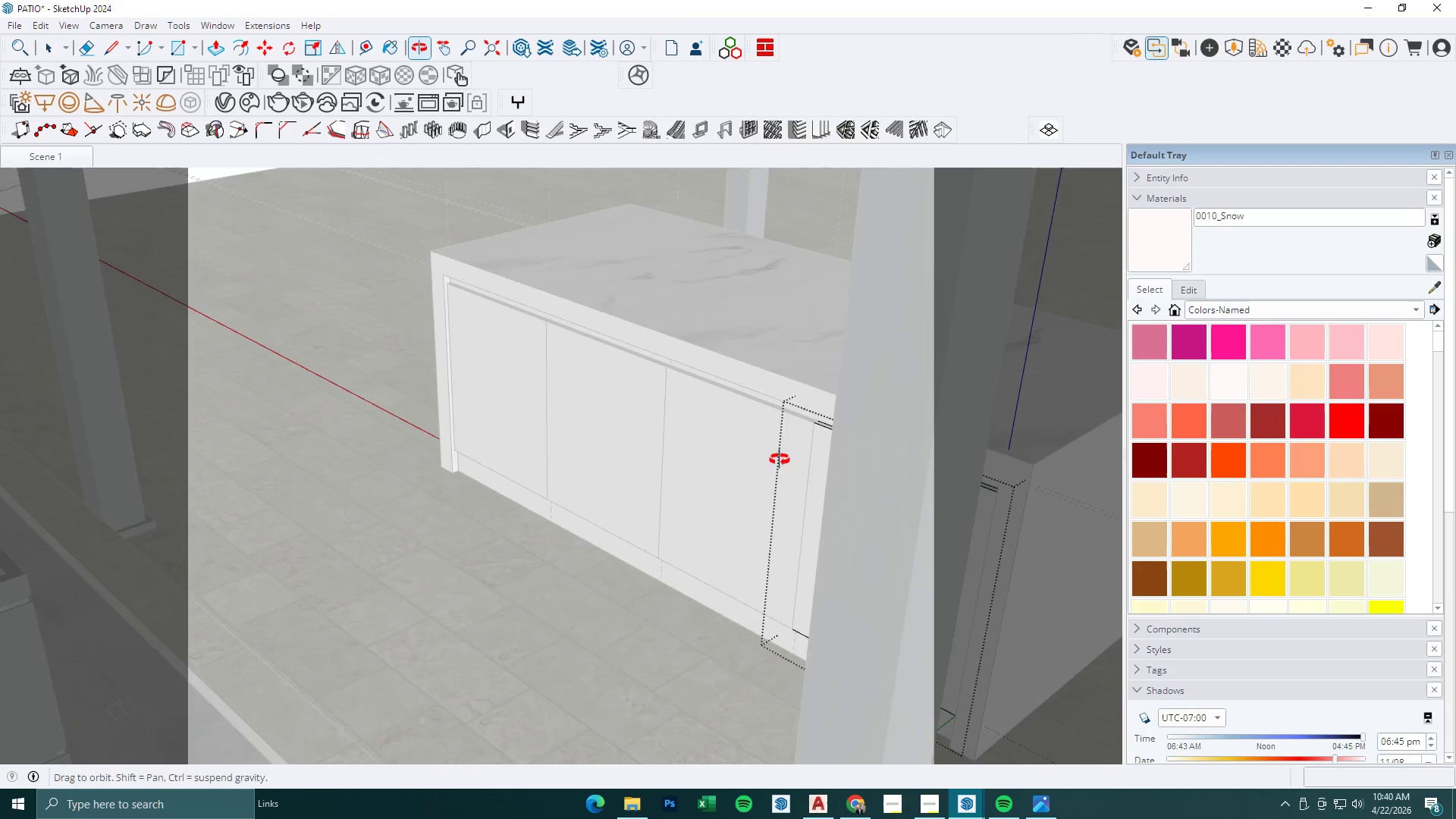 
type(kp)
 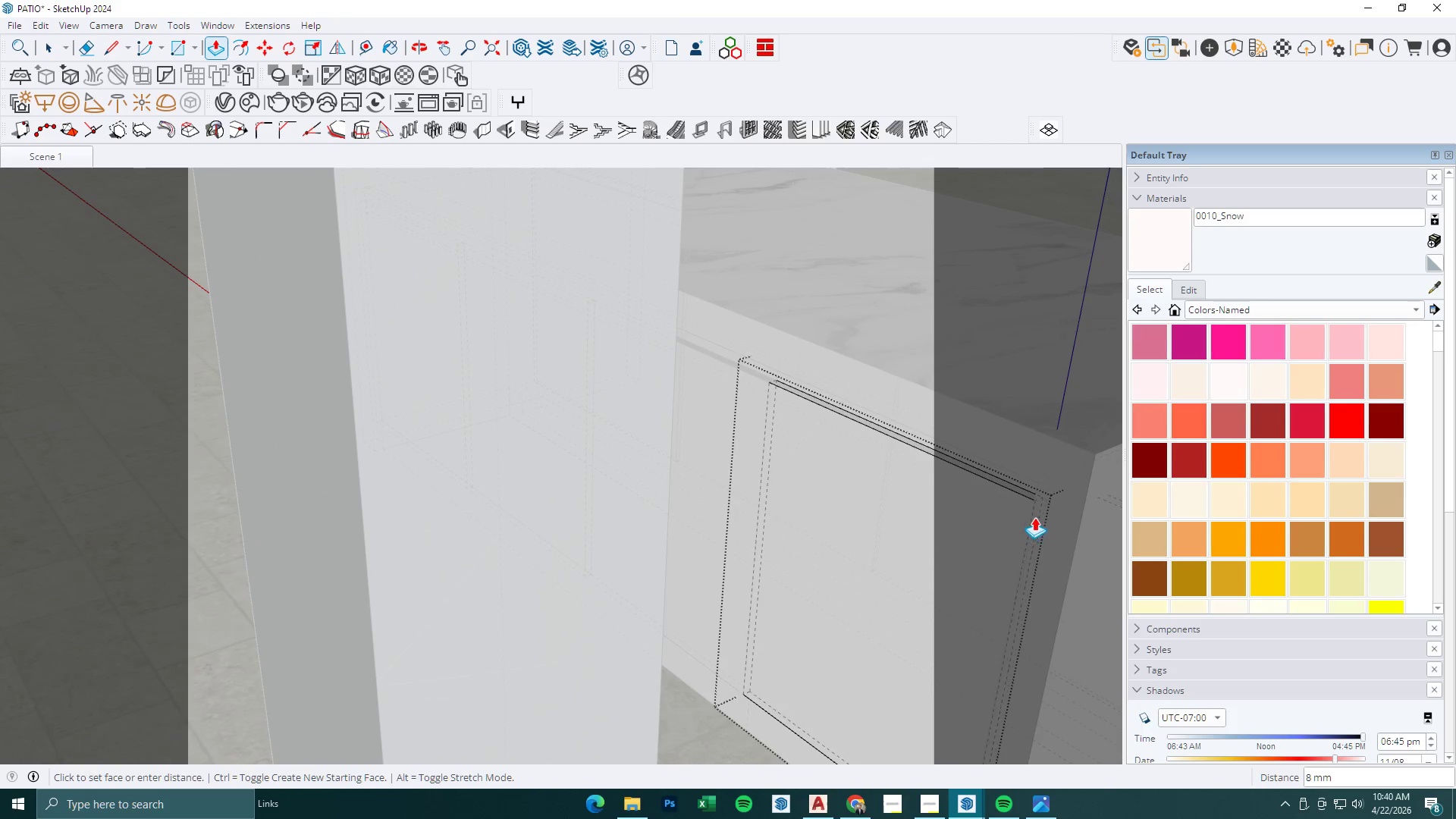 
scroll: coordinate [1031, 554], scroll_direction: up, amount: 4.0
 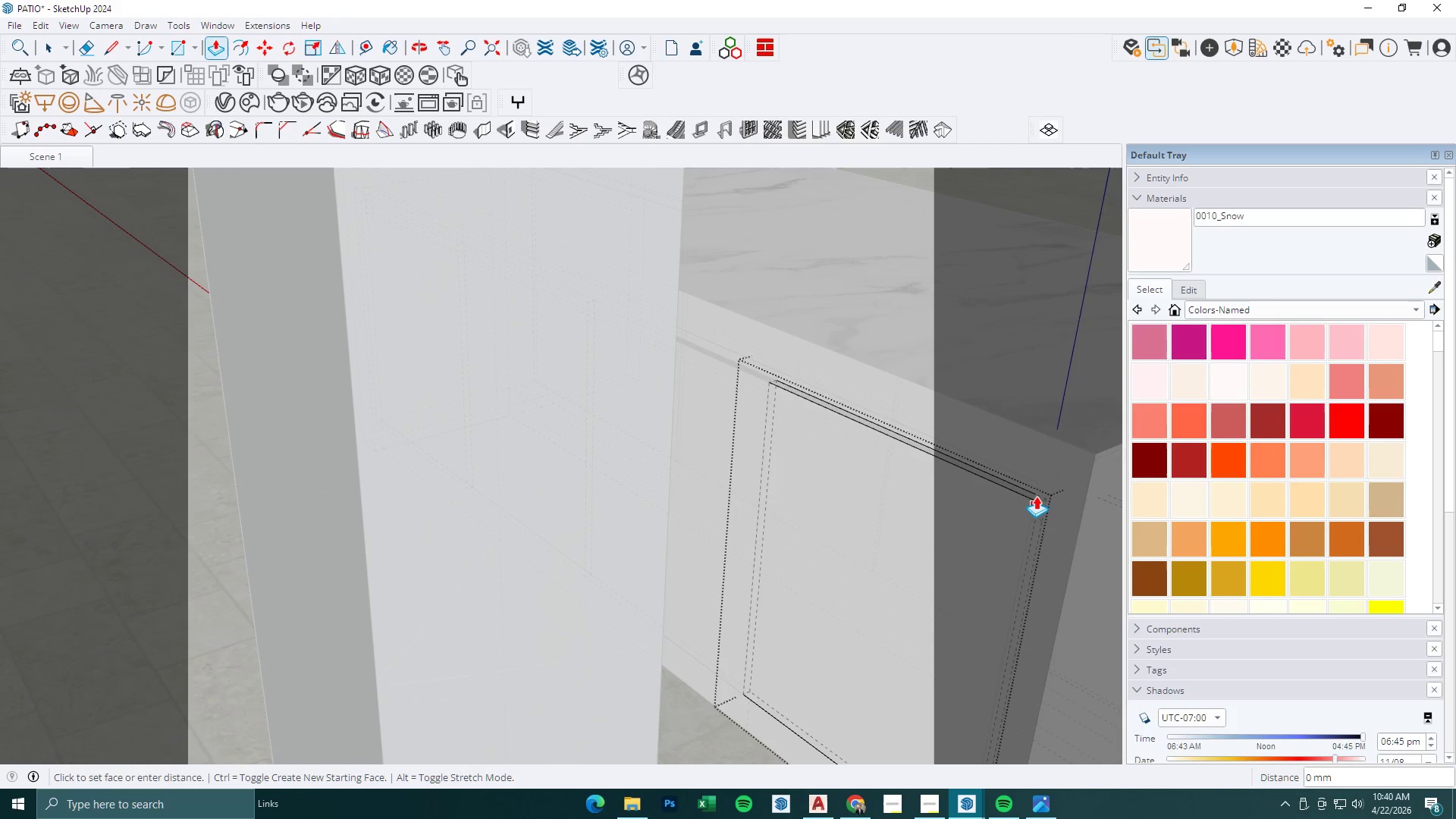 
left_click([1036, 488])
 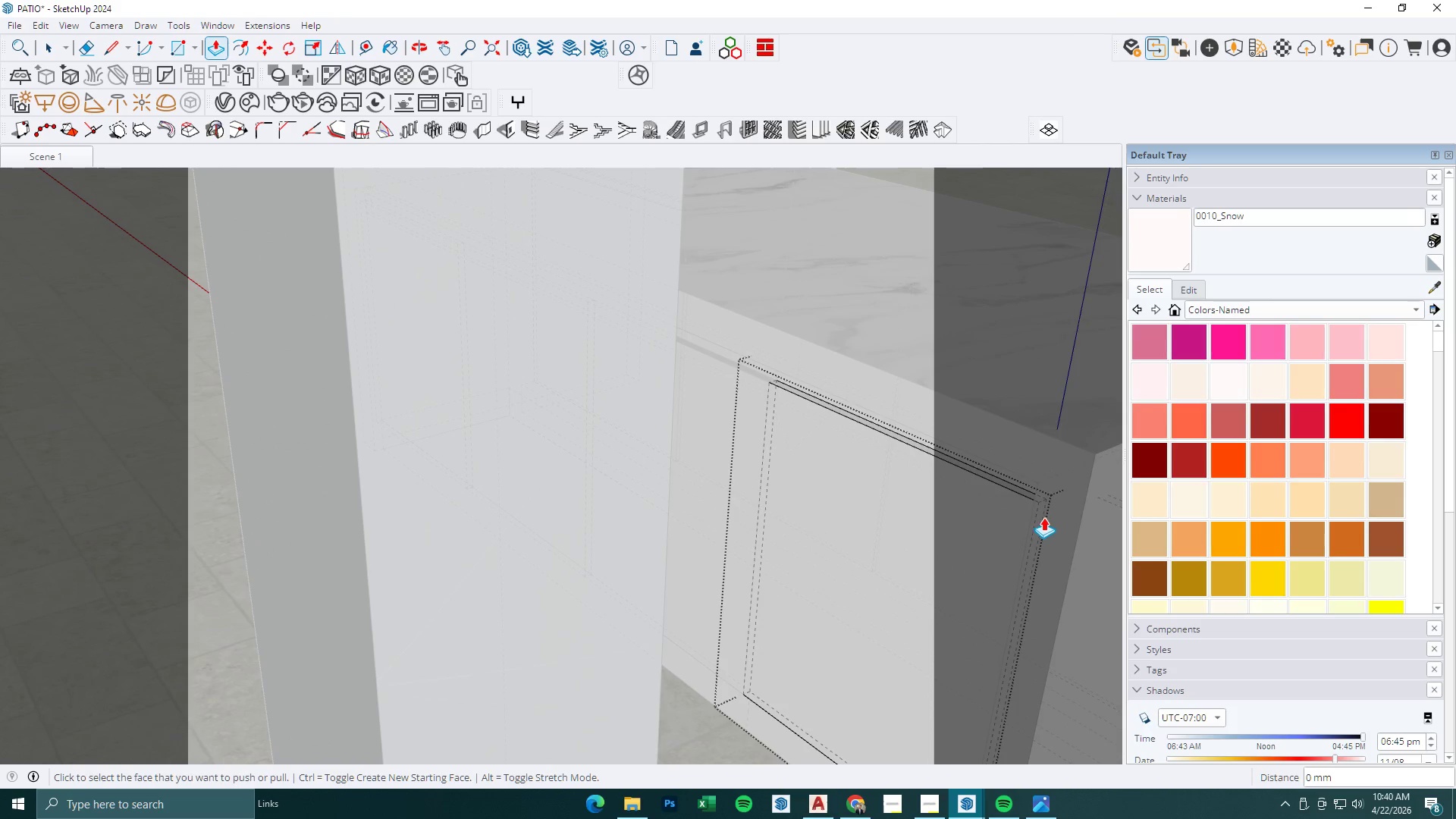 
left_click([1039, 513])
 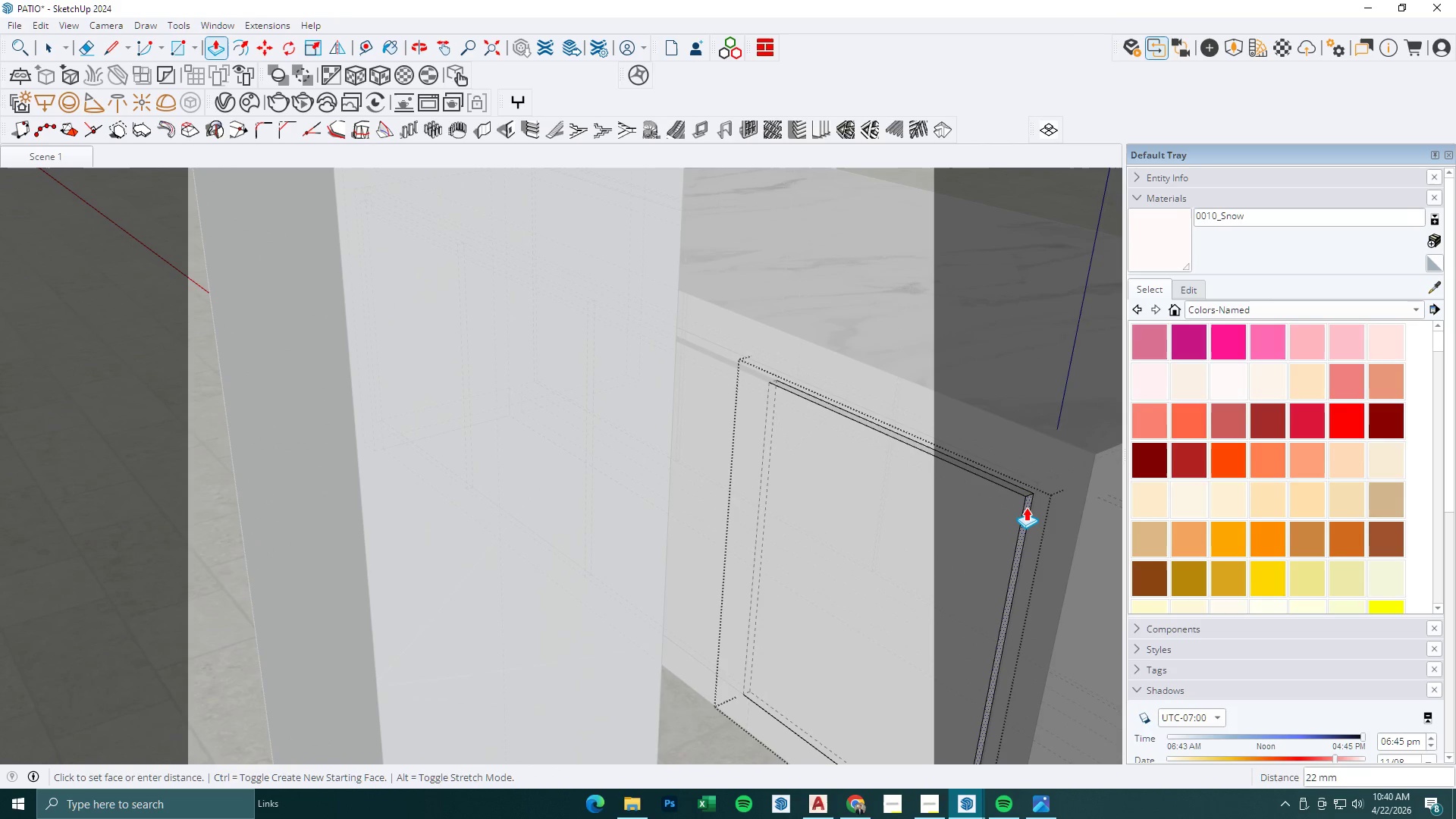 
key(Numpad5)
 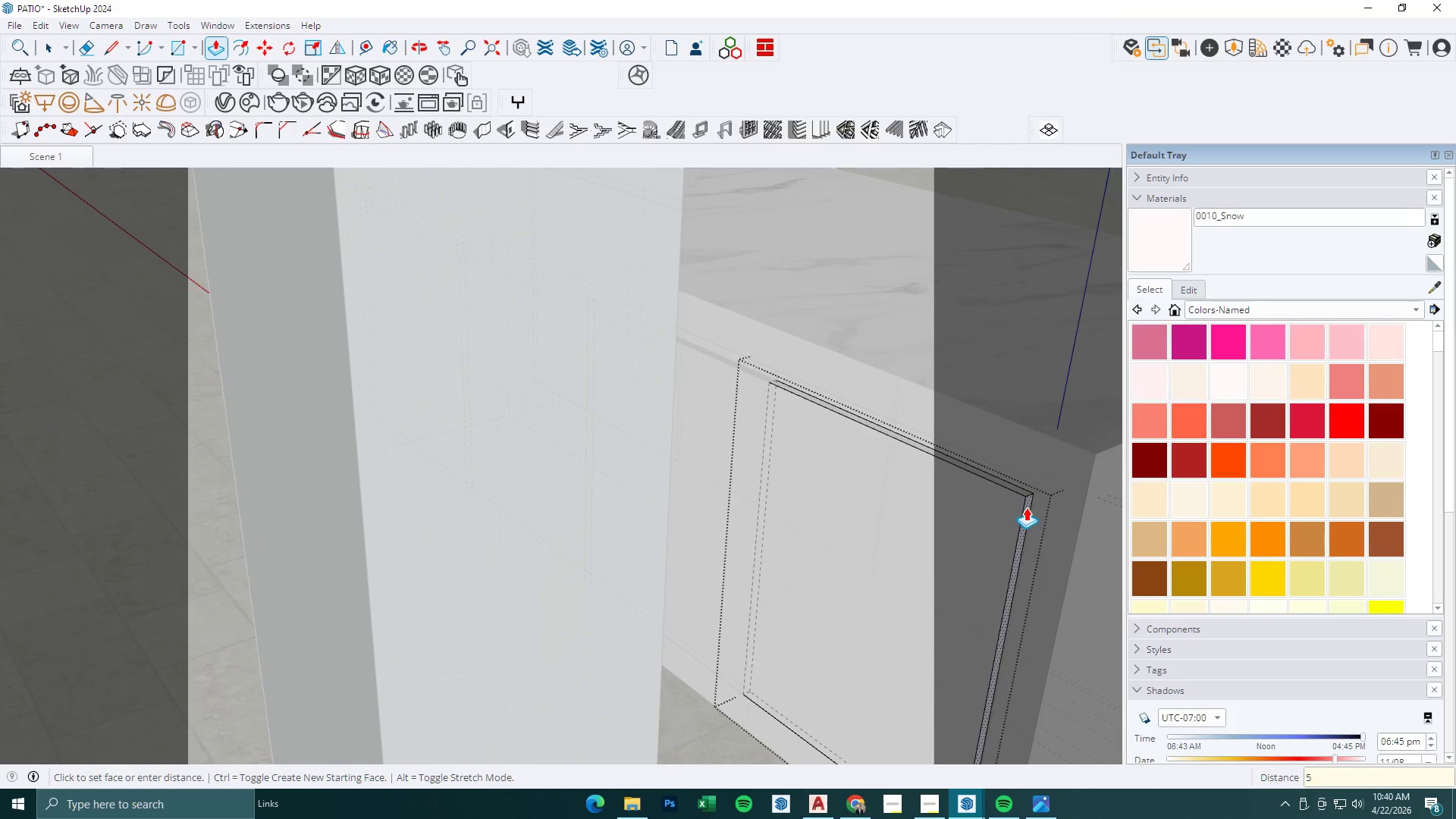 
key(NumpadEnter)
 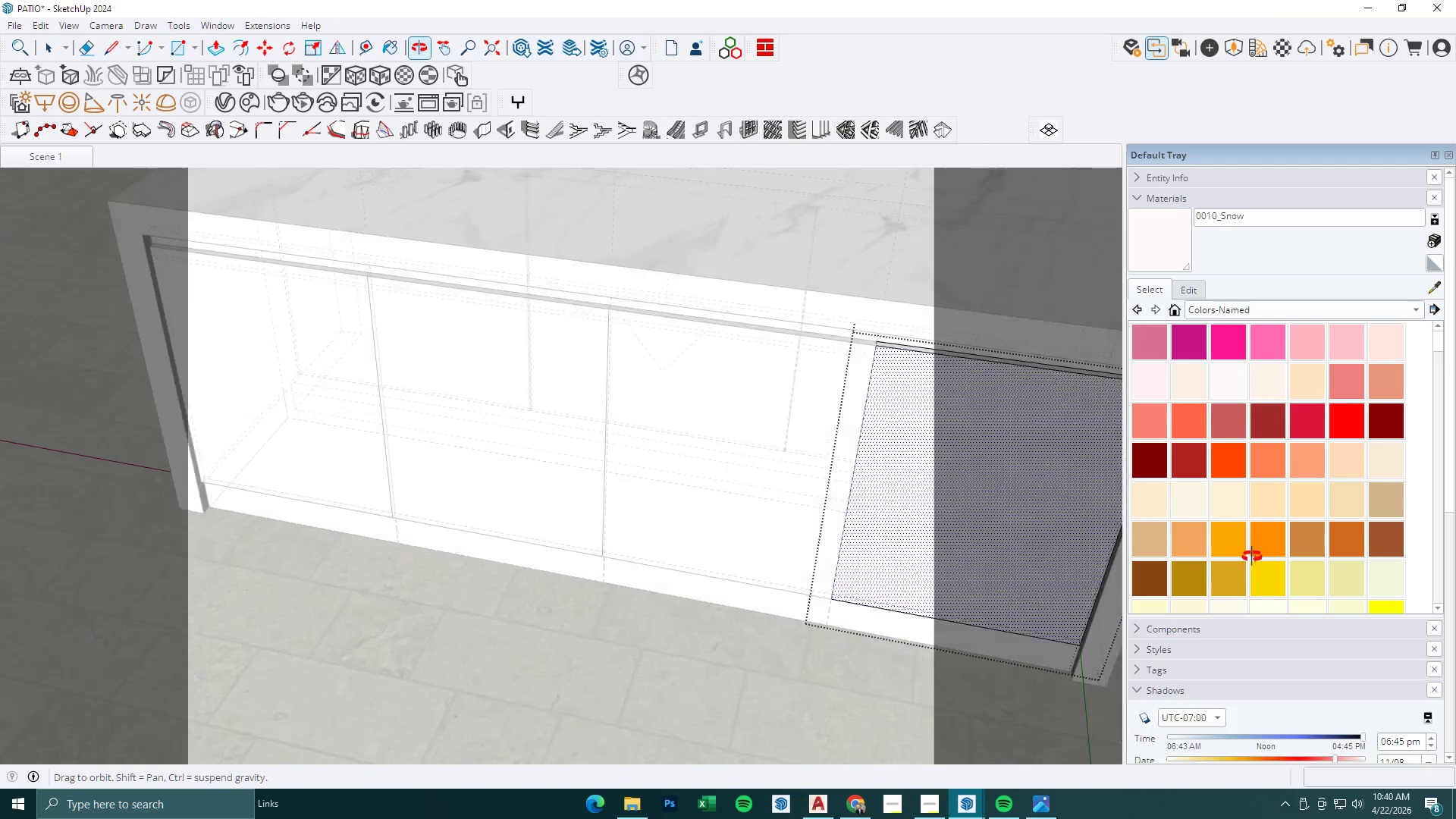 
scroll: coordinate [846, 289], scroll_direction: up, amount: 7.0
 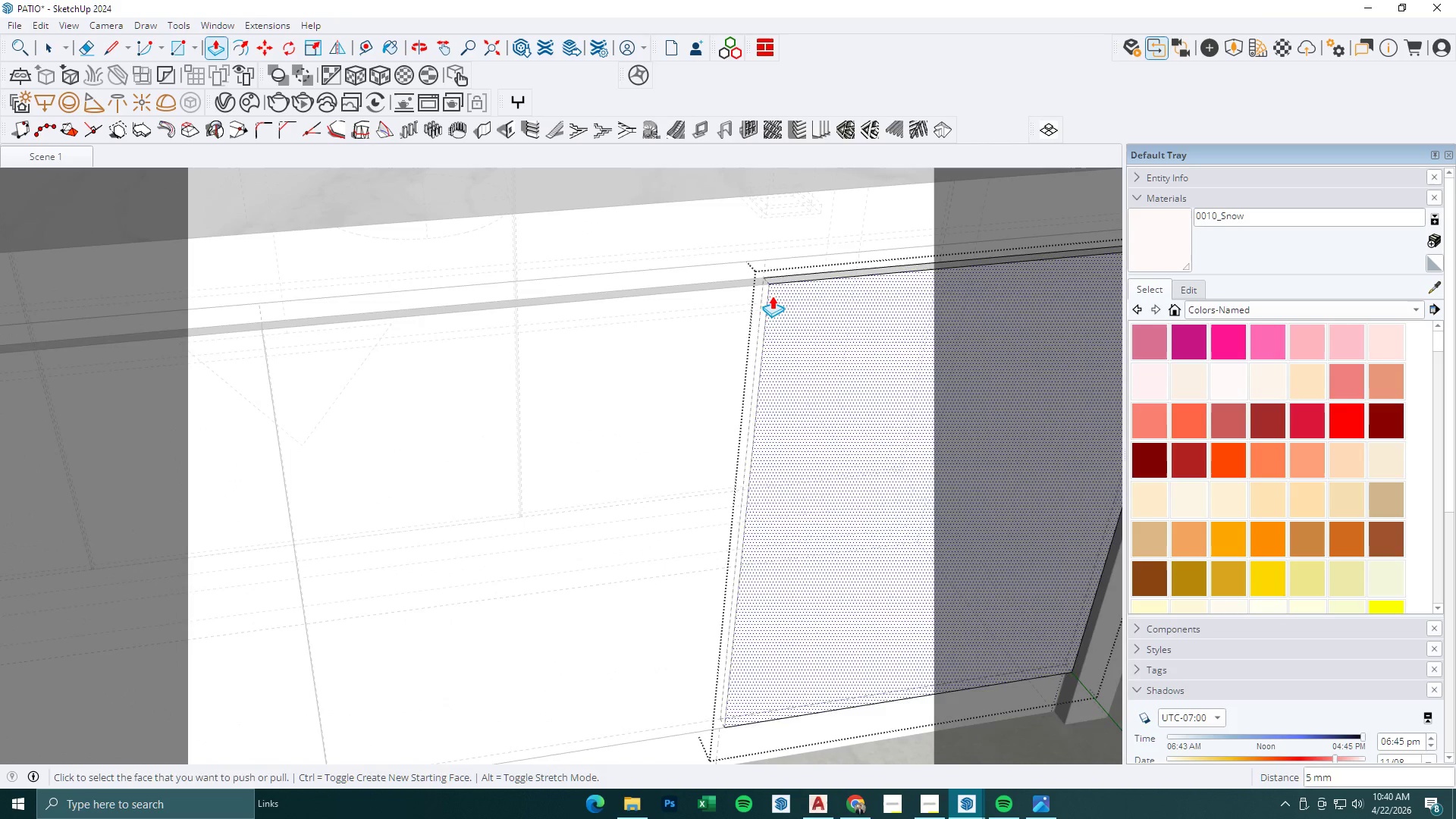 
left_click([761, 291])
 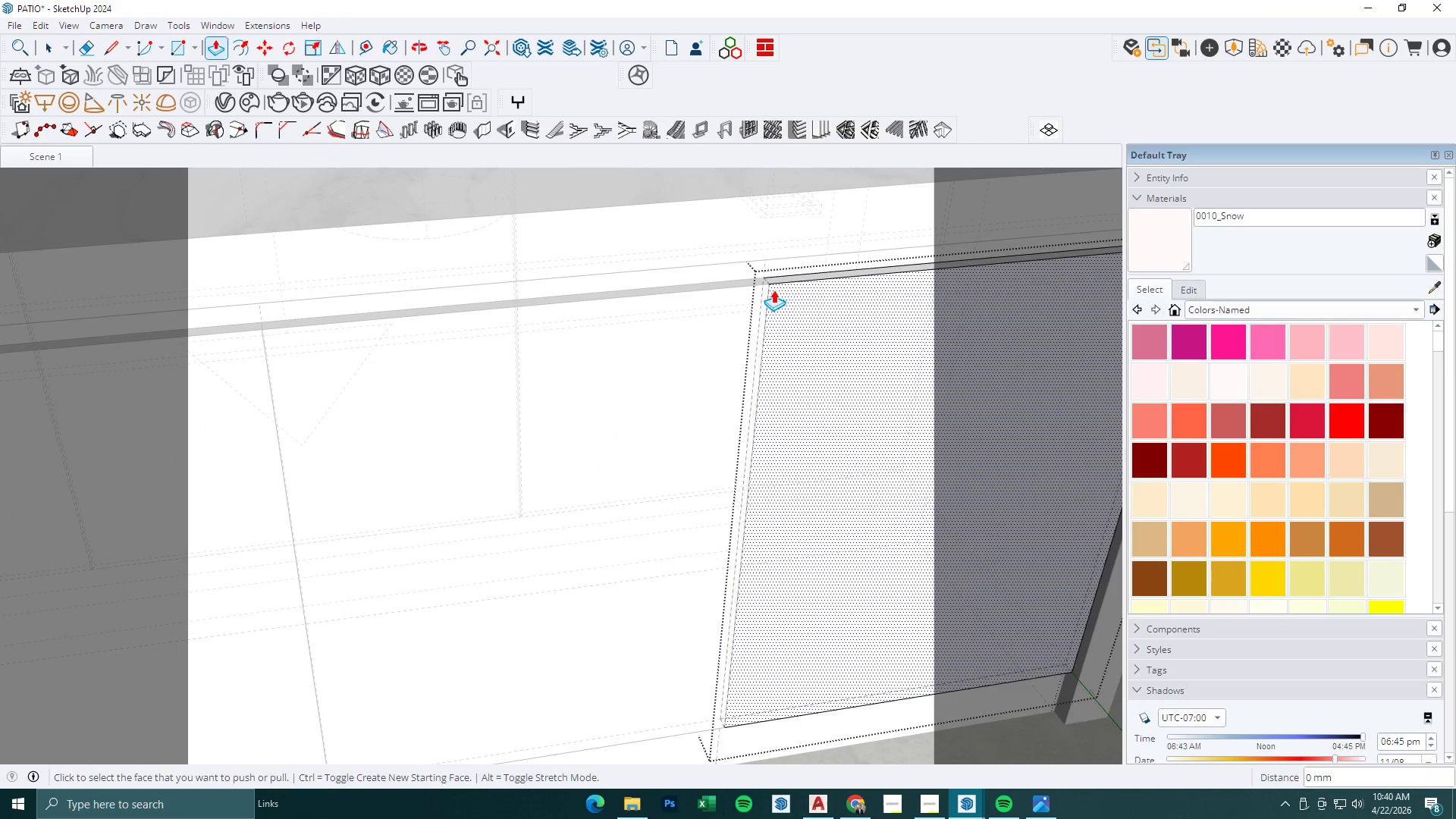 
left_click([764, 284])
 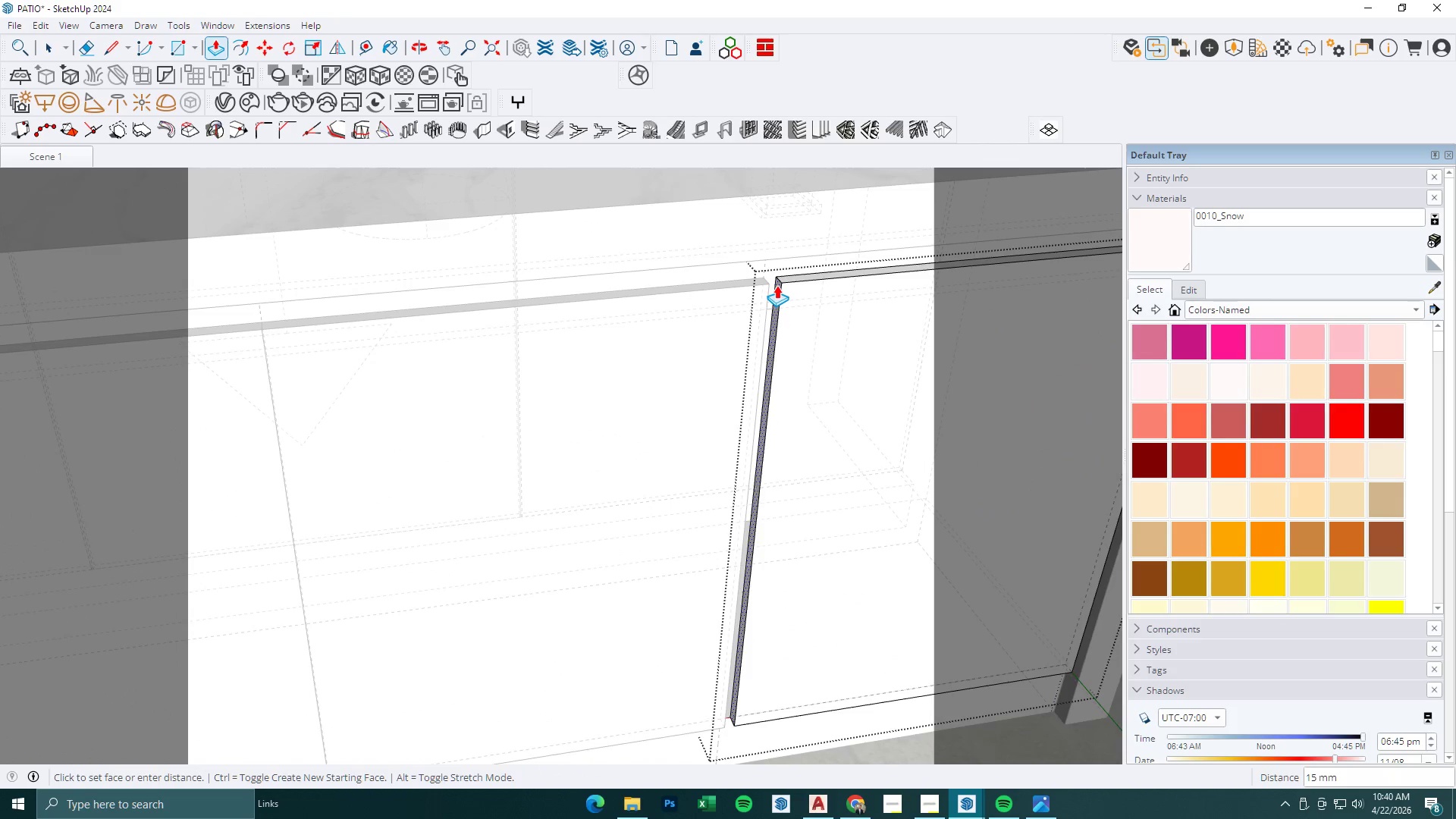 
key(Numpad1)
 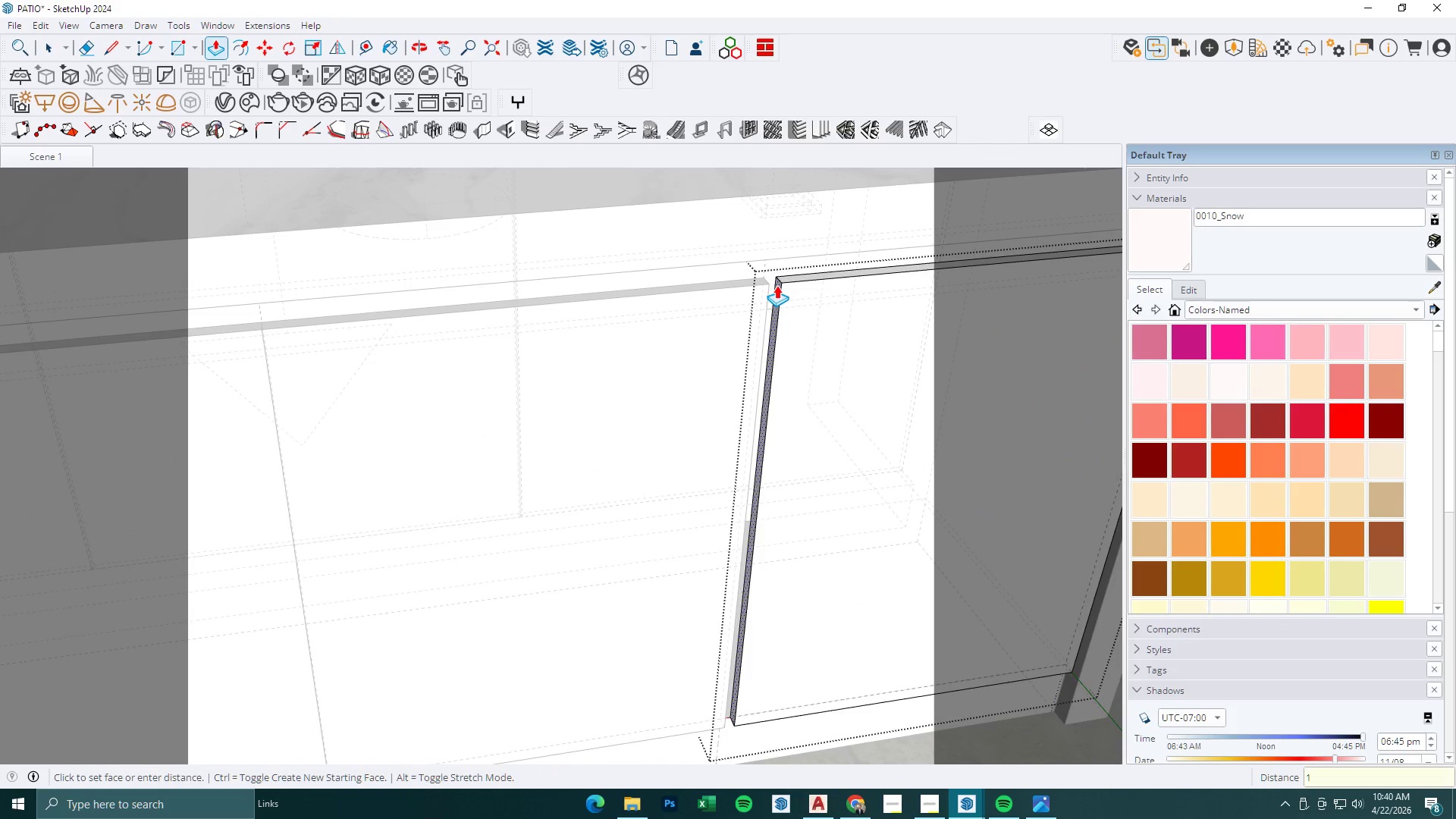 
key(NumpadDecimal)
 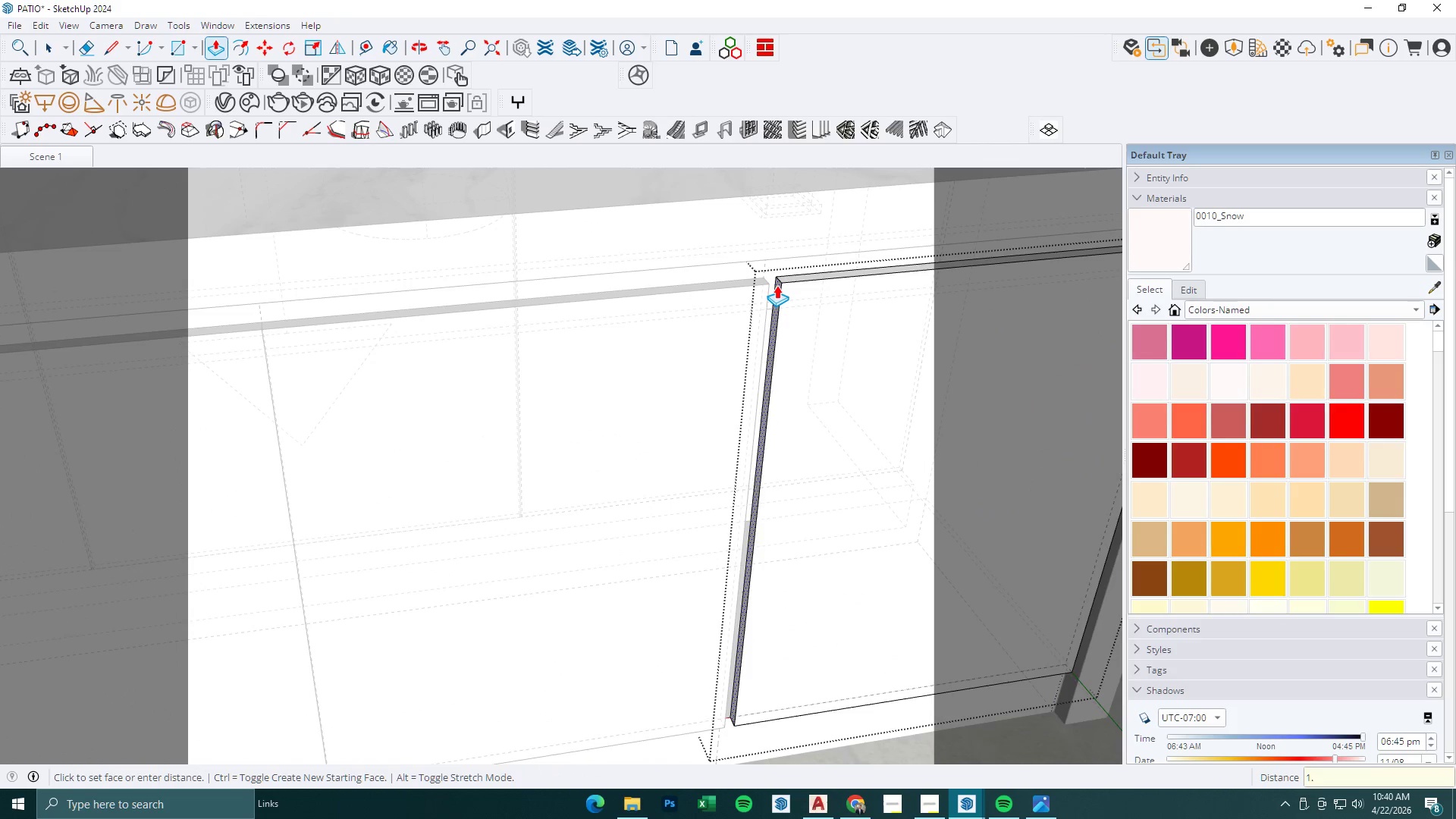 
key(Numpad5)
 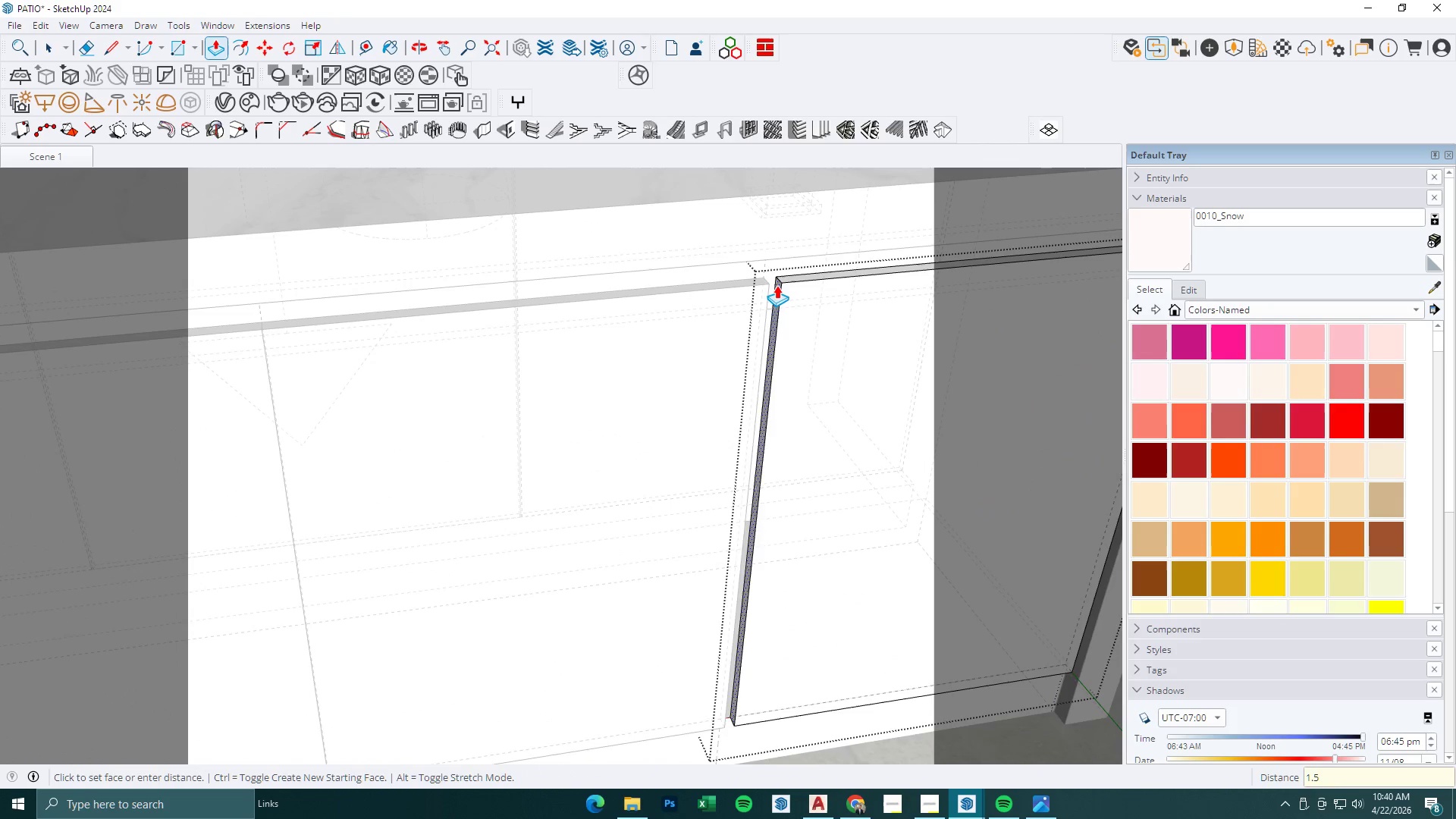 
key(NumpadEnter)
 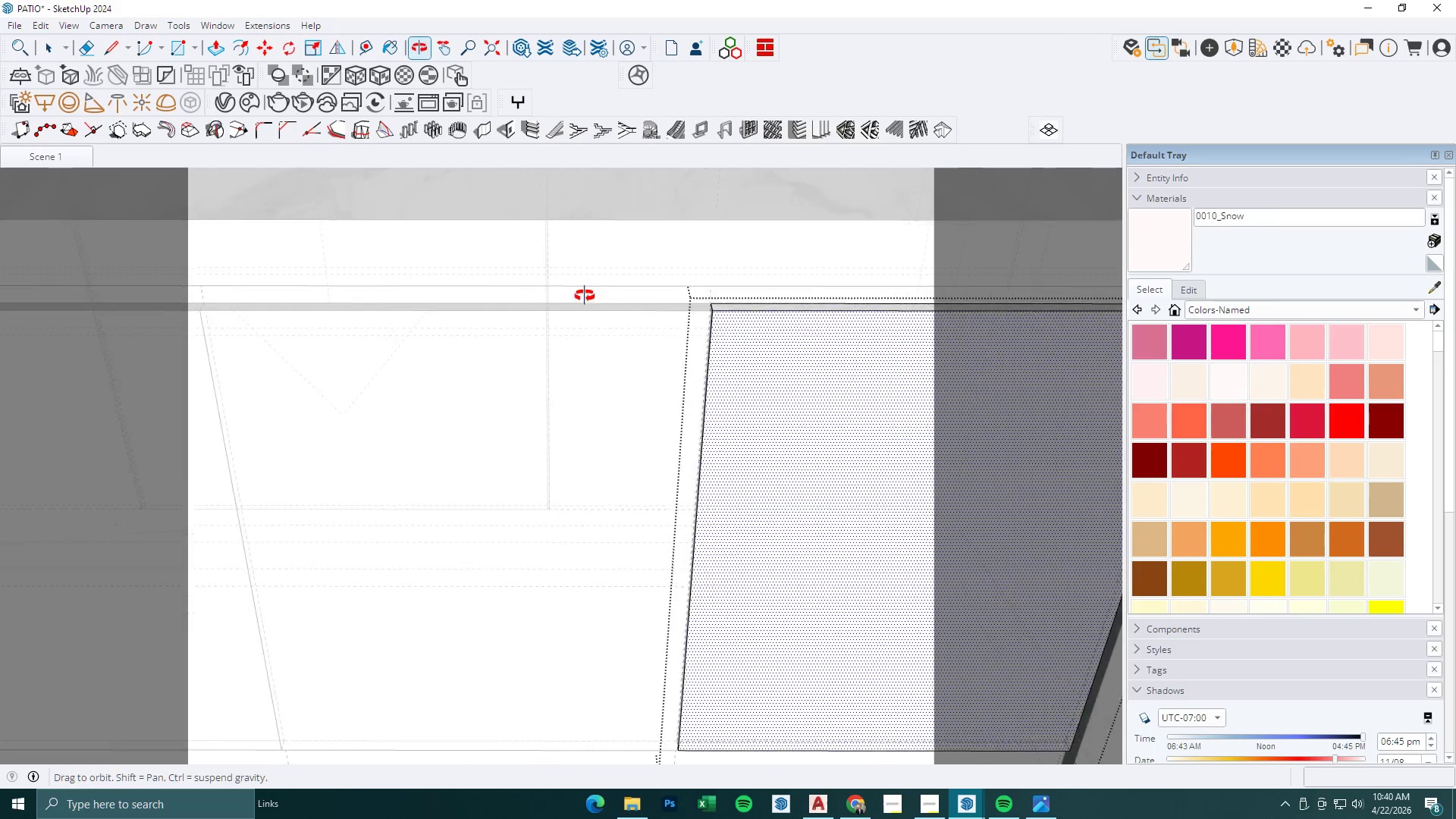 
key(Space)
 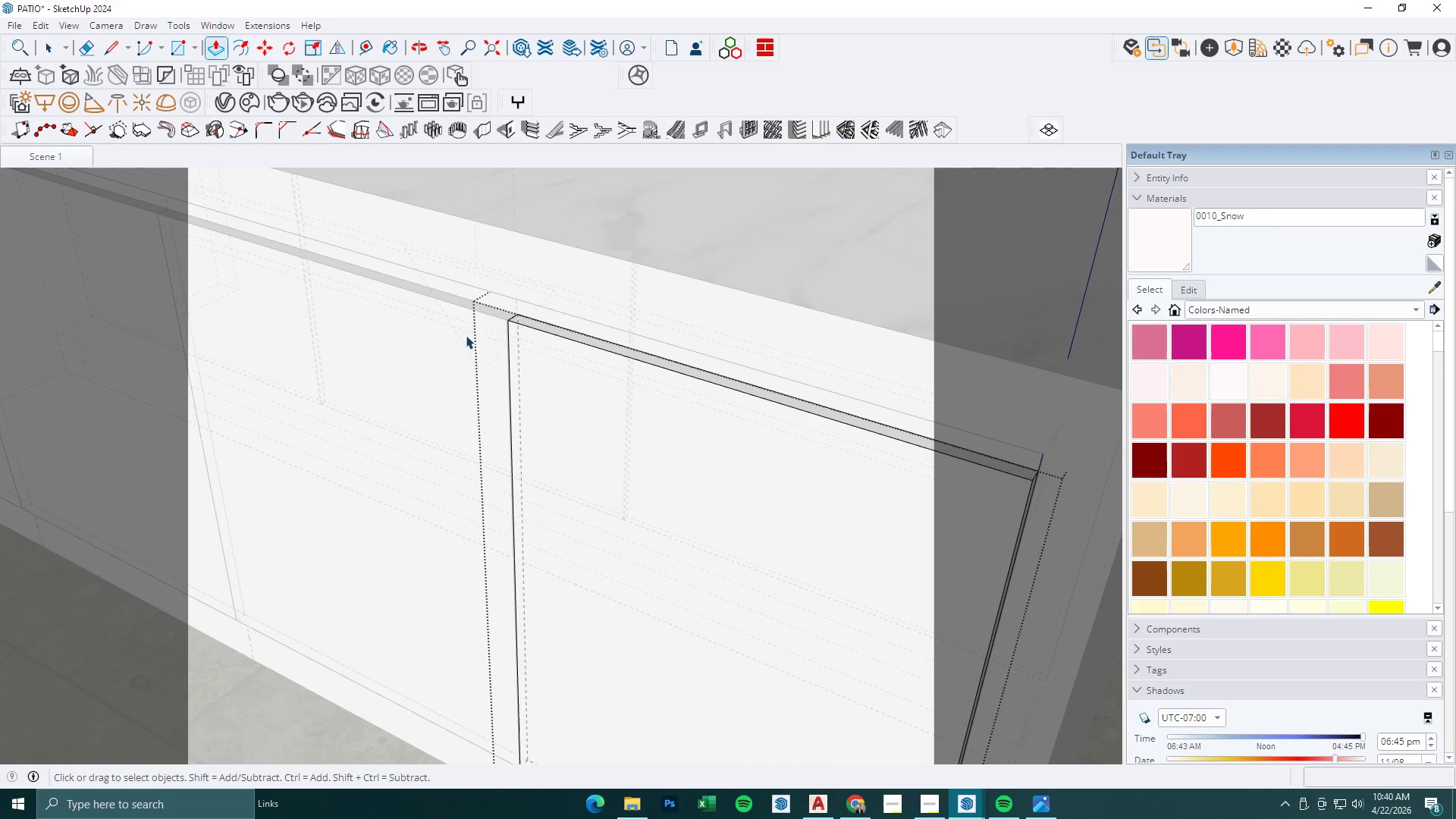 
key(Escape)
 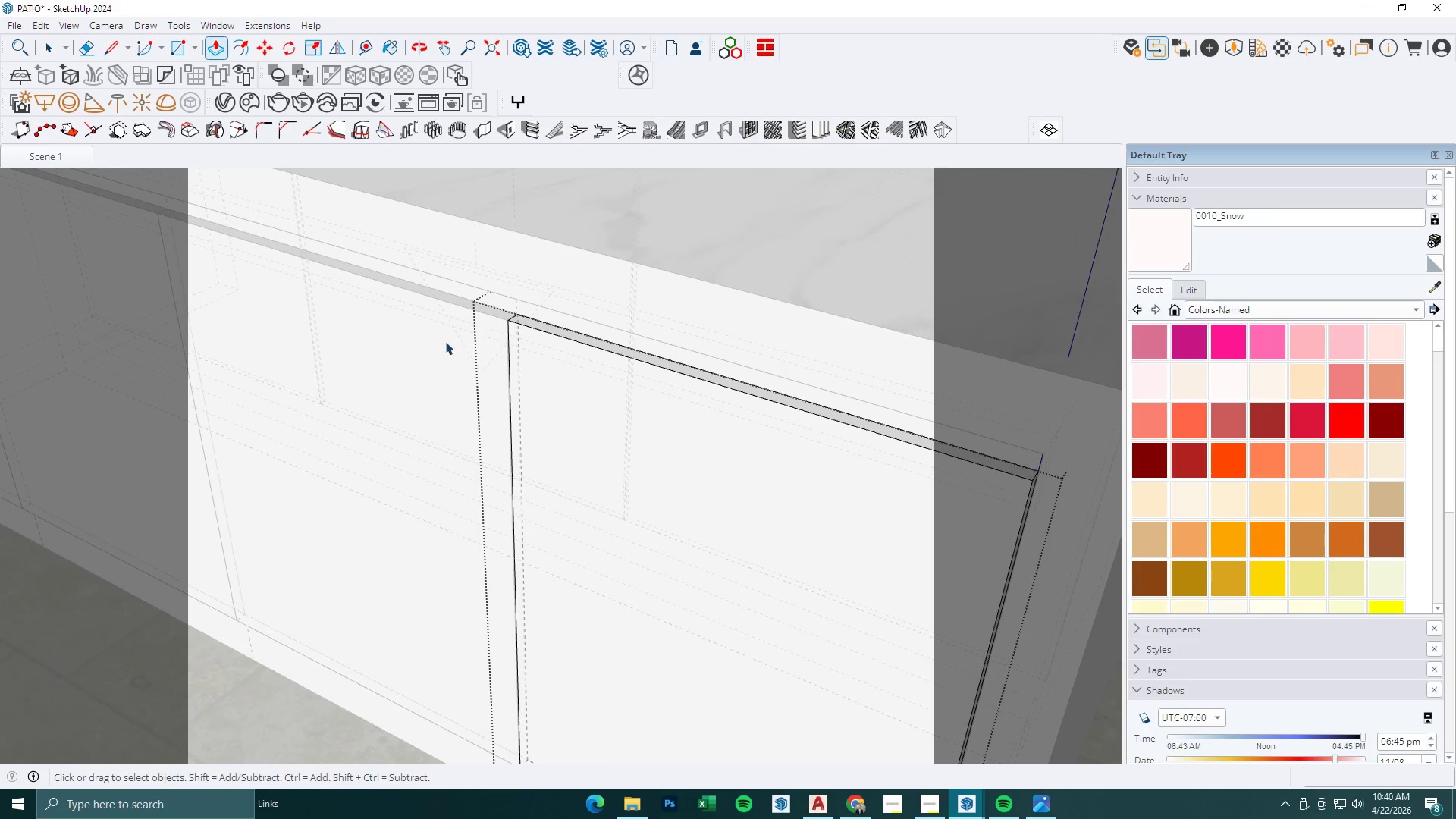 
left_click([440, 341])
 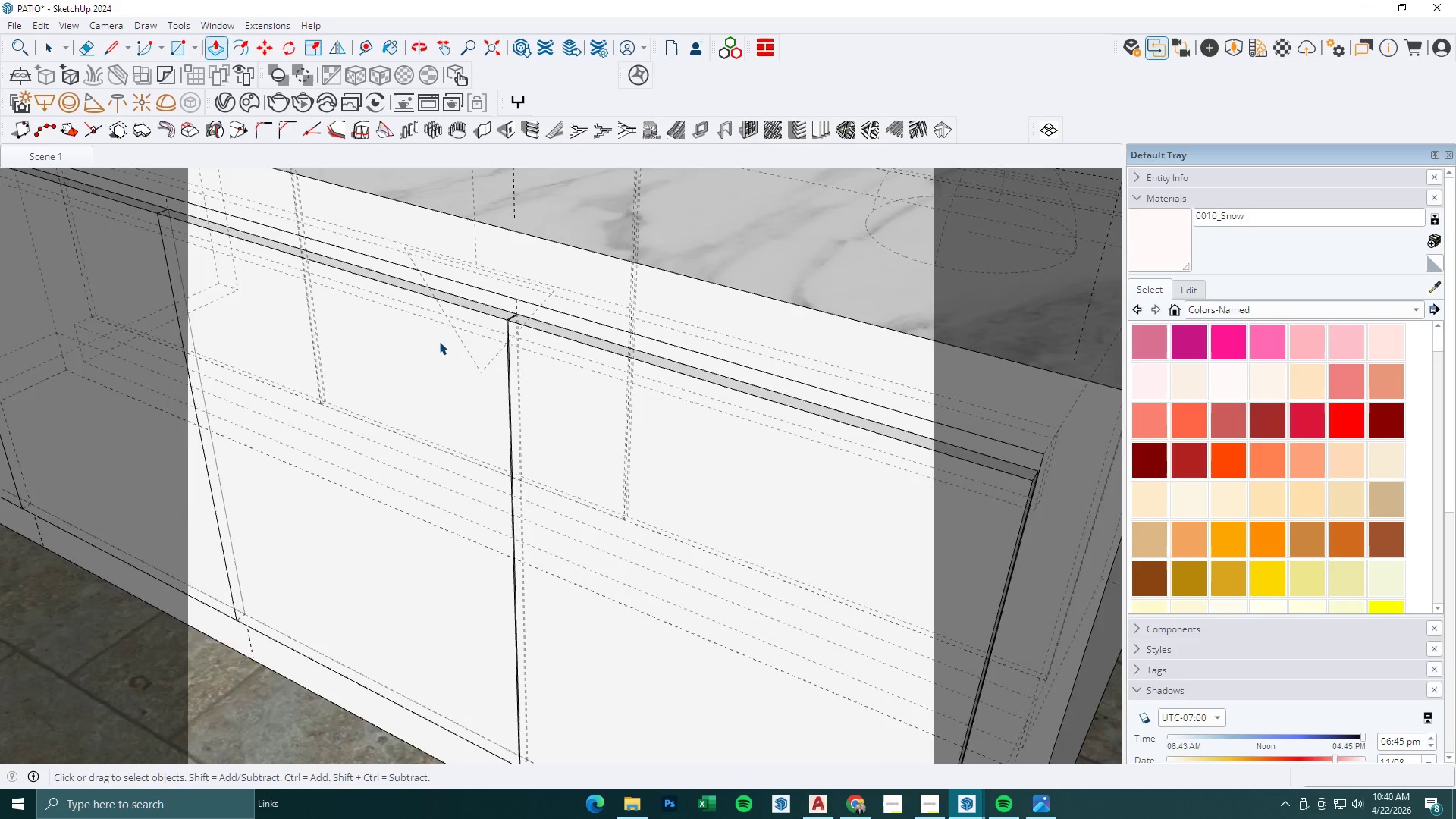 
double_click([439, 341])
 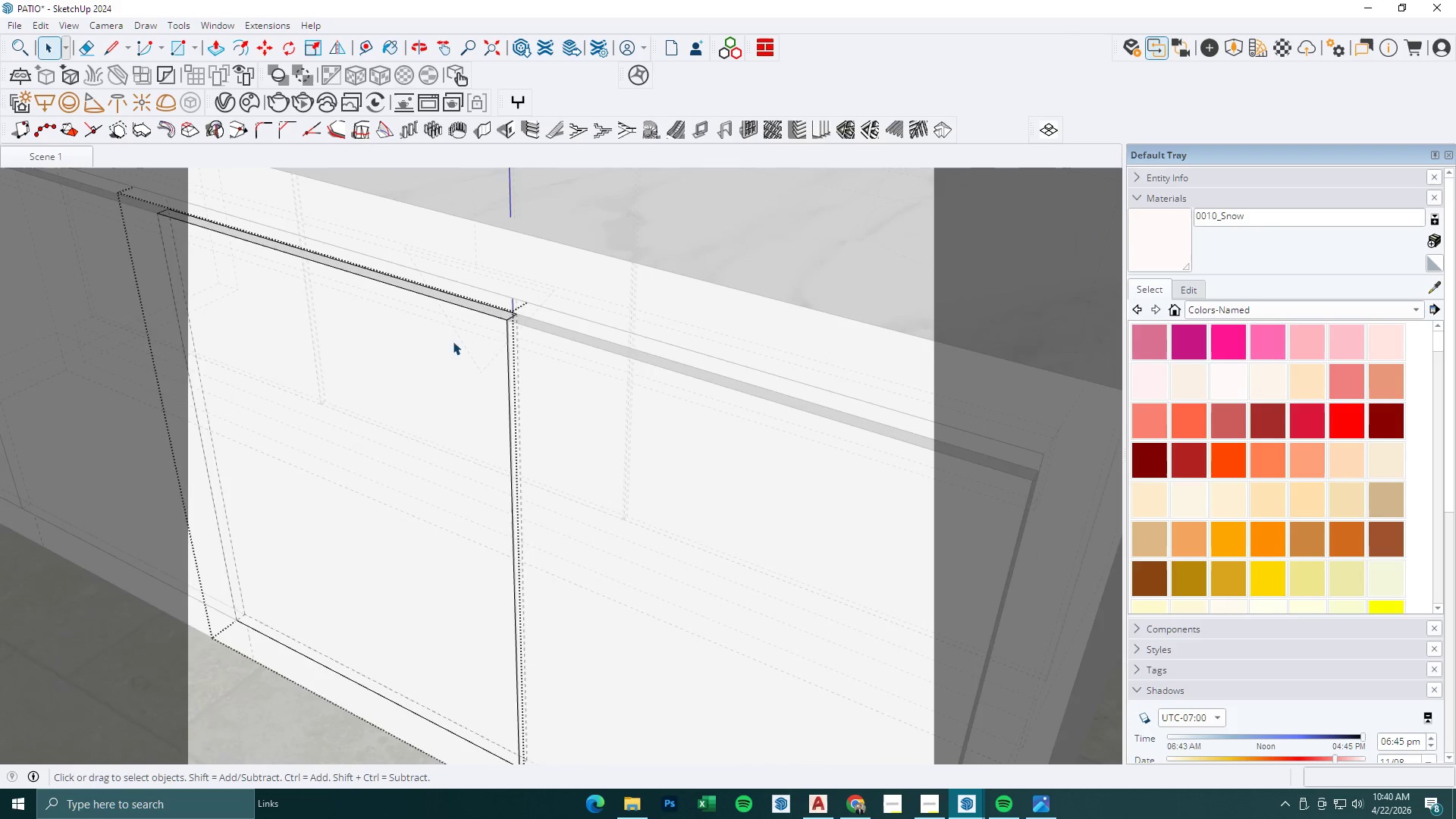 
key(P)
 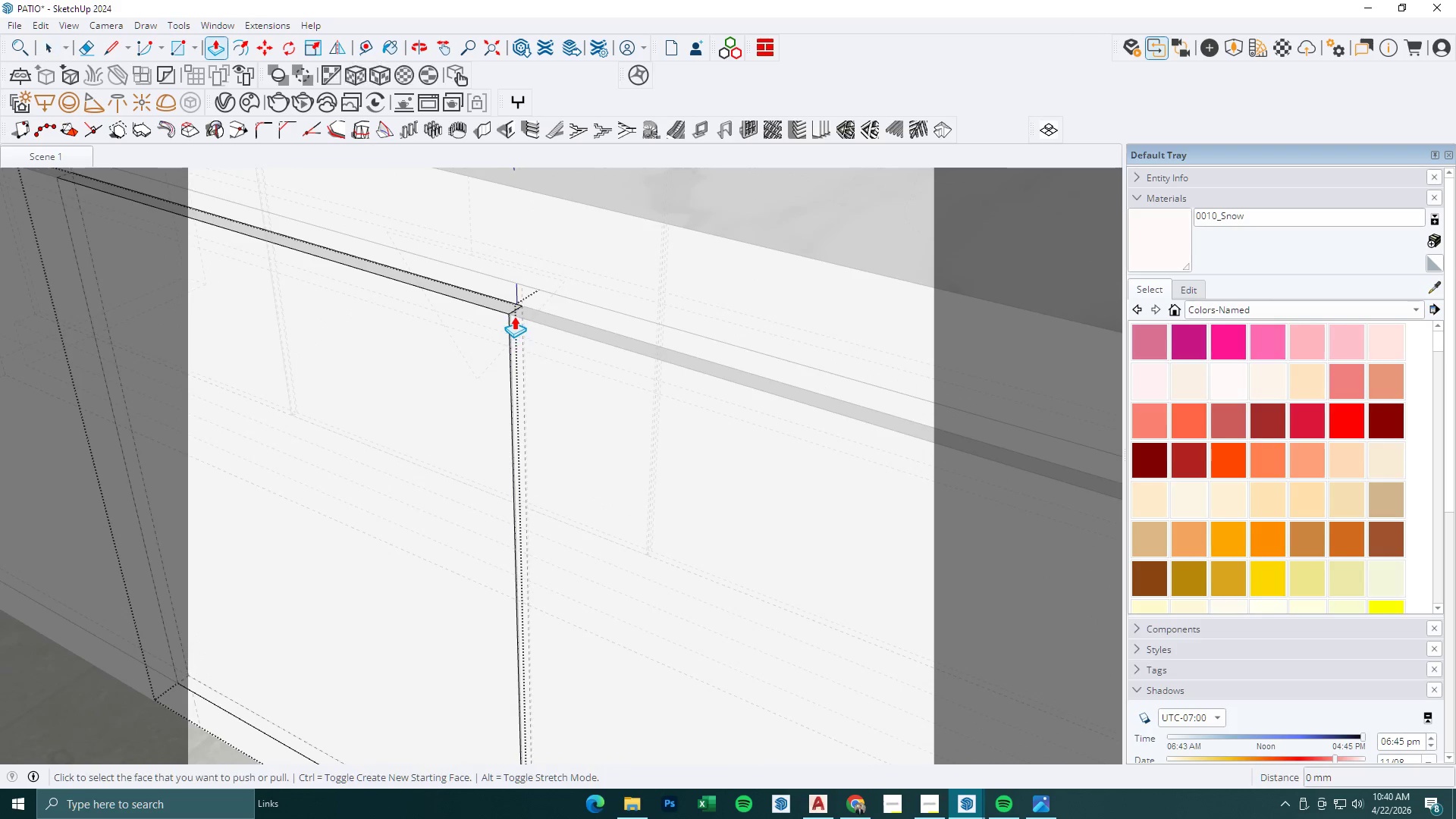 
left_click([514, 316])
 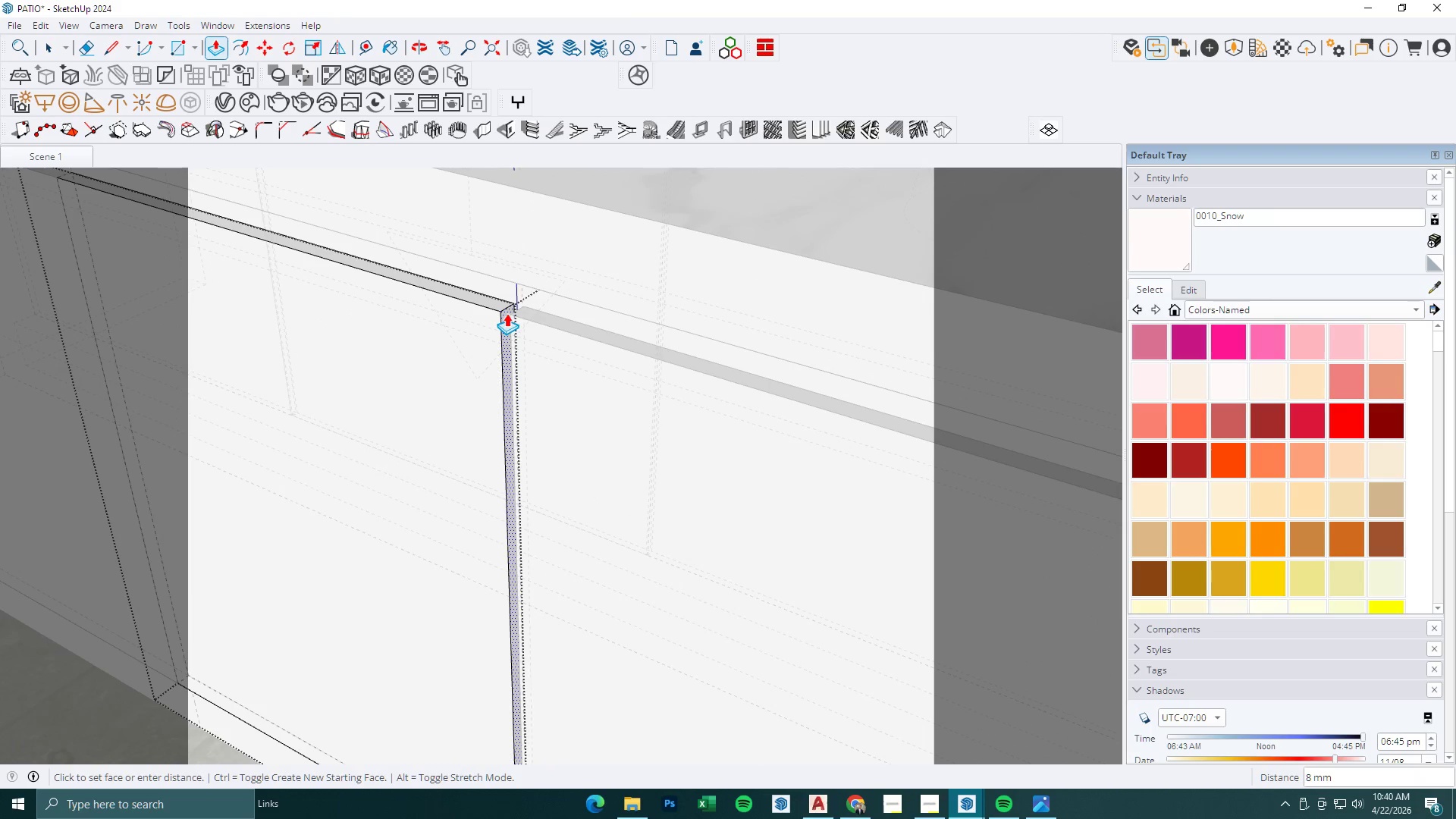 
scroll: coordinate [507, 336], scroll_direction: up, amount: 3.0
 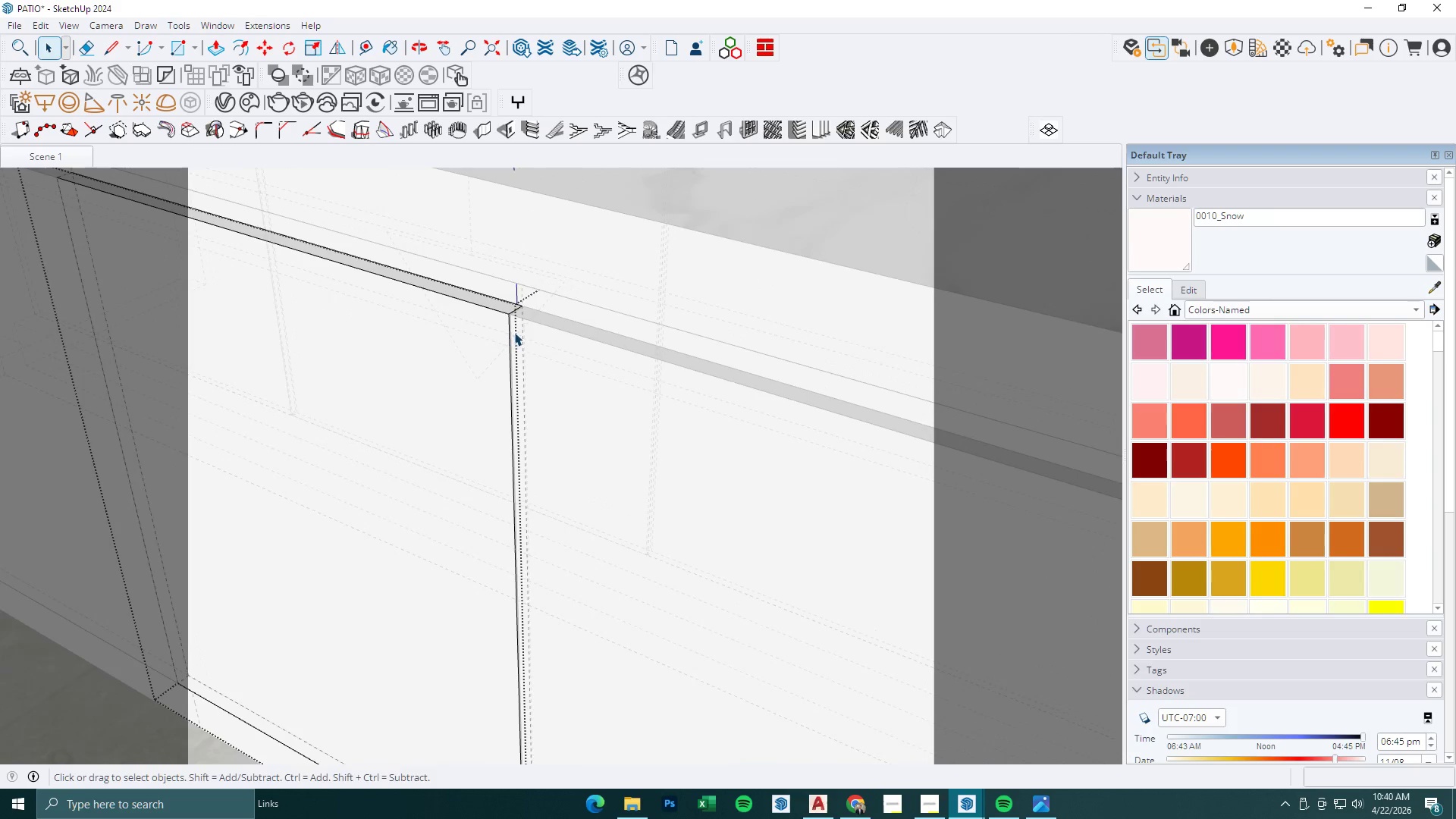 
key(Numpad1)
 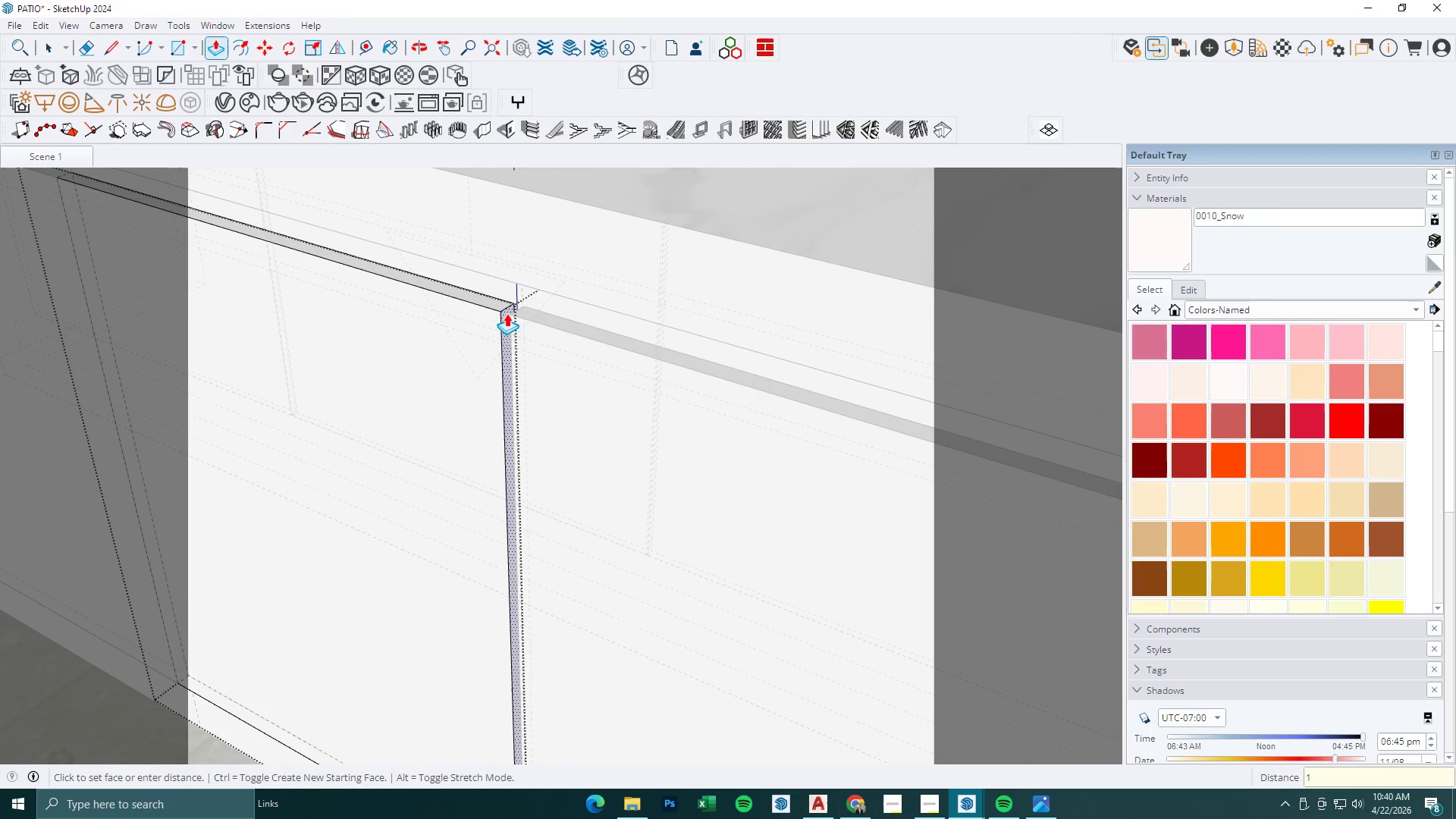 
key(NumpadDecimal)
 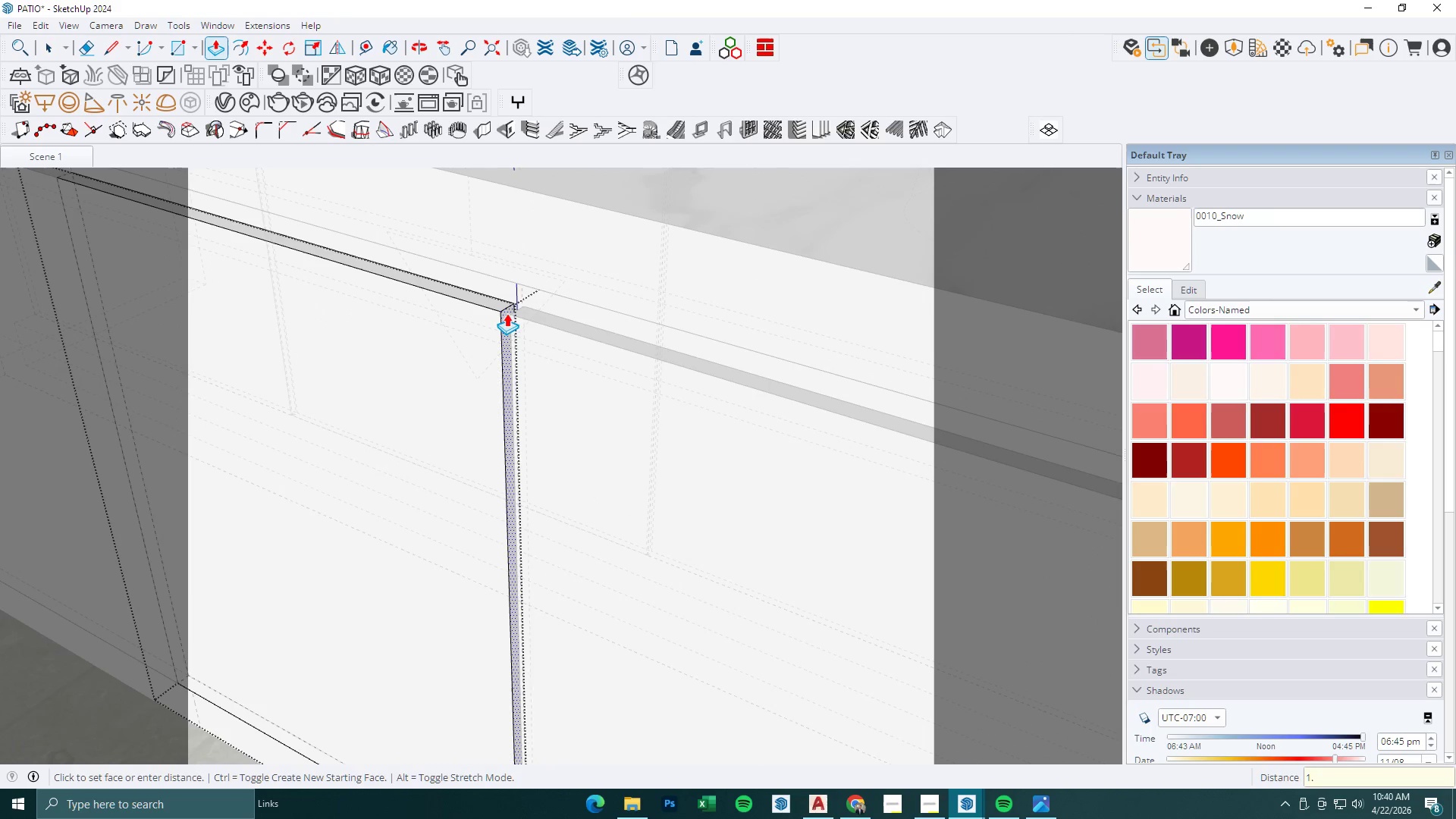 
key(Numpad5)
 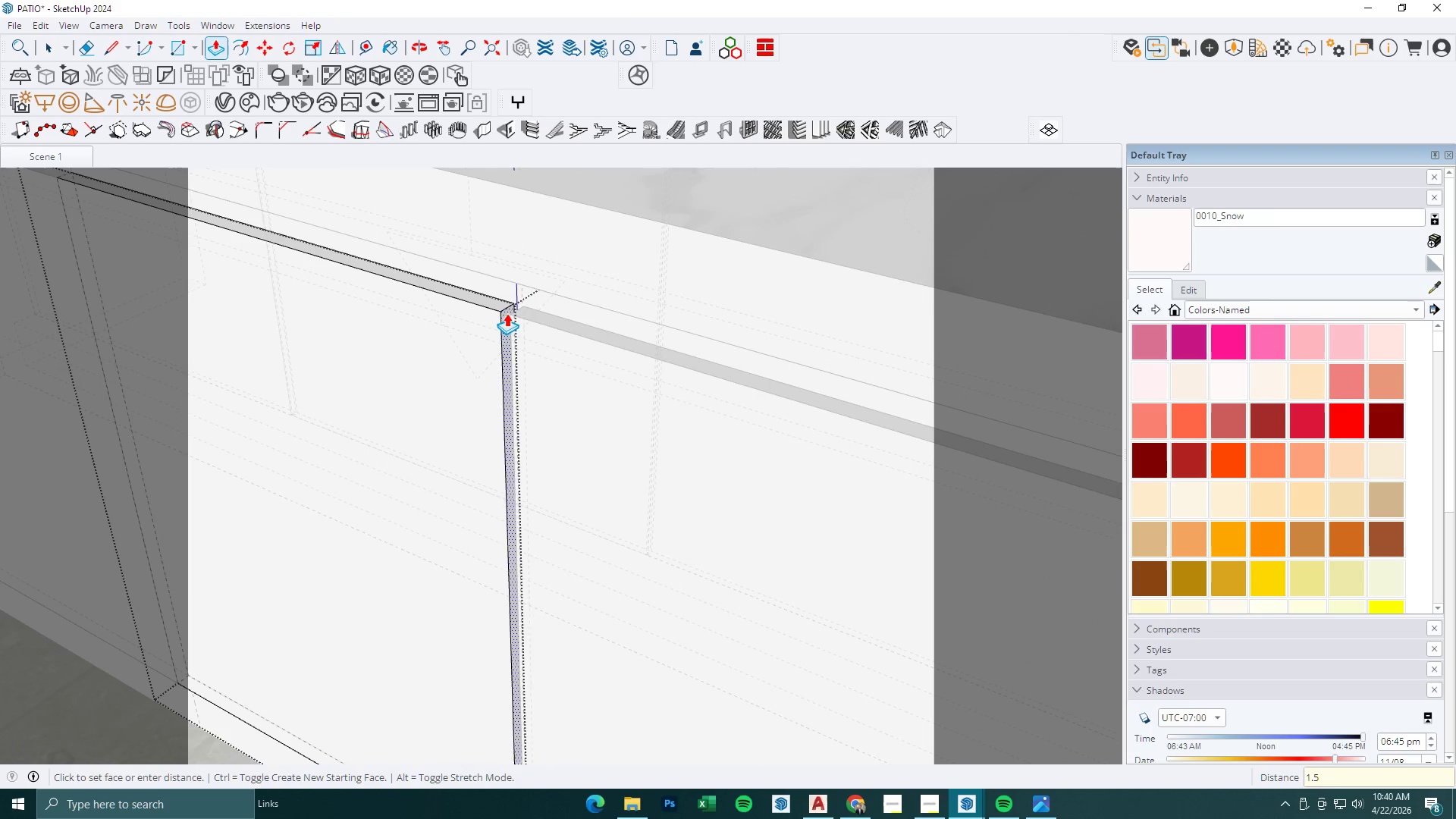 
key(NumpadEnter)
 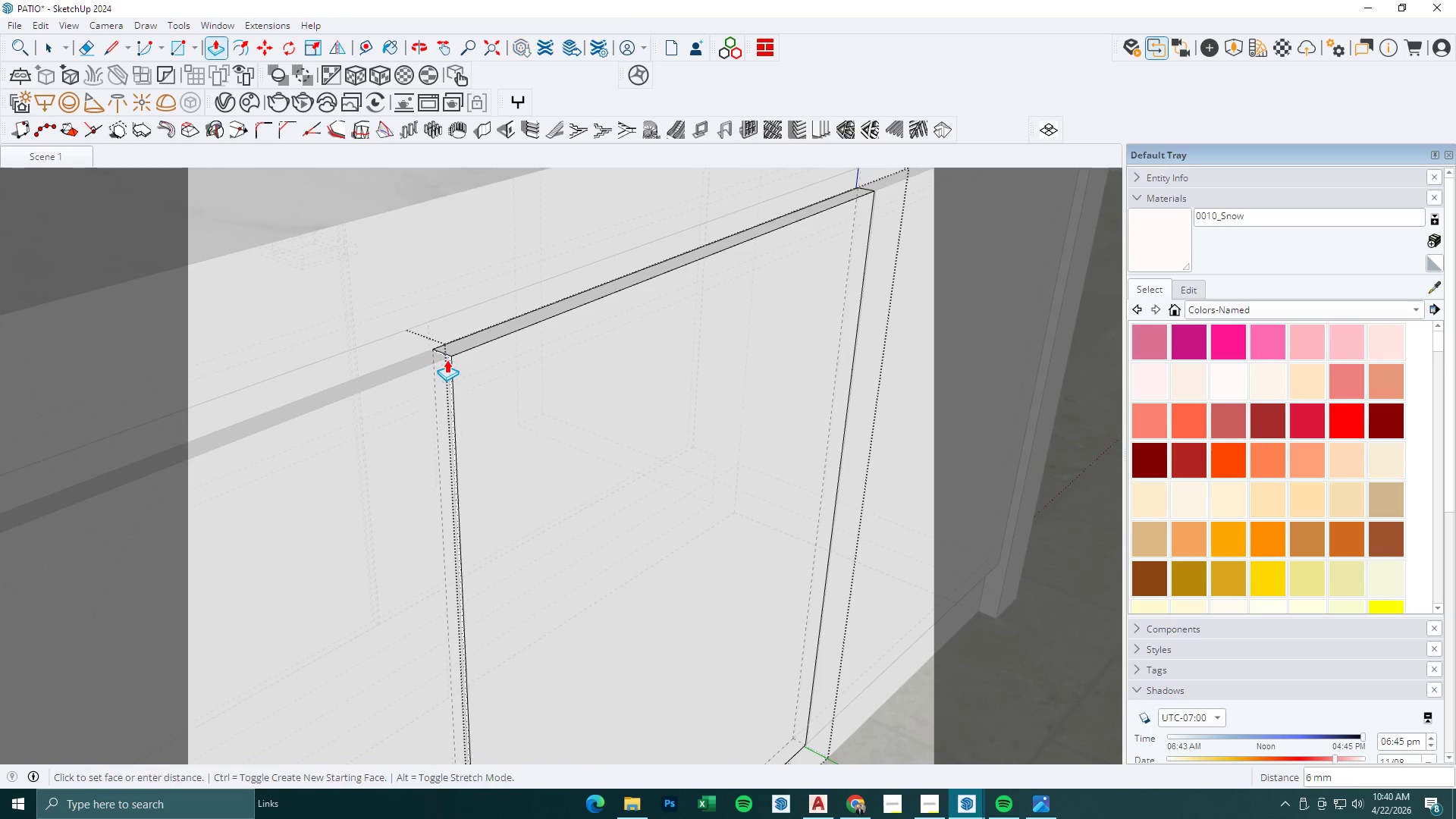 
key(Numpad1)
 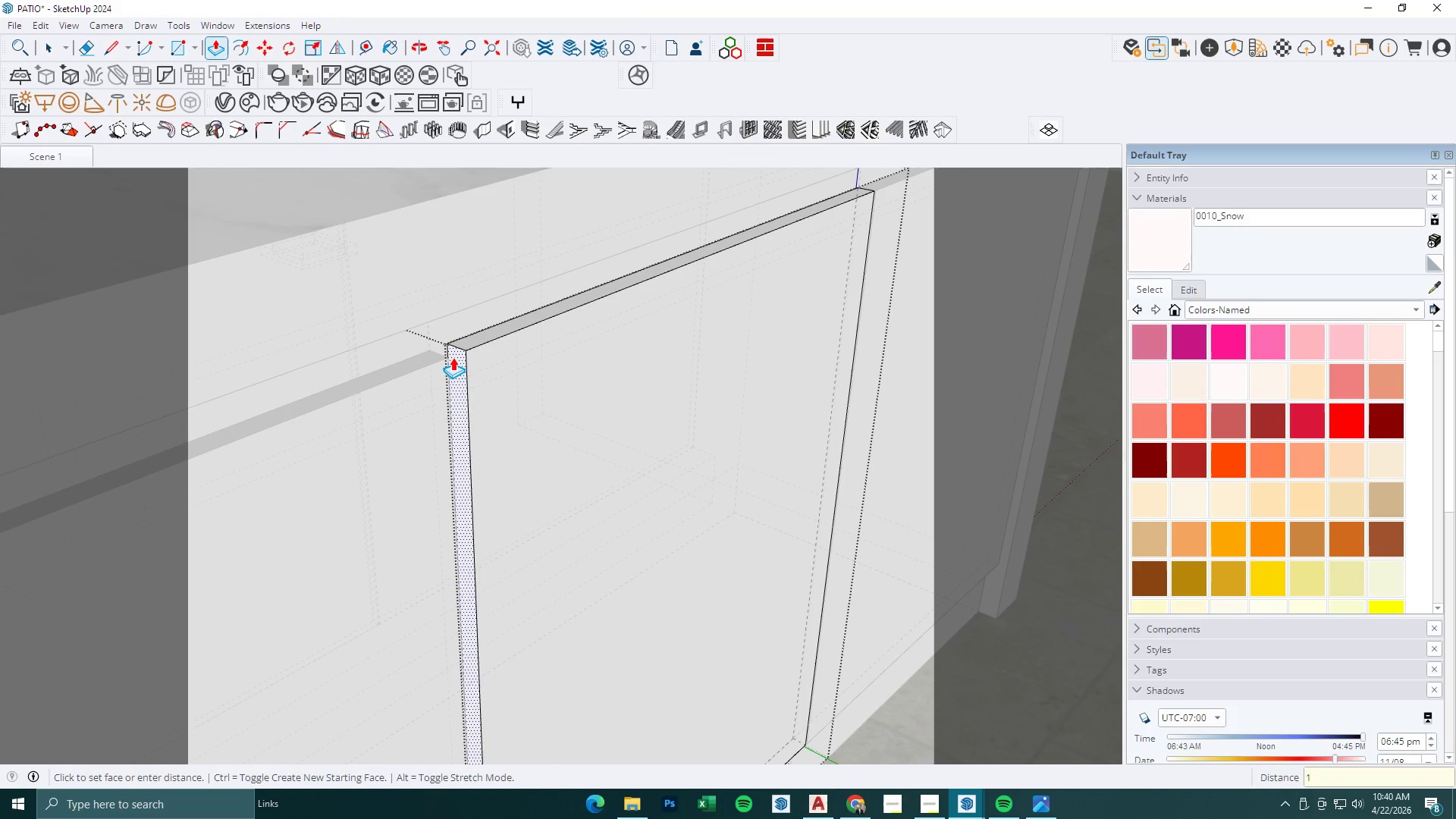 
key(NumpadDecimal)
 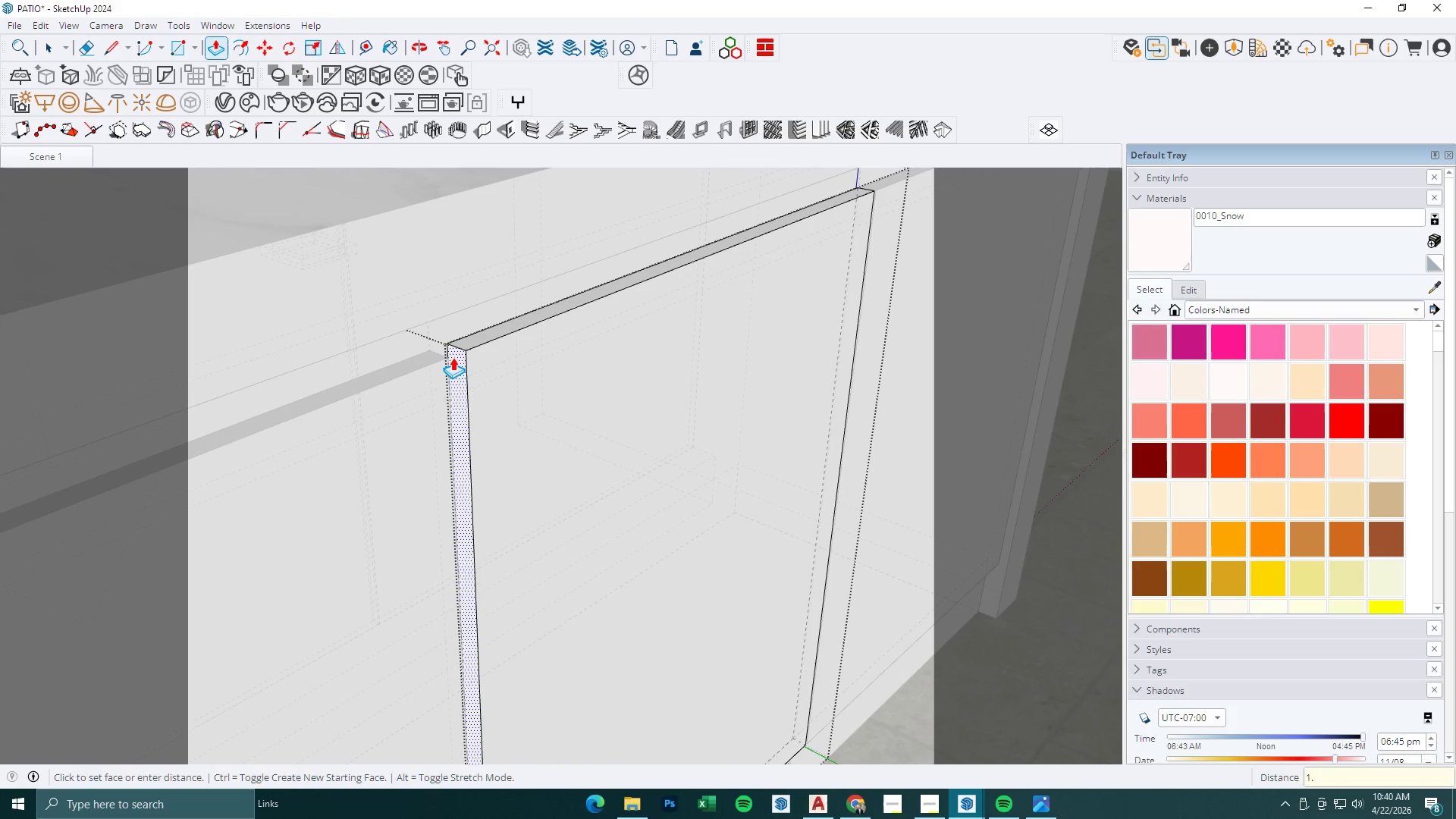 
key(Numpad5)
 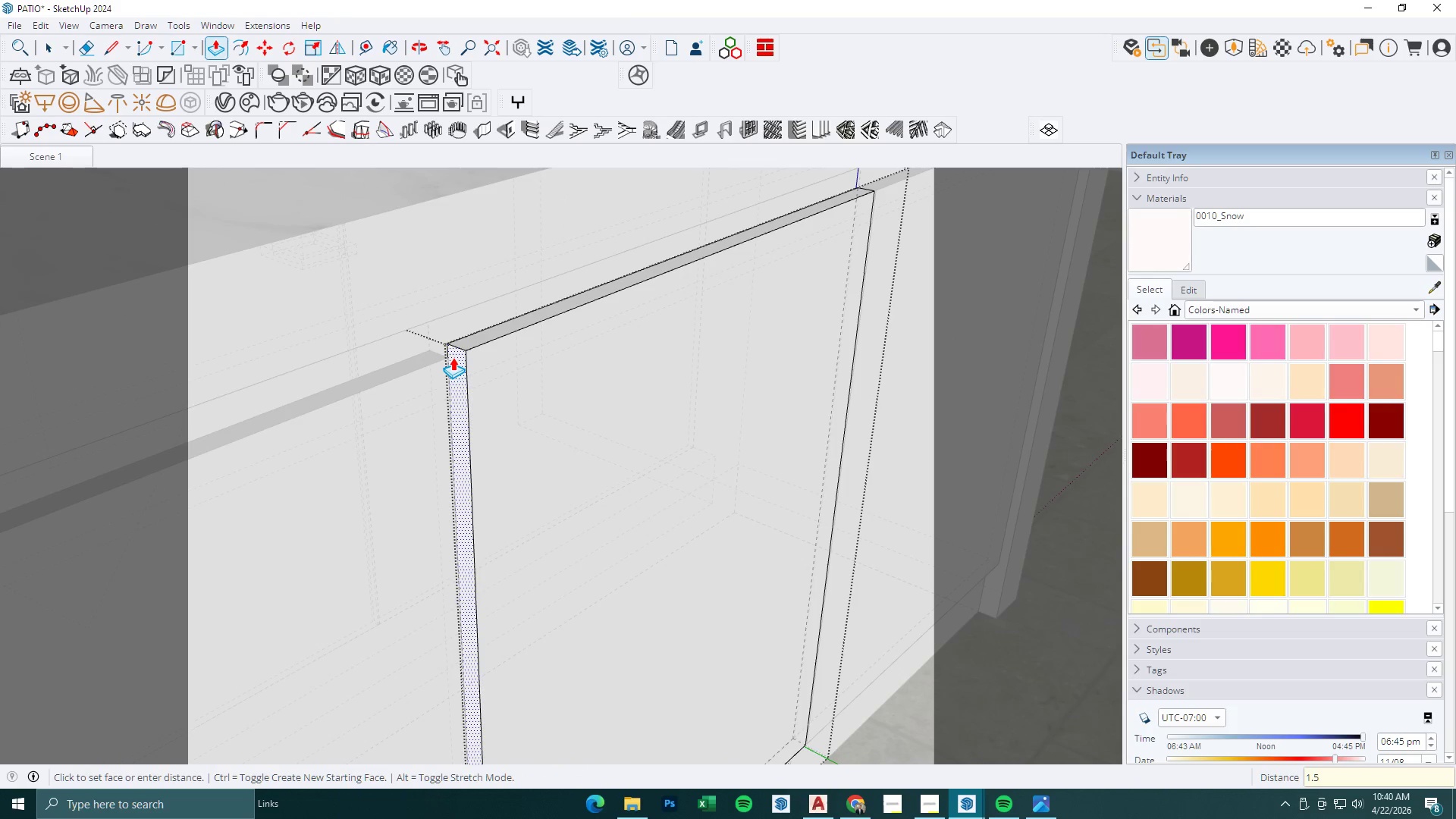 
key(NumpadEnter)
 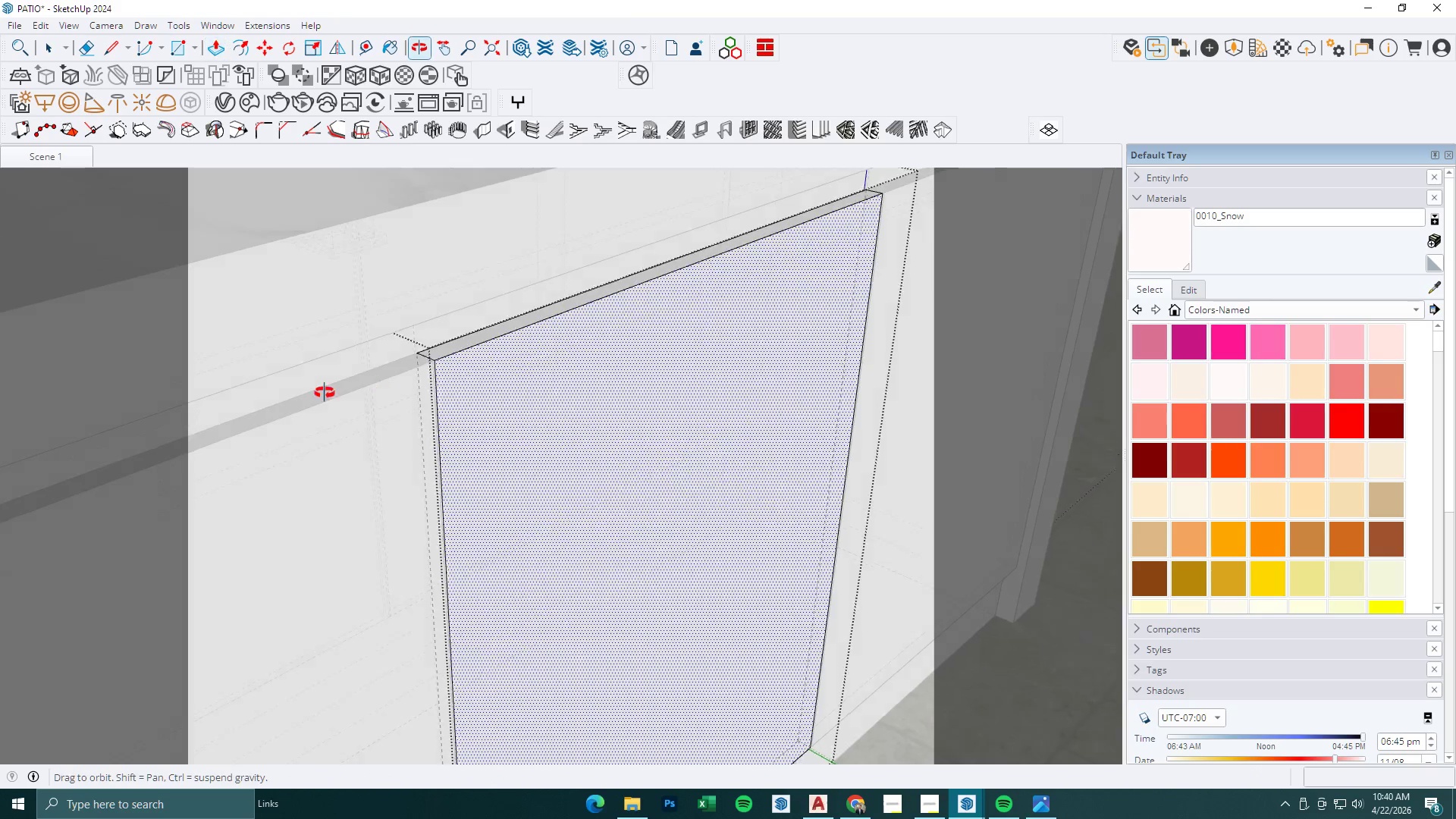 
key(Space)
 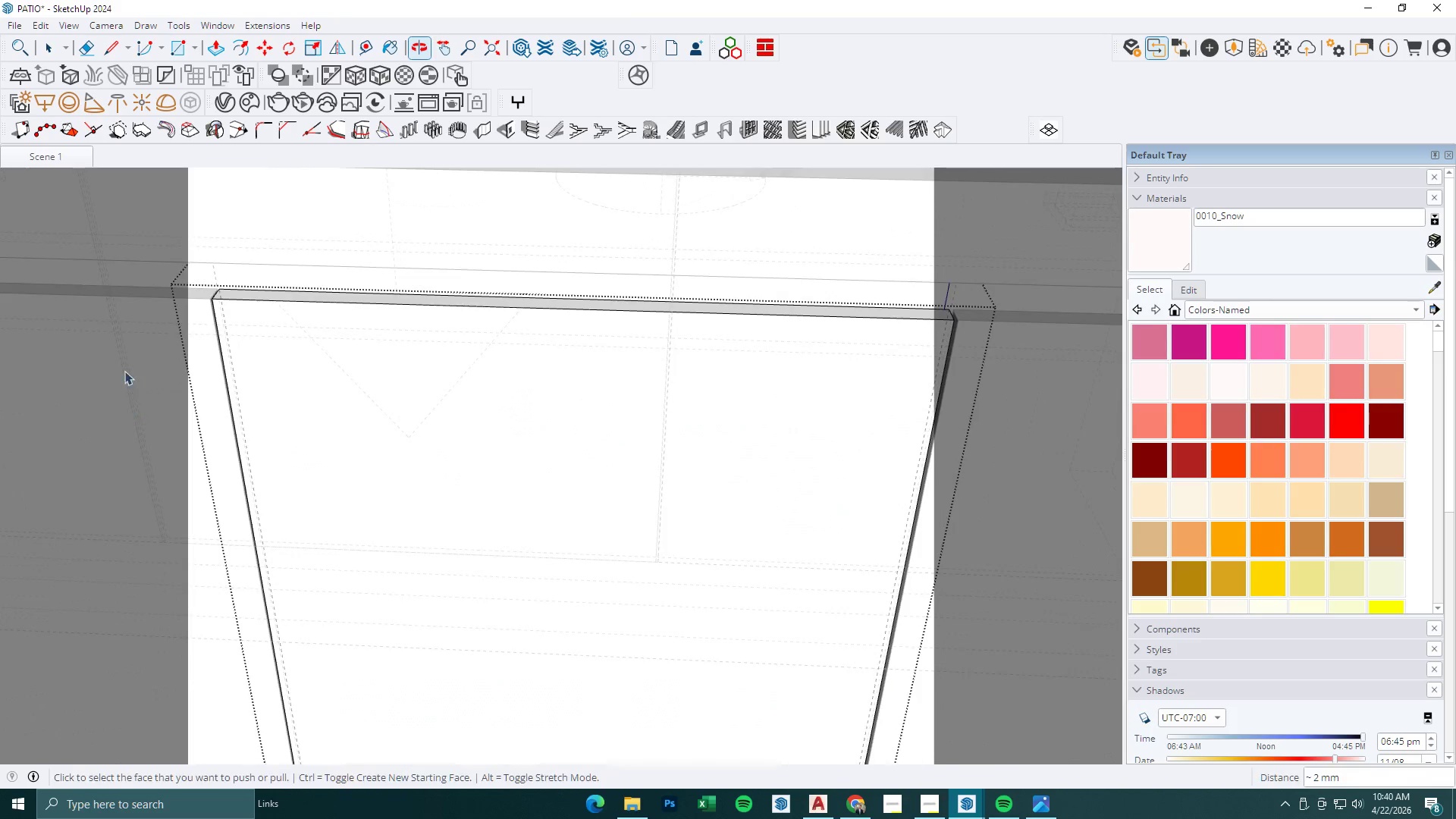 
key(Escape)
 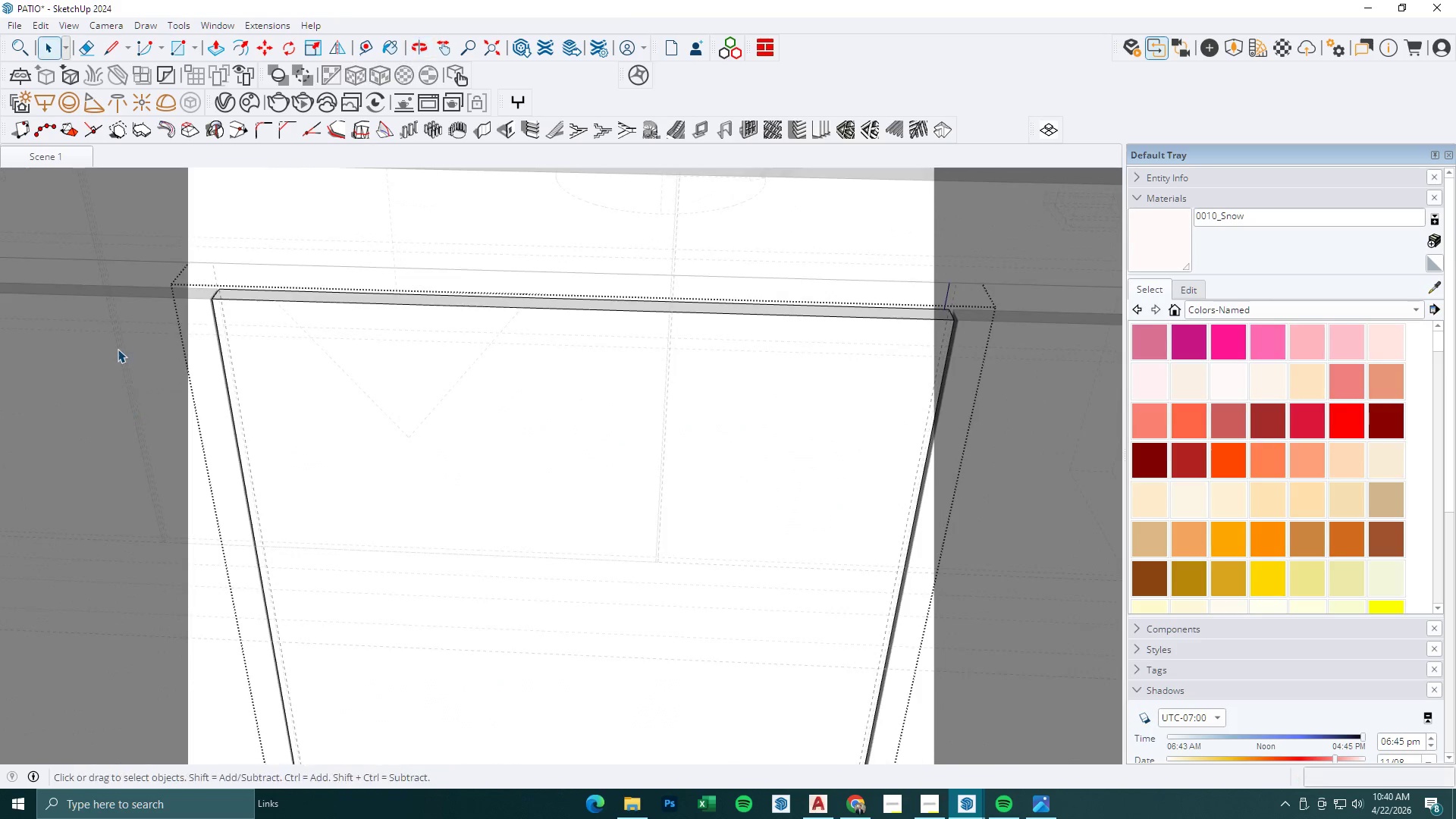 
left_click([118, 349])
 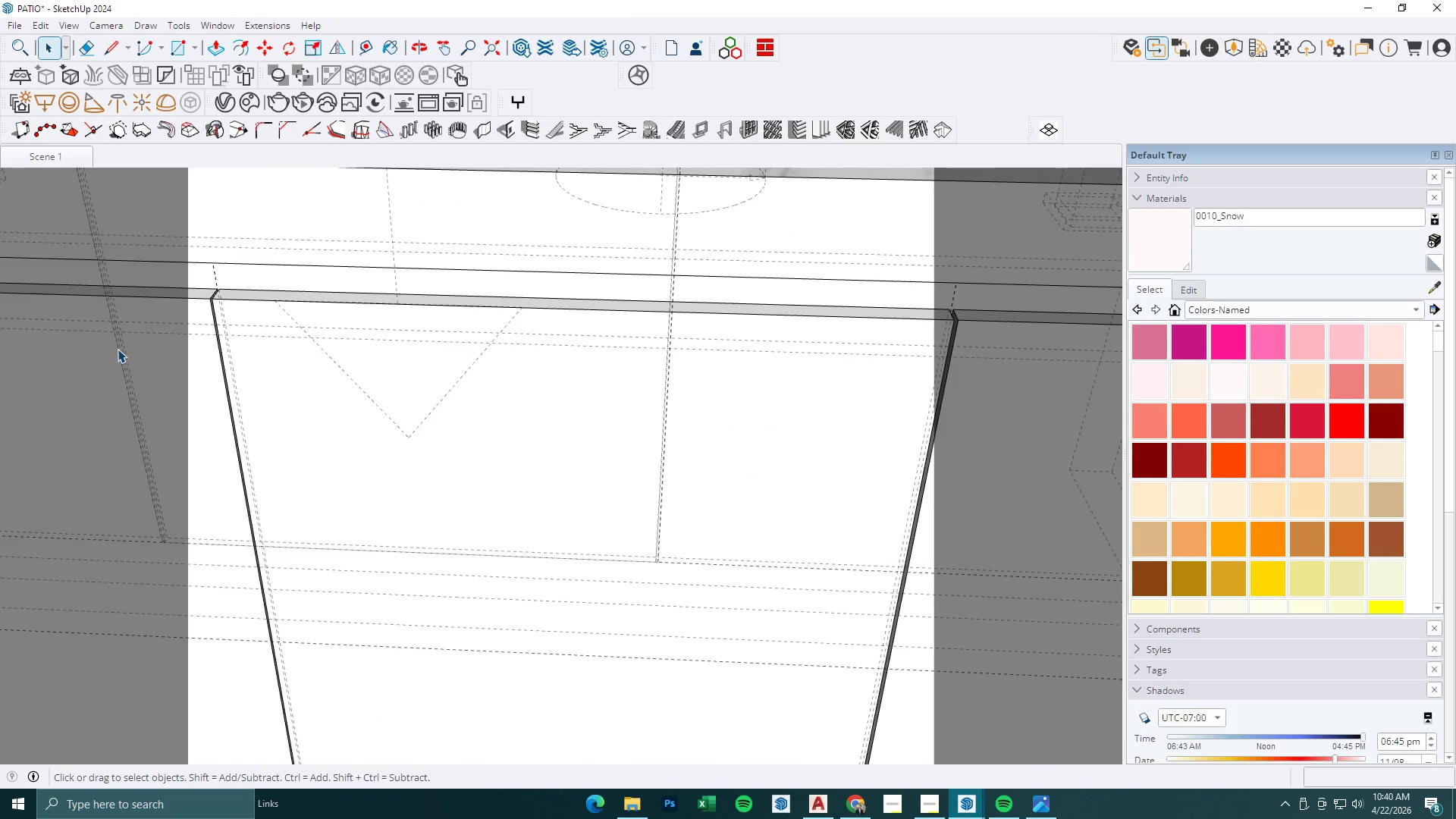 
double_click([118, 349])
 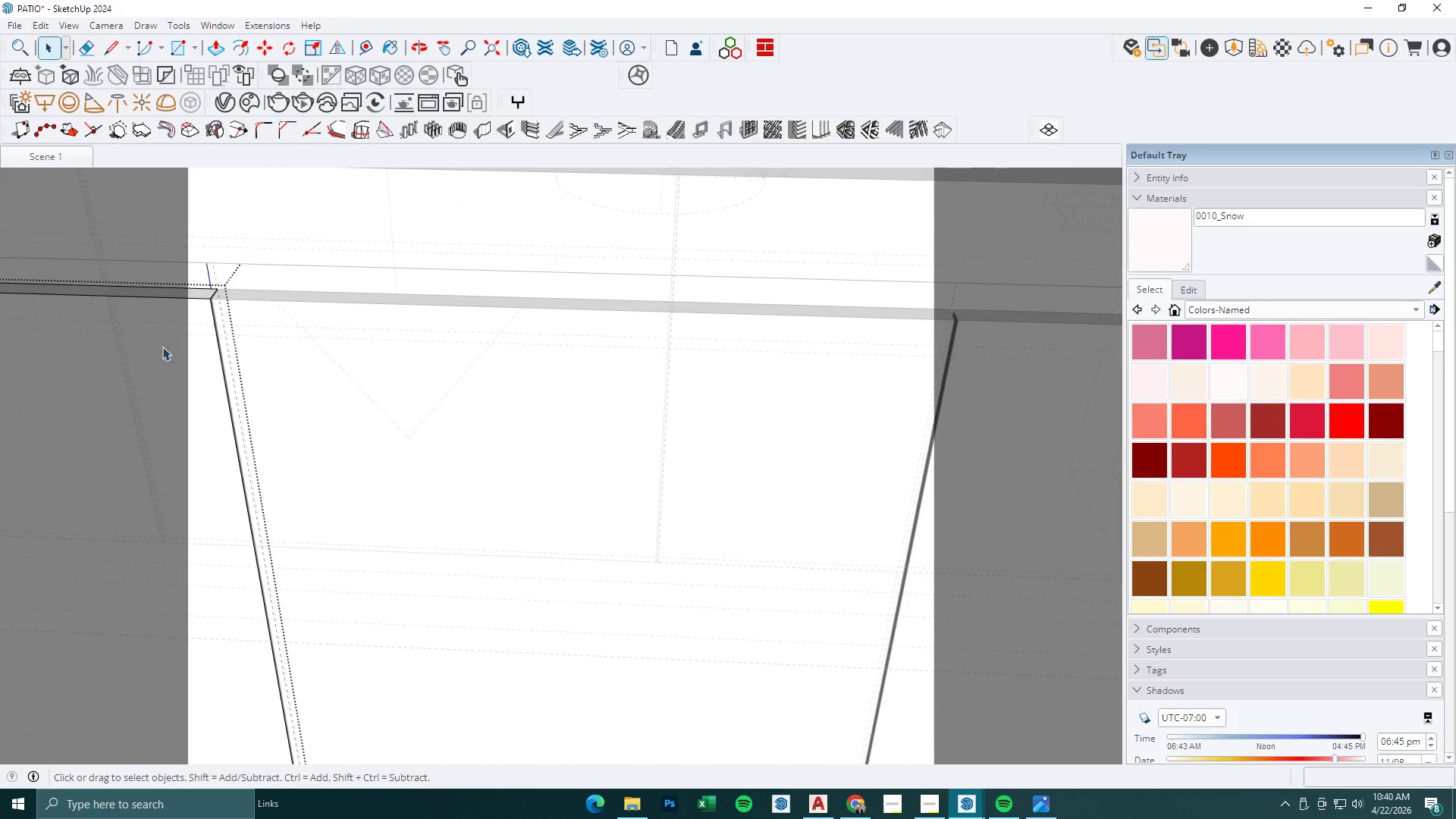 
key(P)
 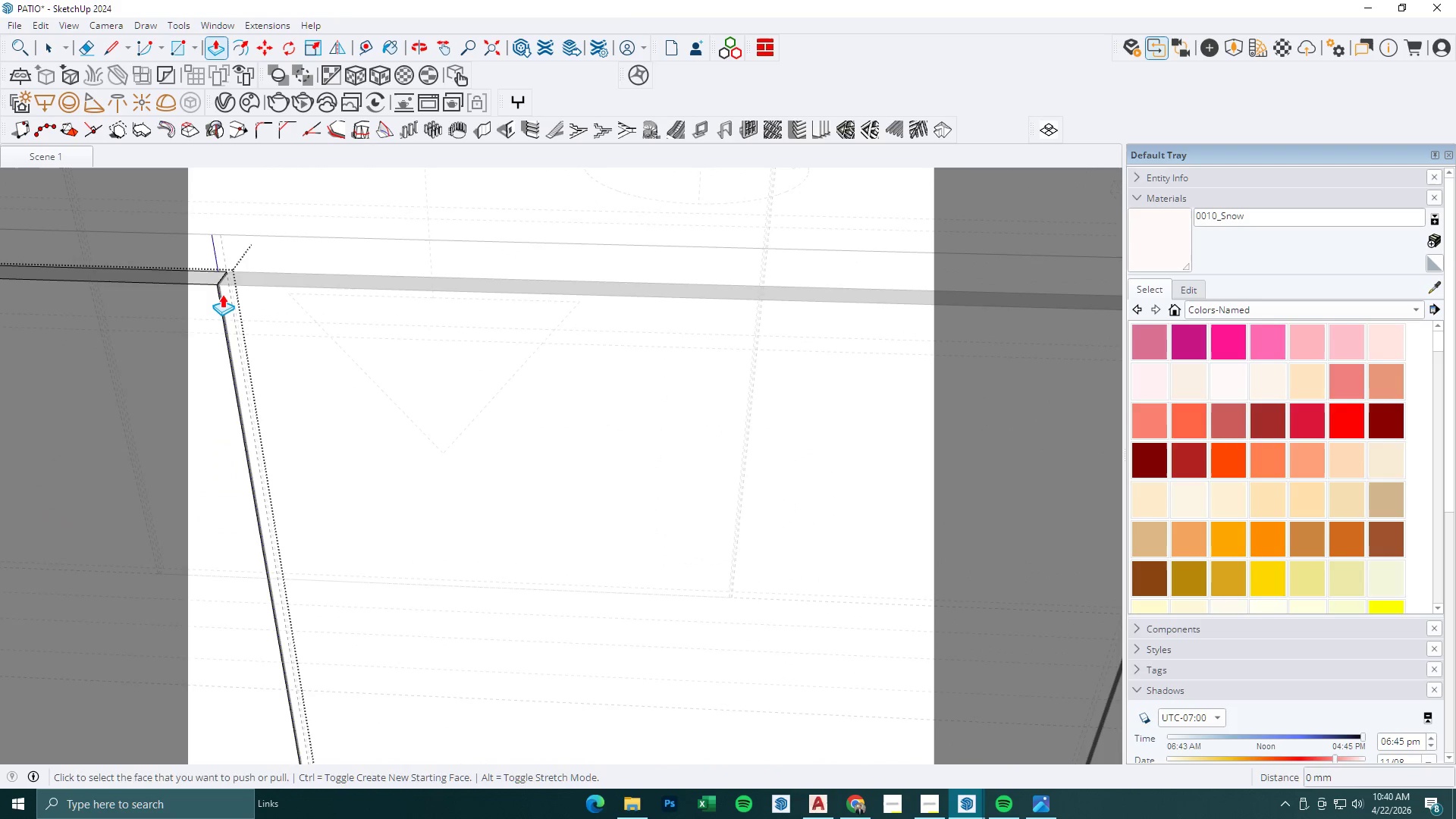 
scroll: coordinate [191, 337], scroll_direction: up, amount: 3.0
 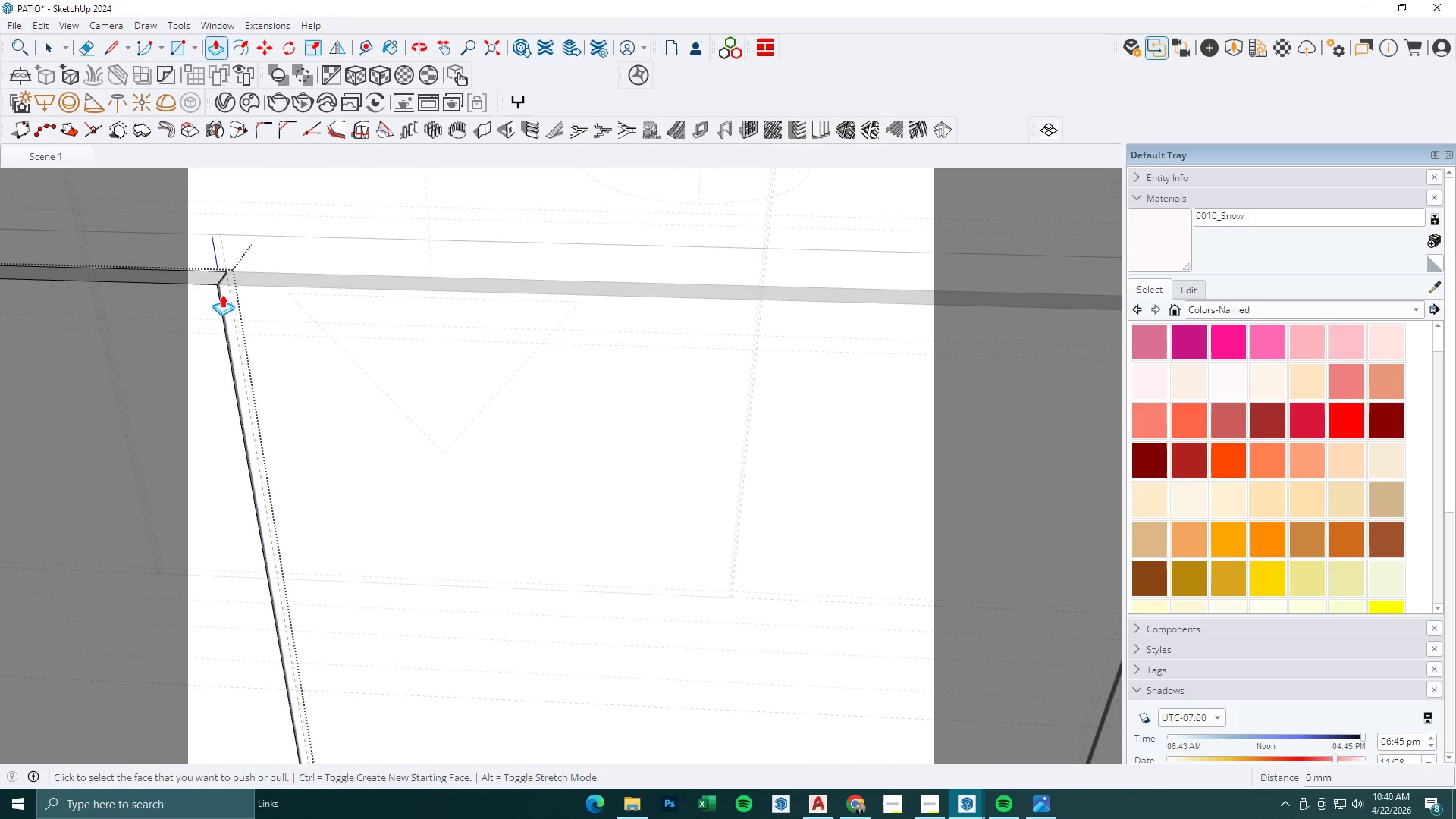 
left_click([223, 294])
 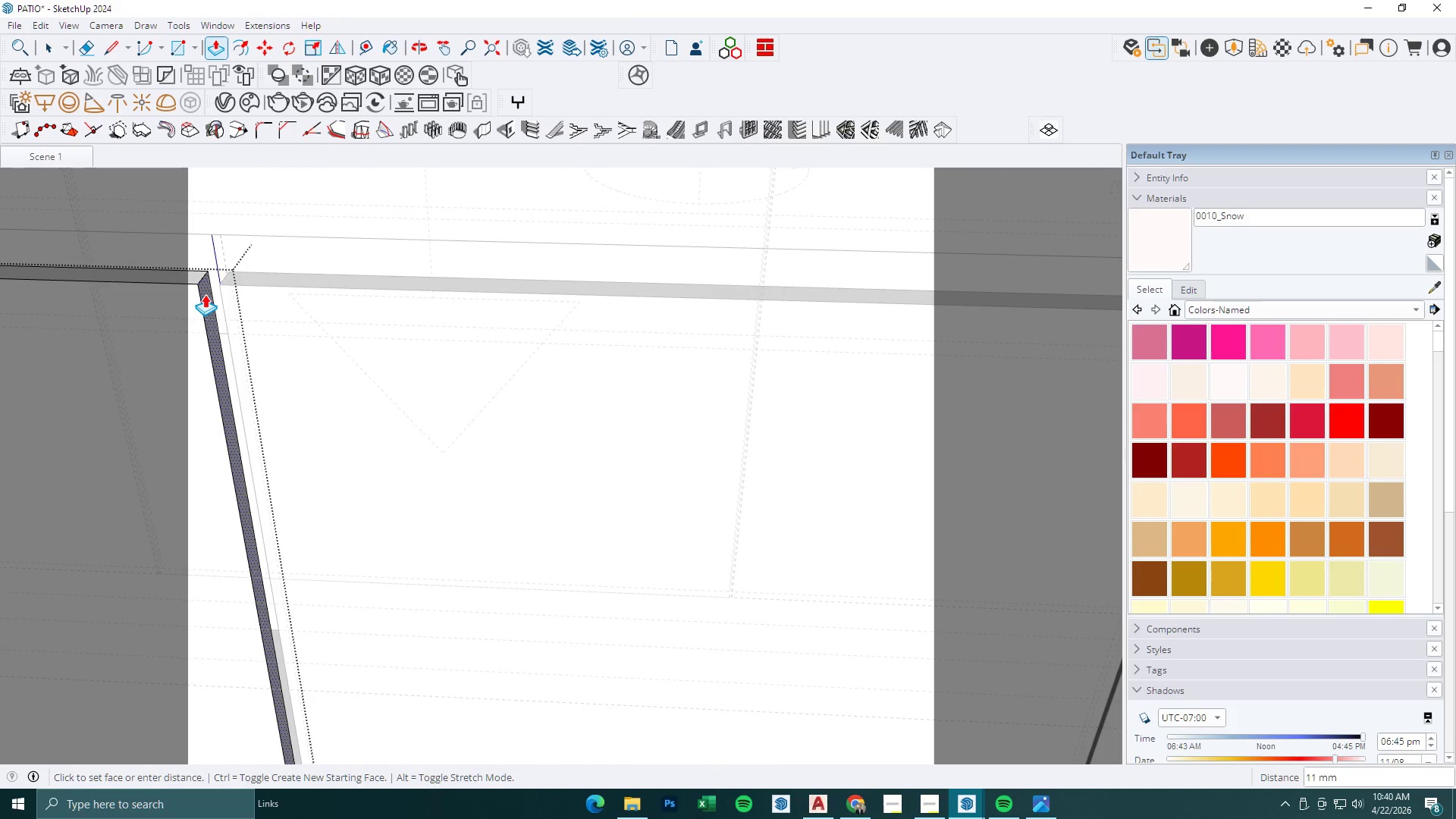 
key(Numpad1)
 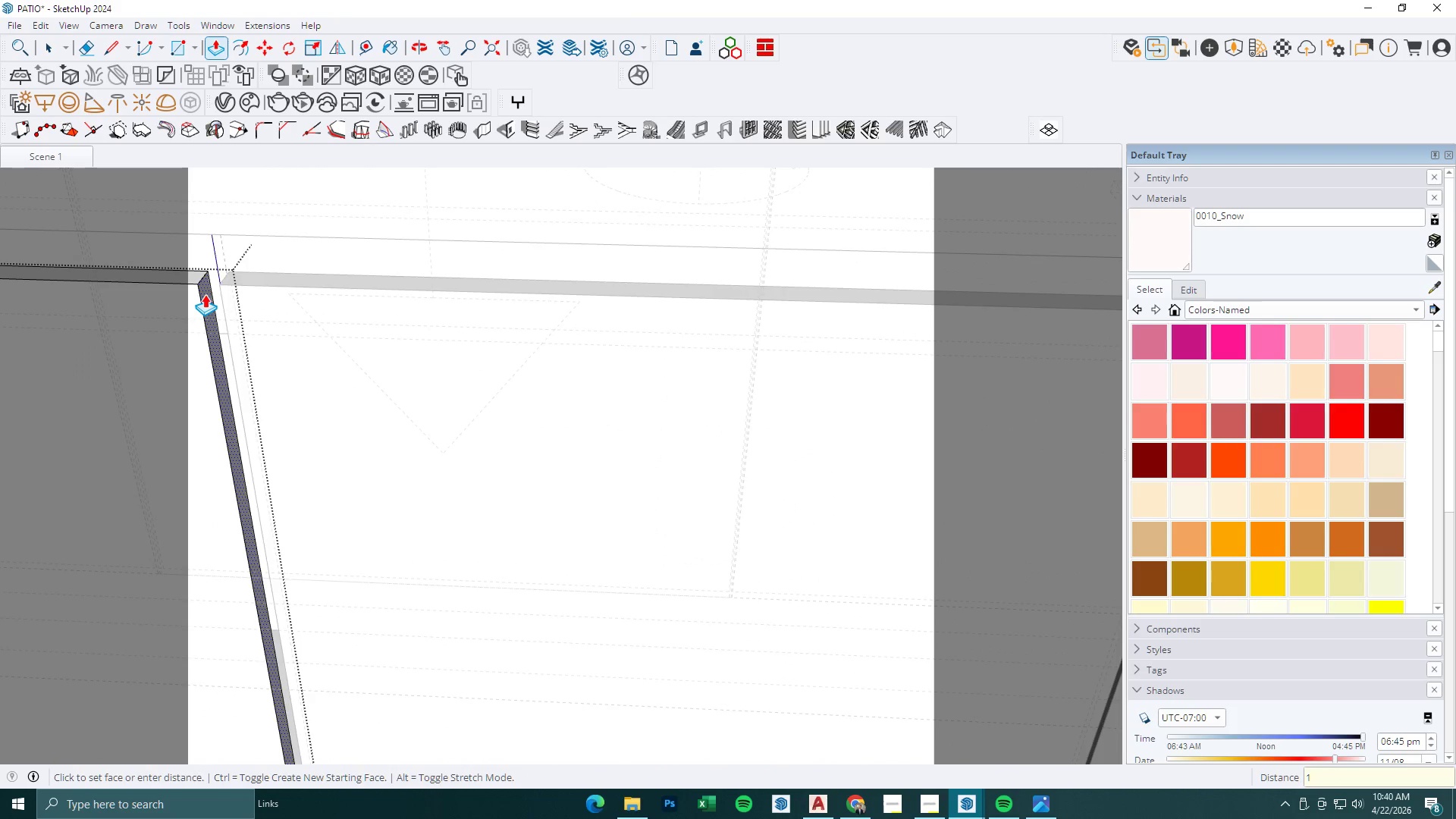 
key(NumpadDecimal)
 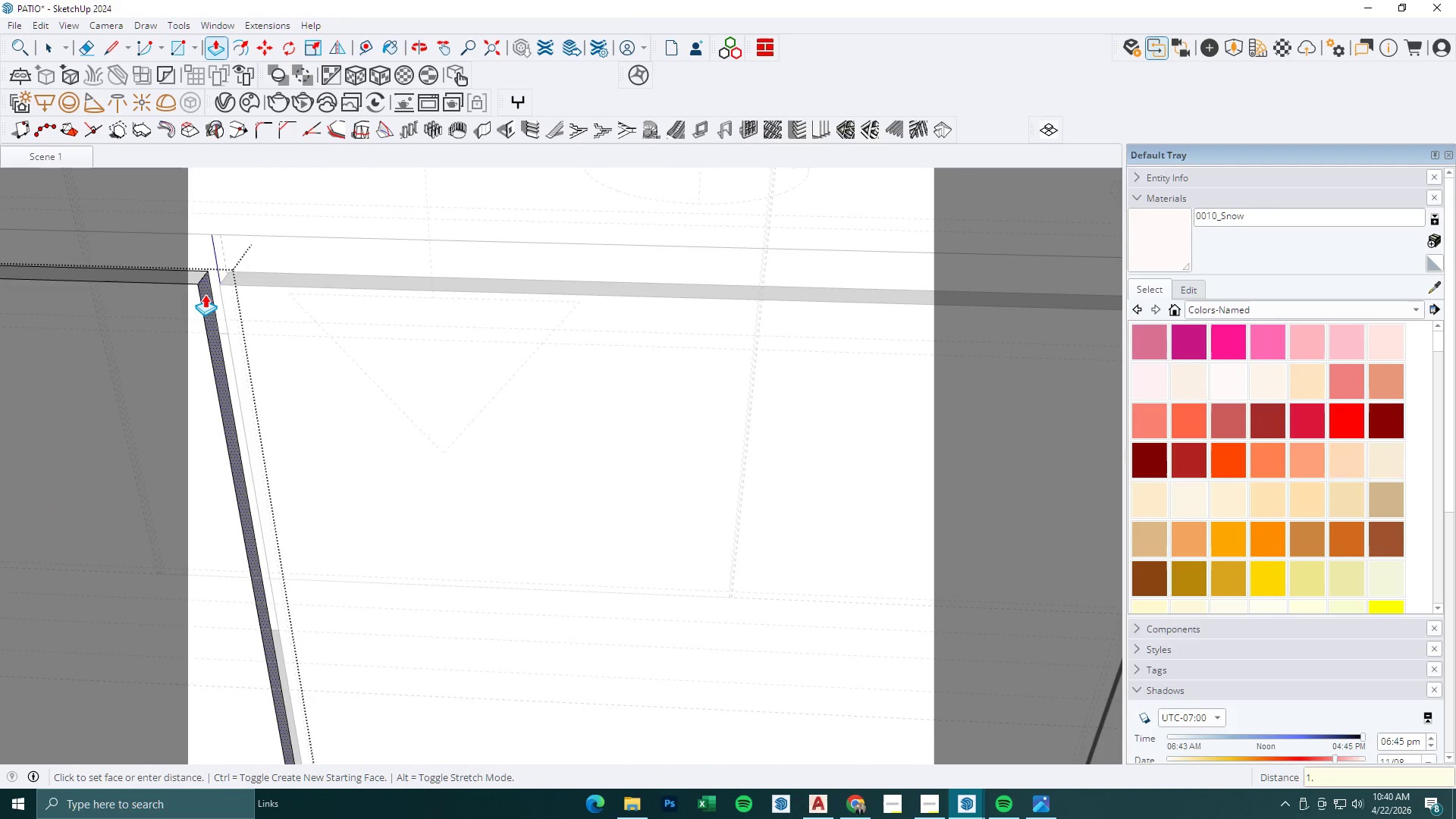 
key(Numpad5)
 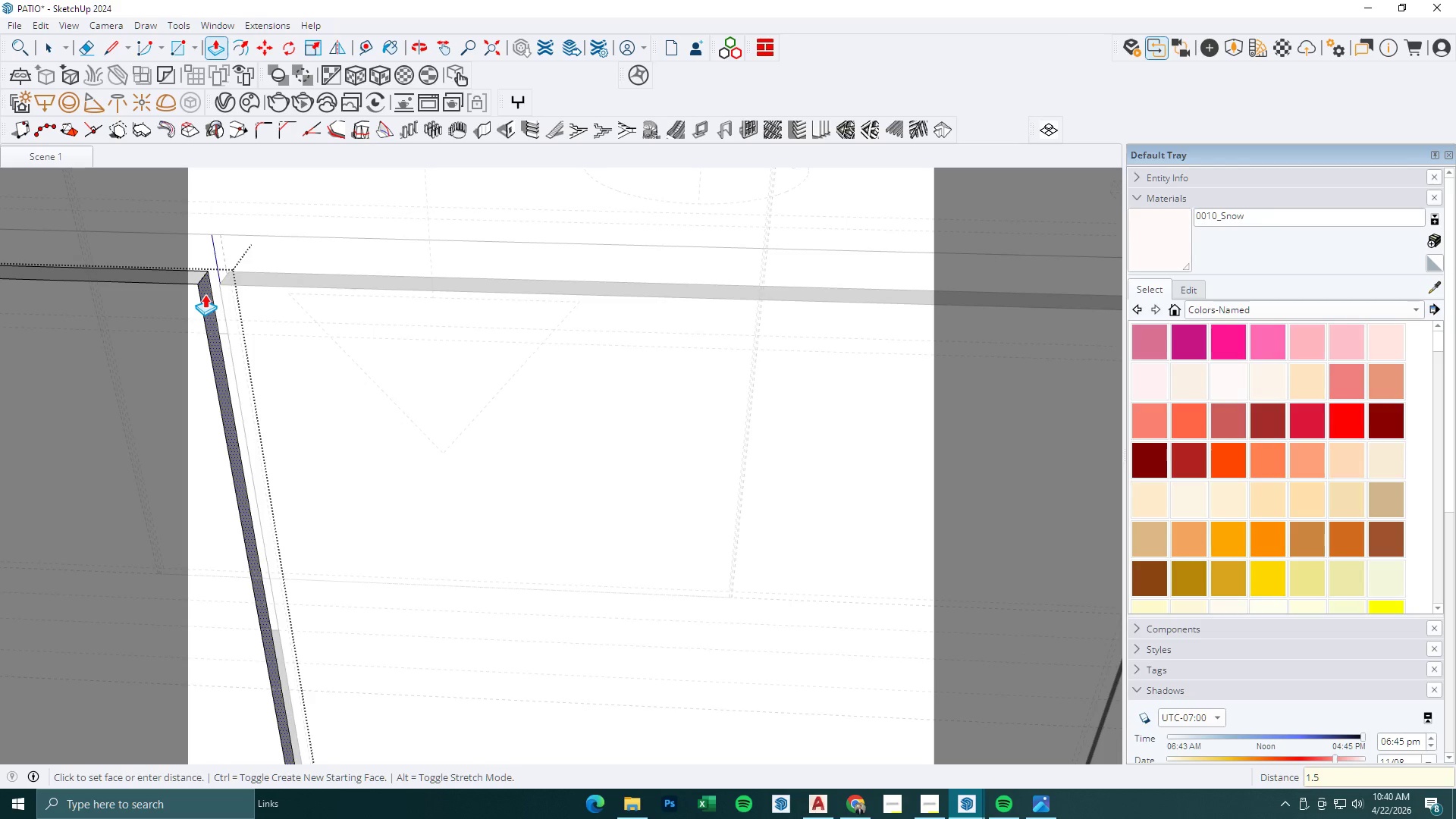 
key(NumpadEnter)
 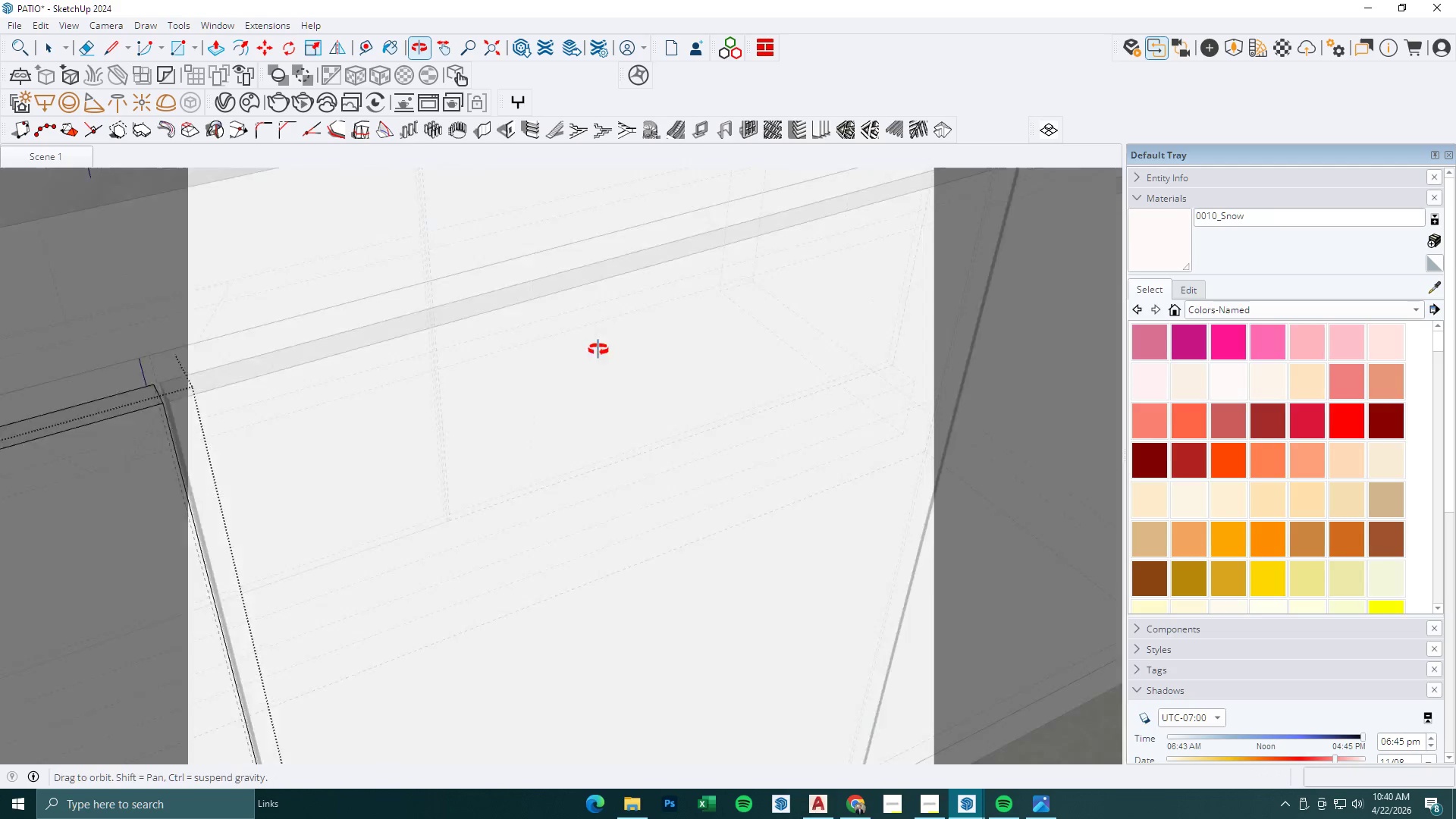 
scroll: coordinate [556, 425], scroll_direction: down, amount: 5.0
 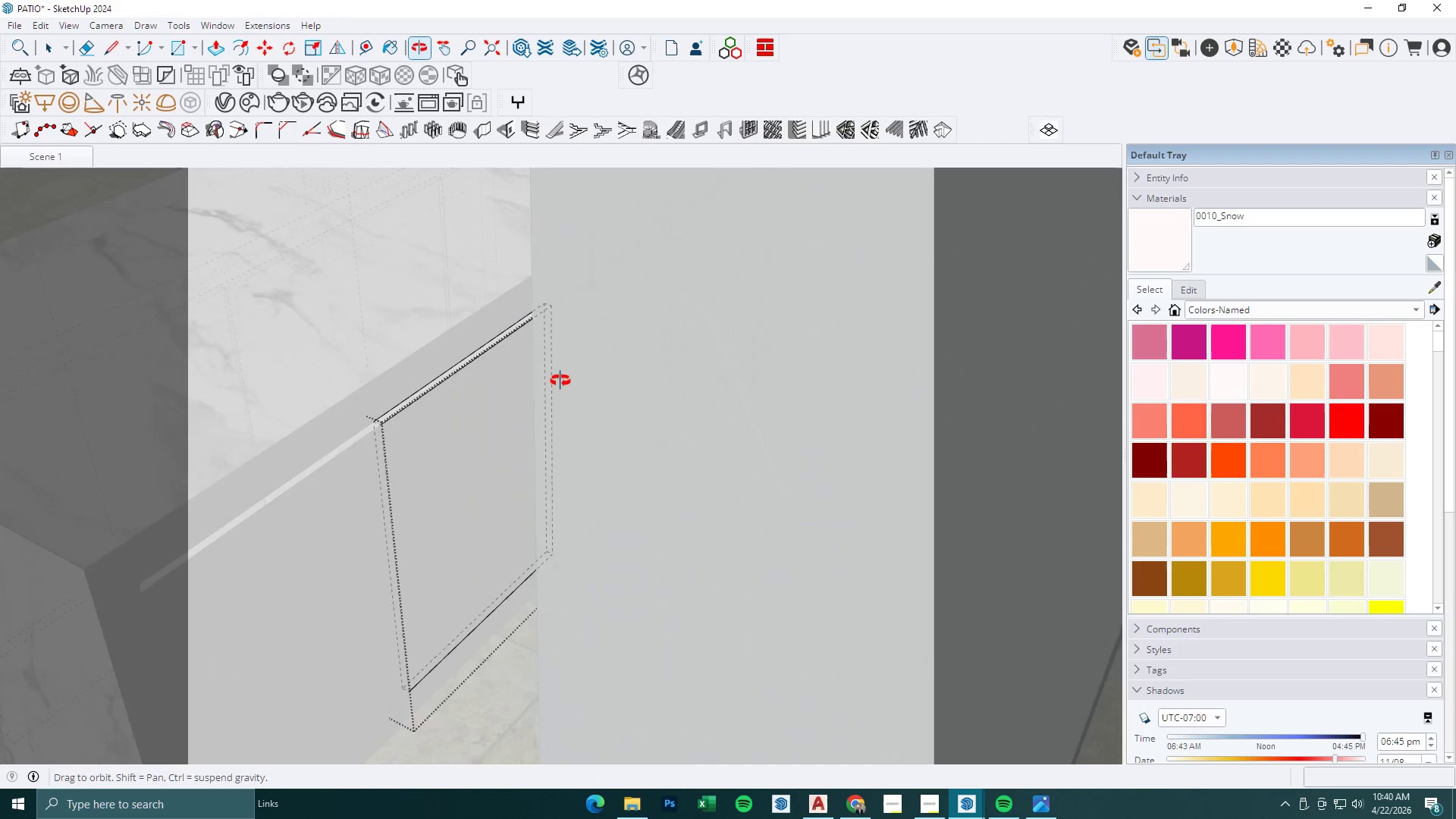 
left_click([250, 441])
 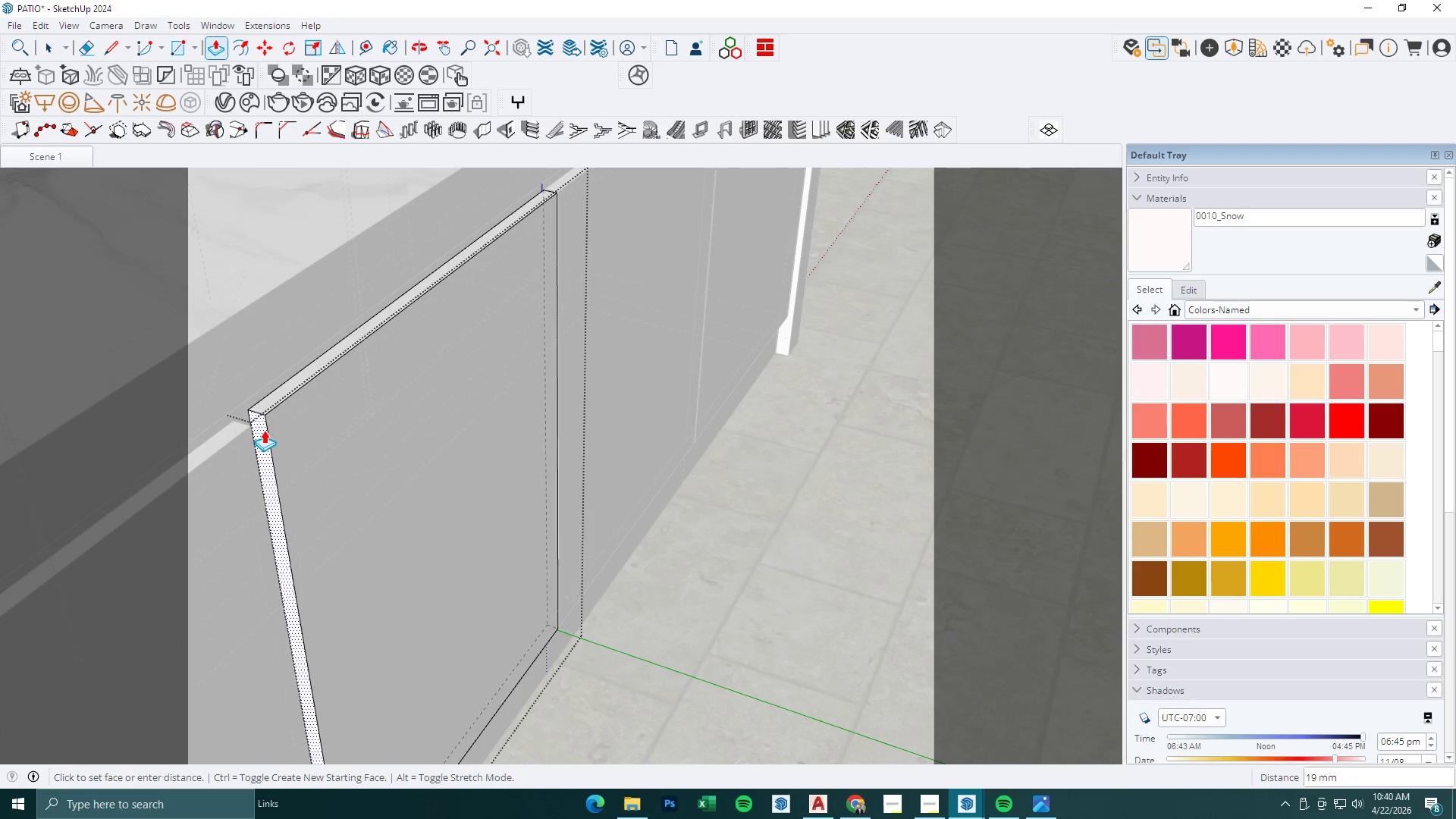 
scroll: coordinate [258, 454], scroll_direction: up, amount: 7.0
 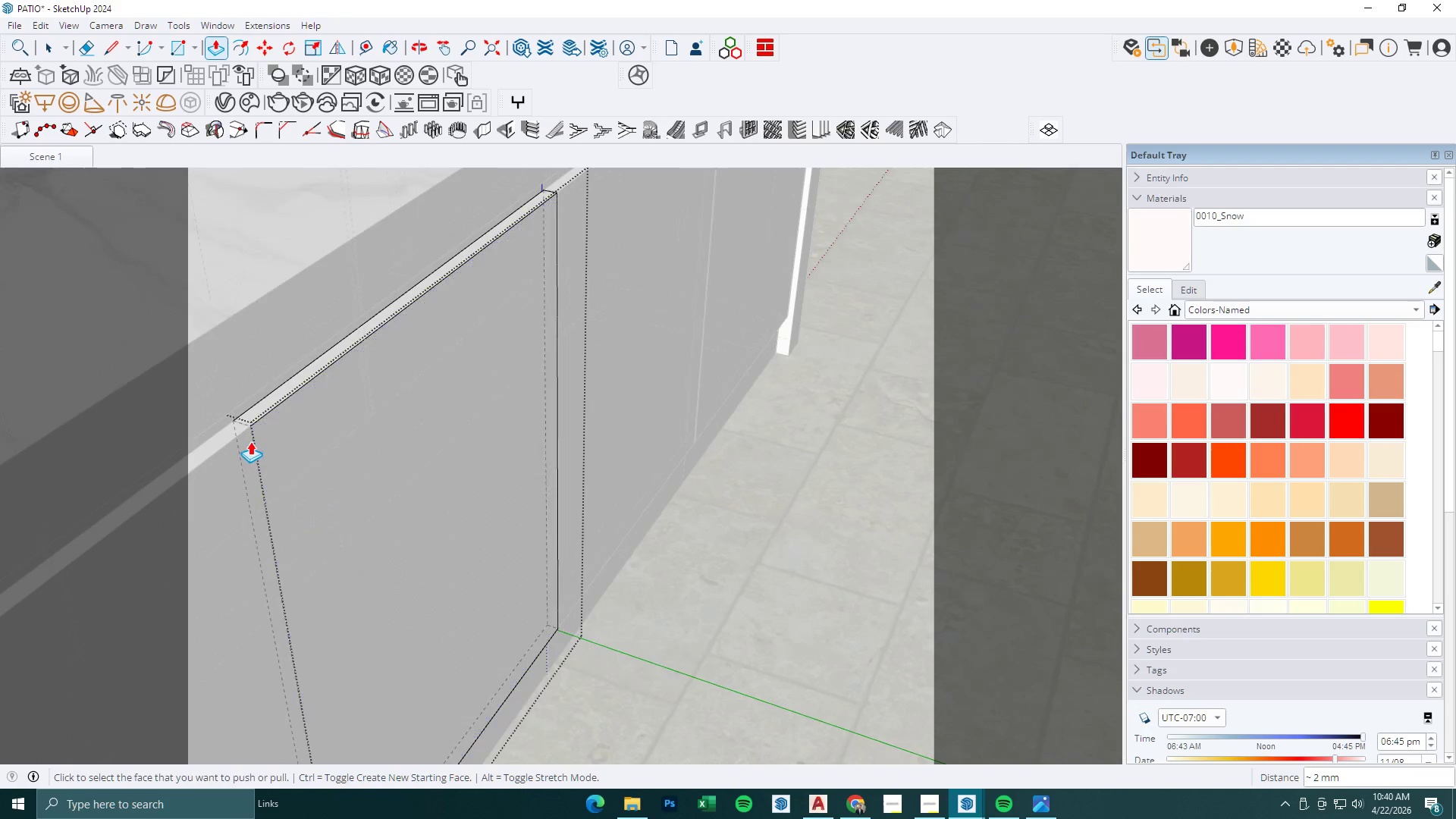 
key(Numpad1)
 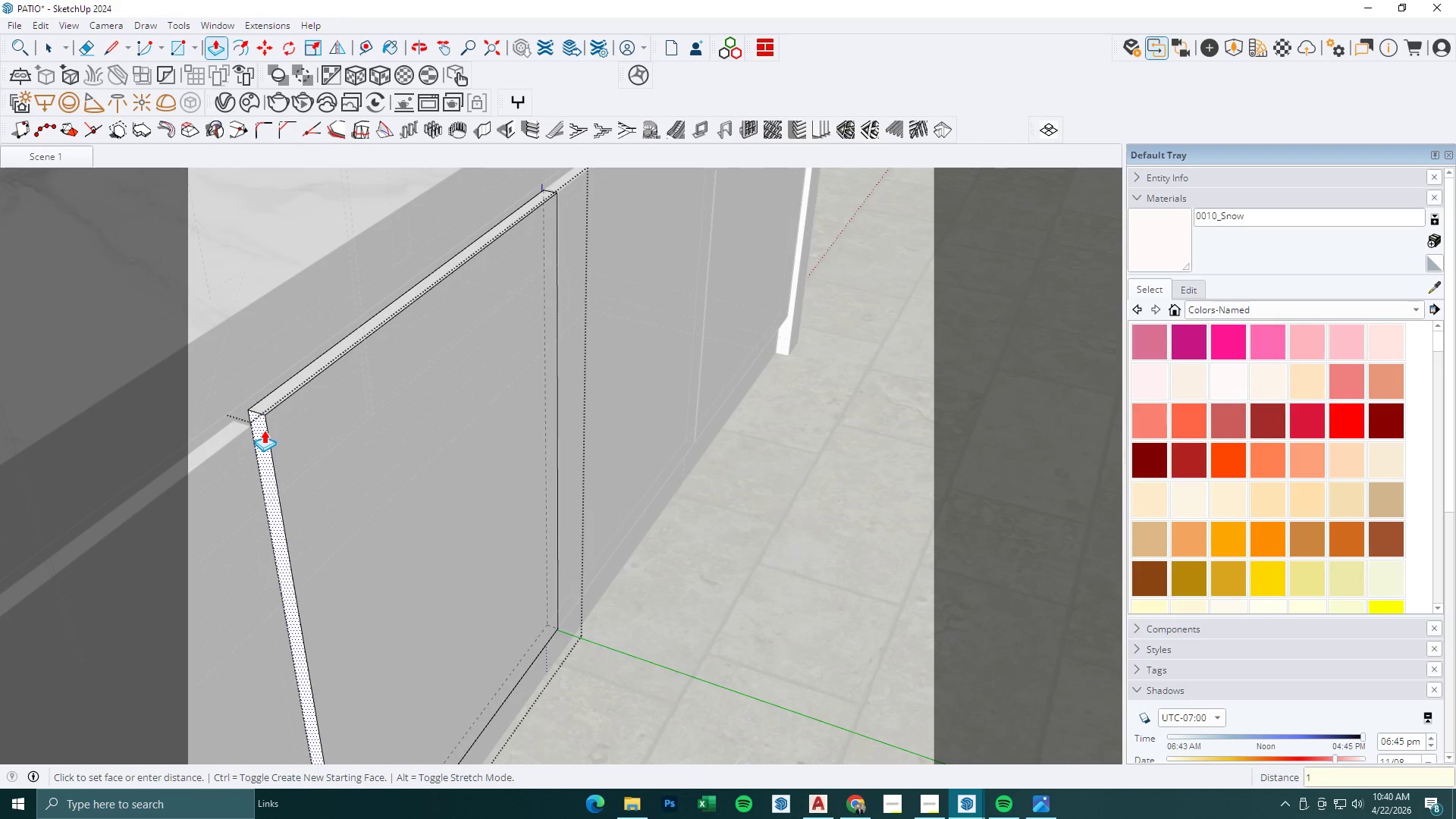 
key(NumpadDecimal)
 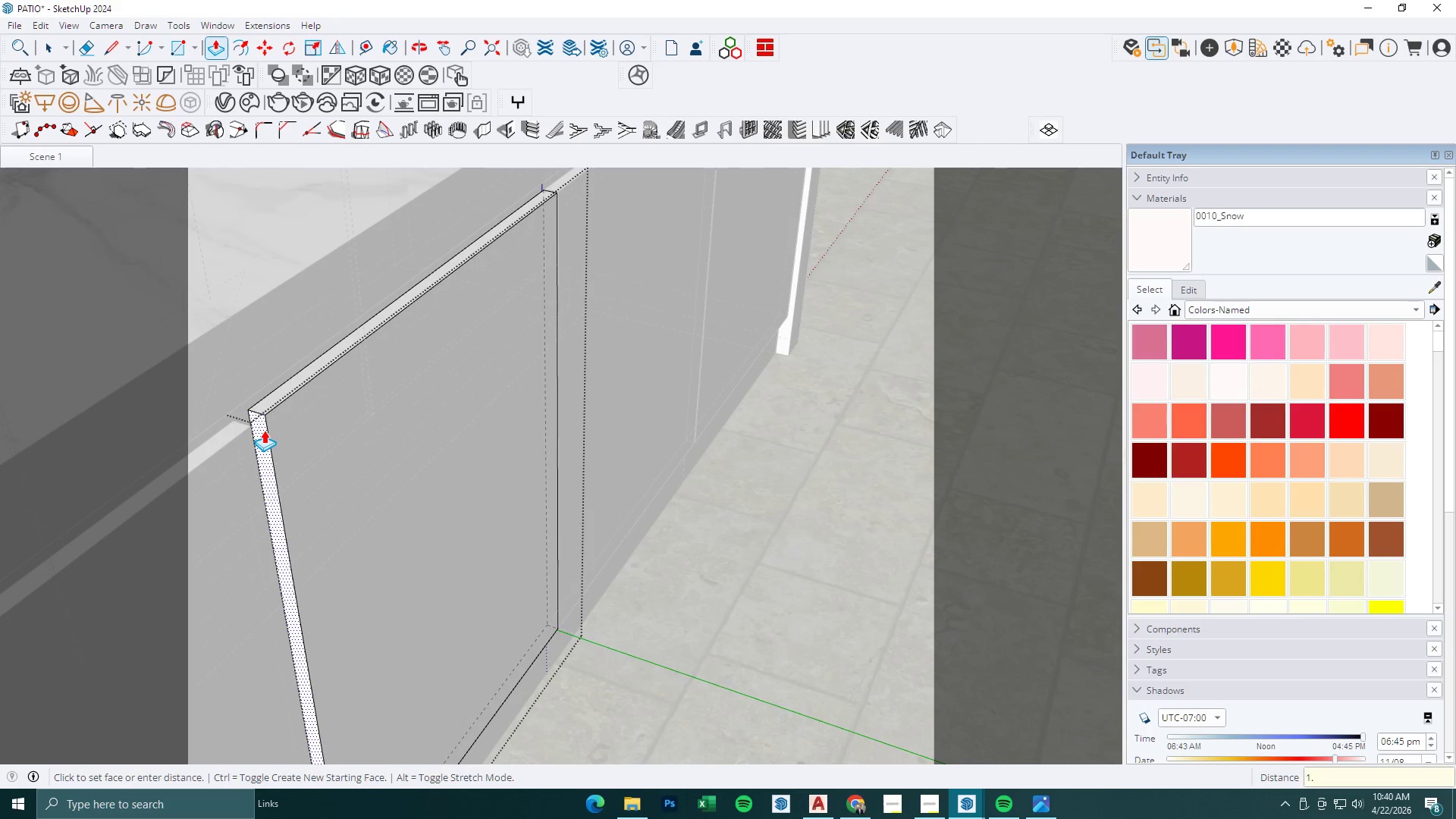 
key(Numpad5)
 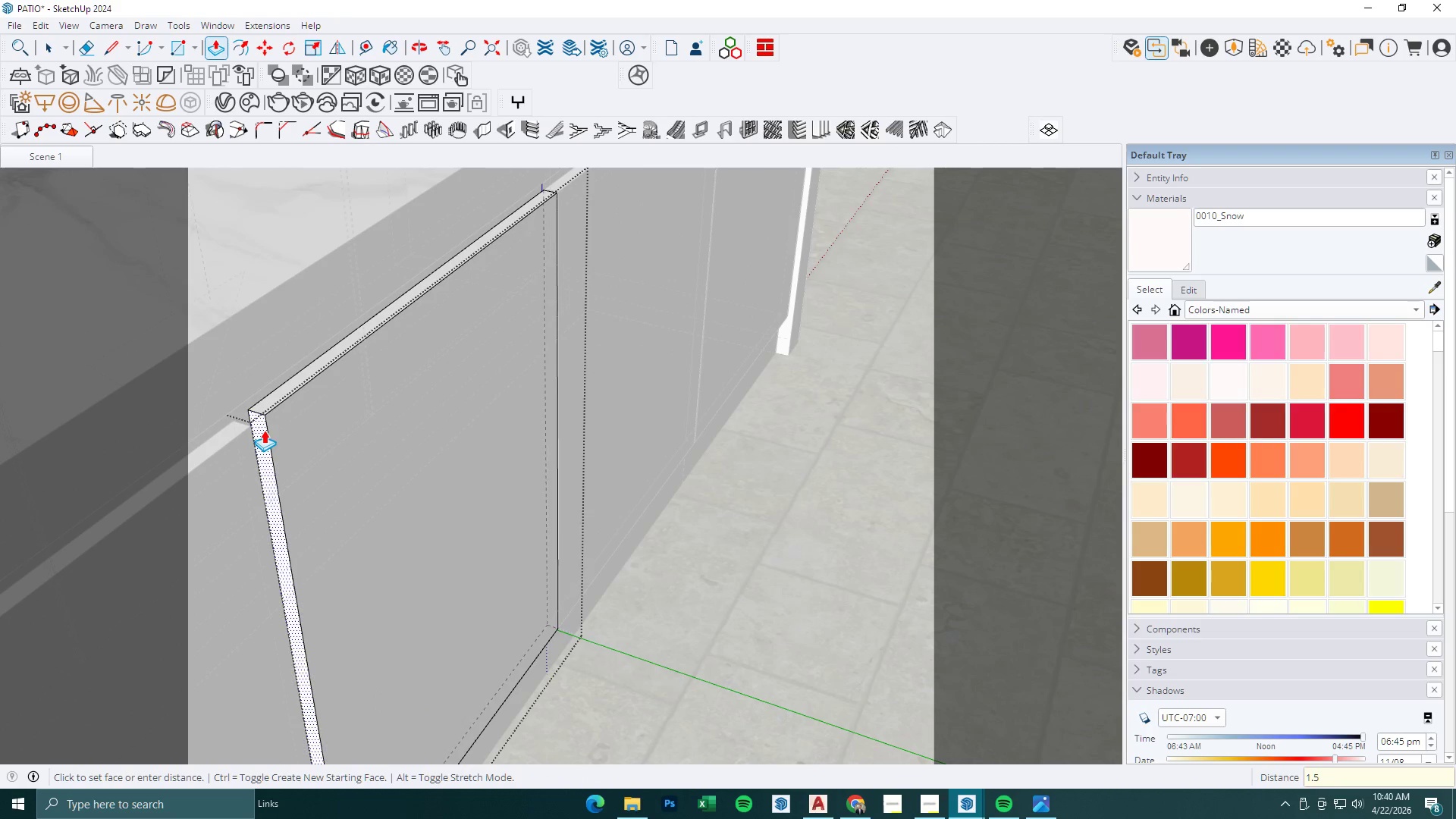 
key(NumpadEnter)
 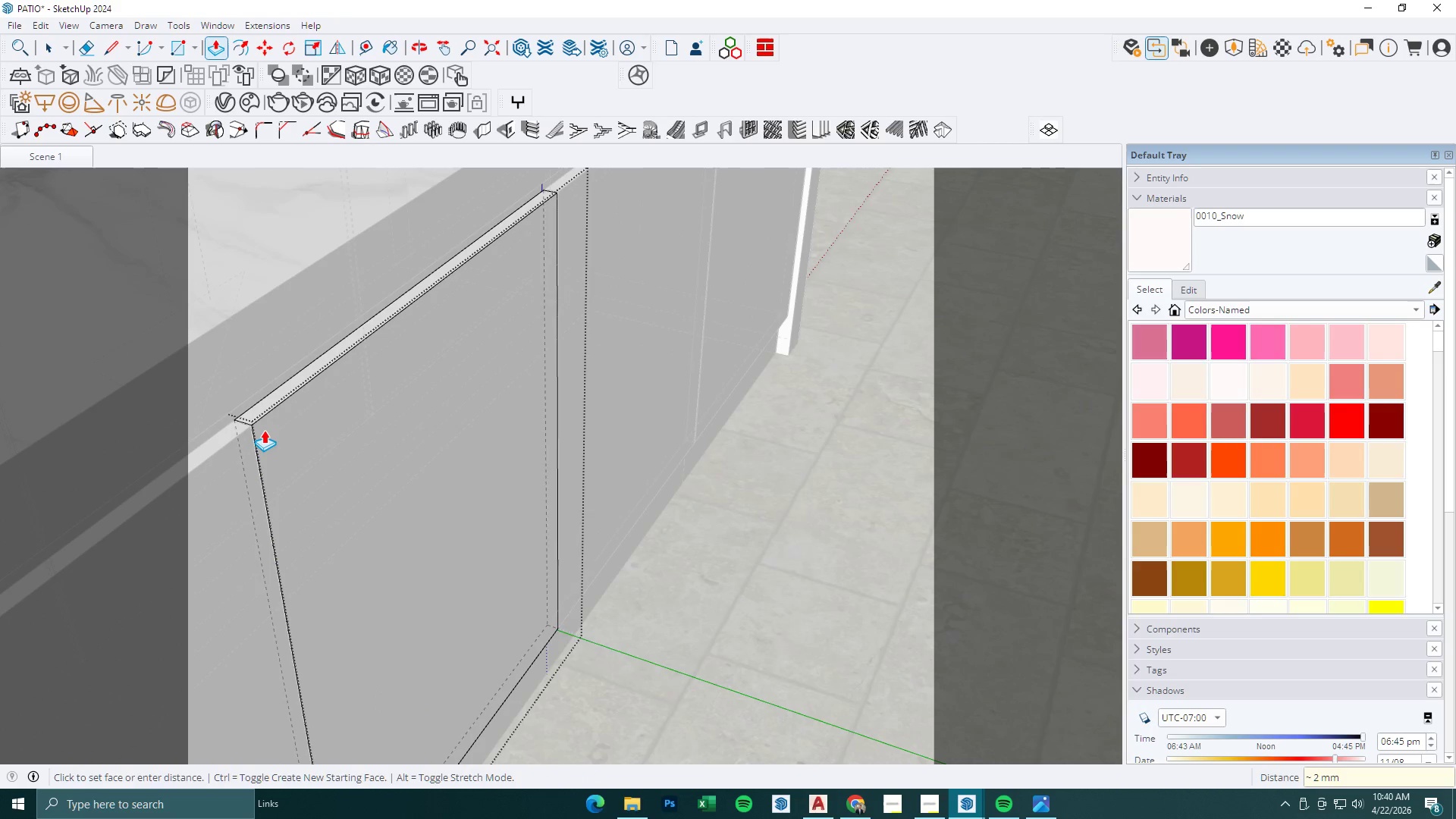 
scroll: coordinate [448, 409], scroll_direction: up, amount: 5.0
 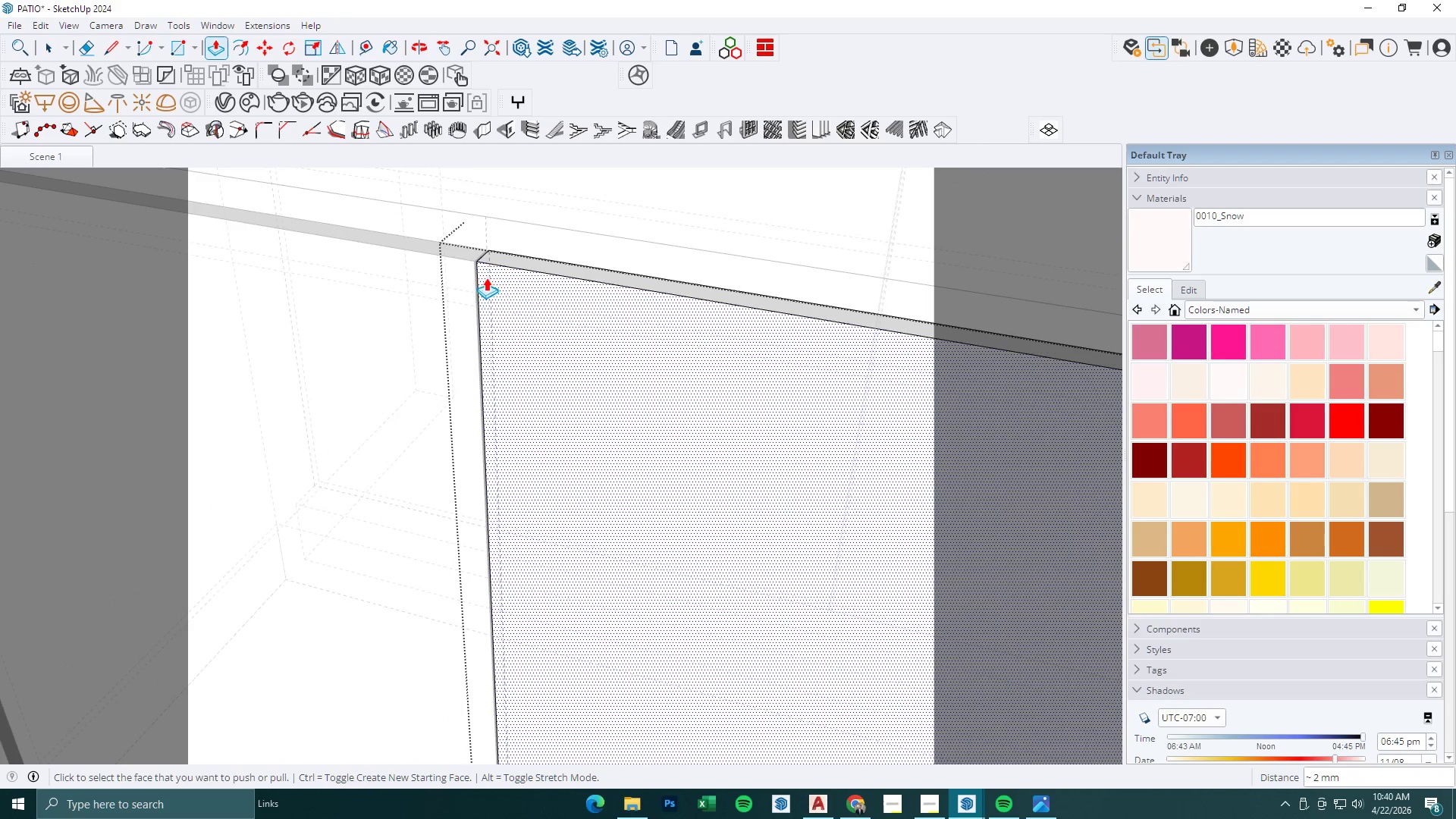 
key(Space)
 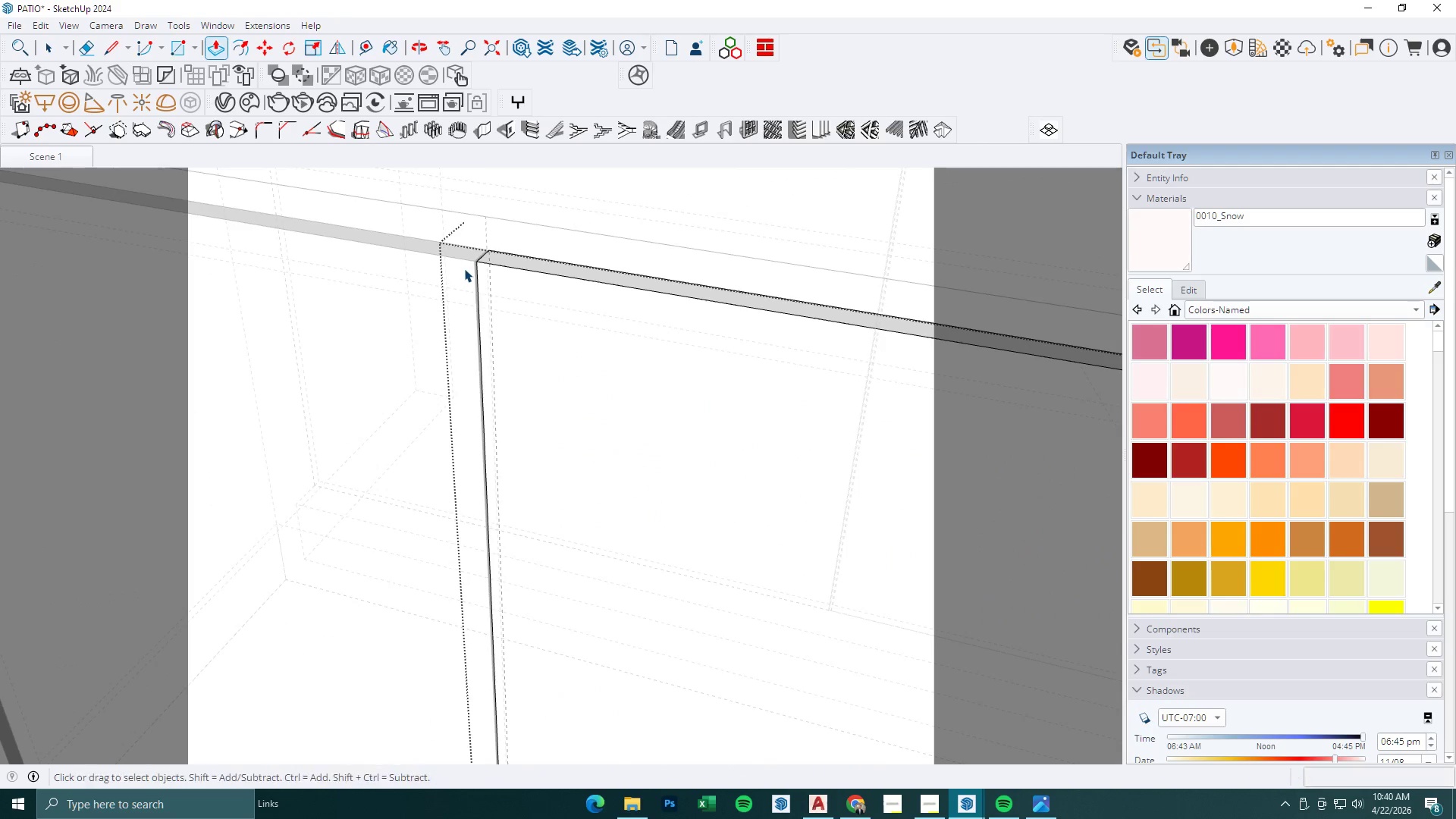 
key(Escape)
 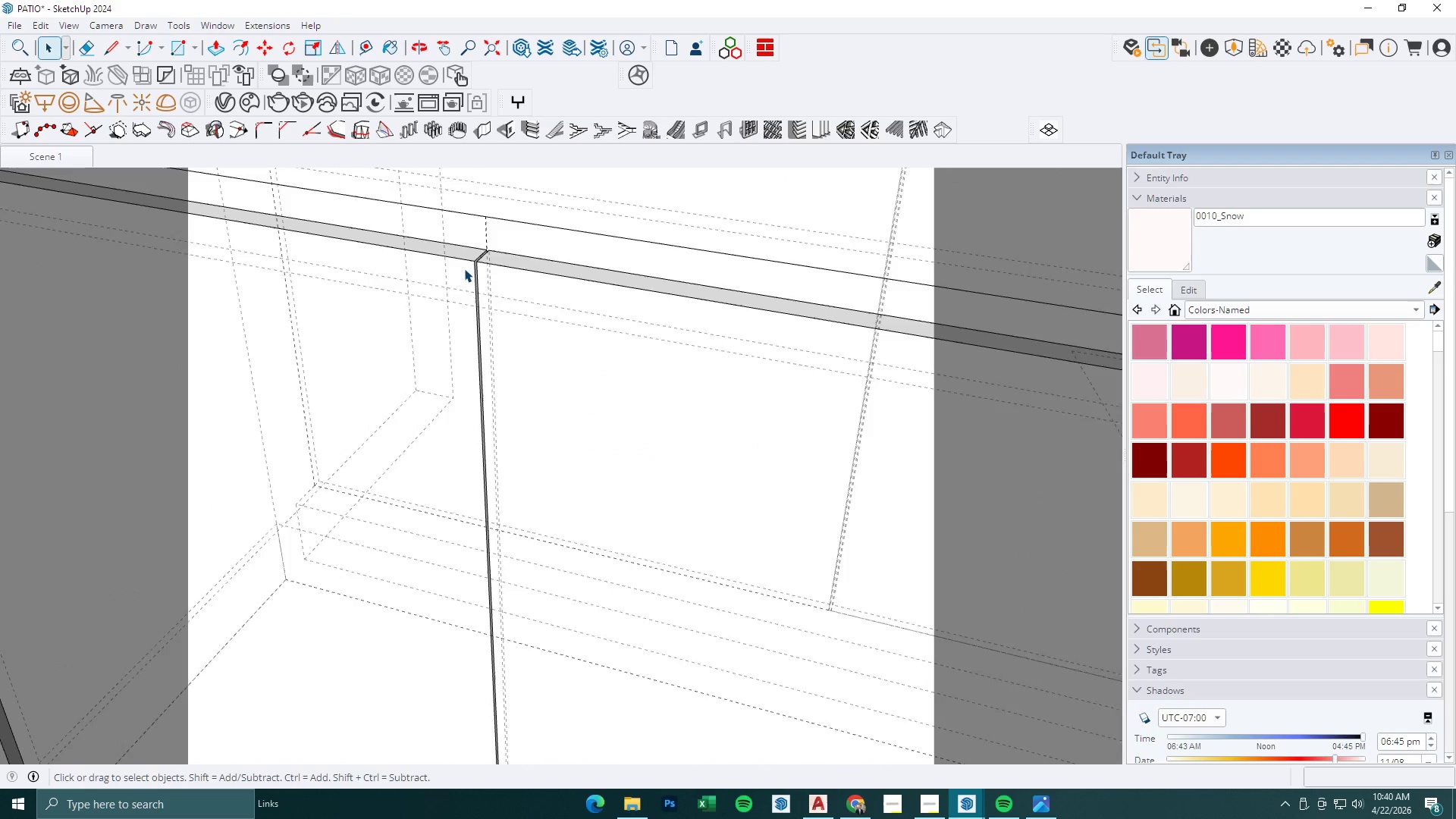 
left_click([464, 268])
 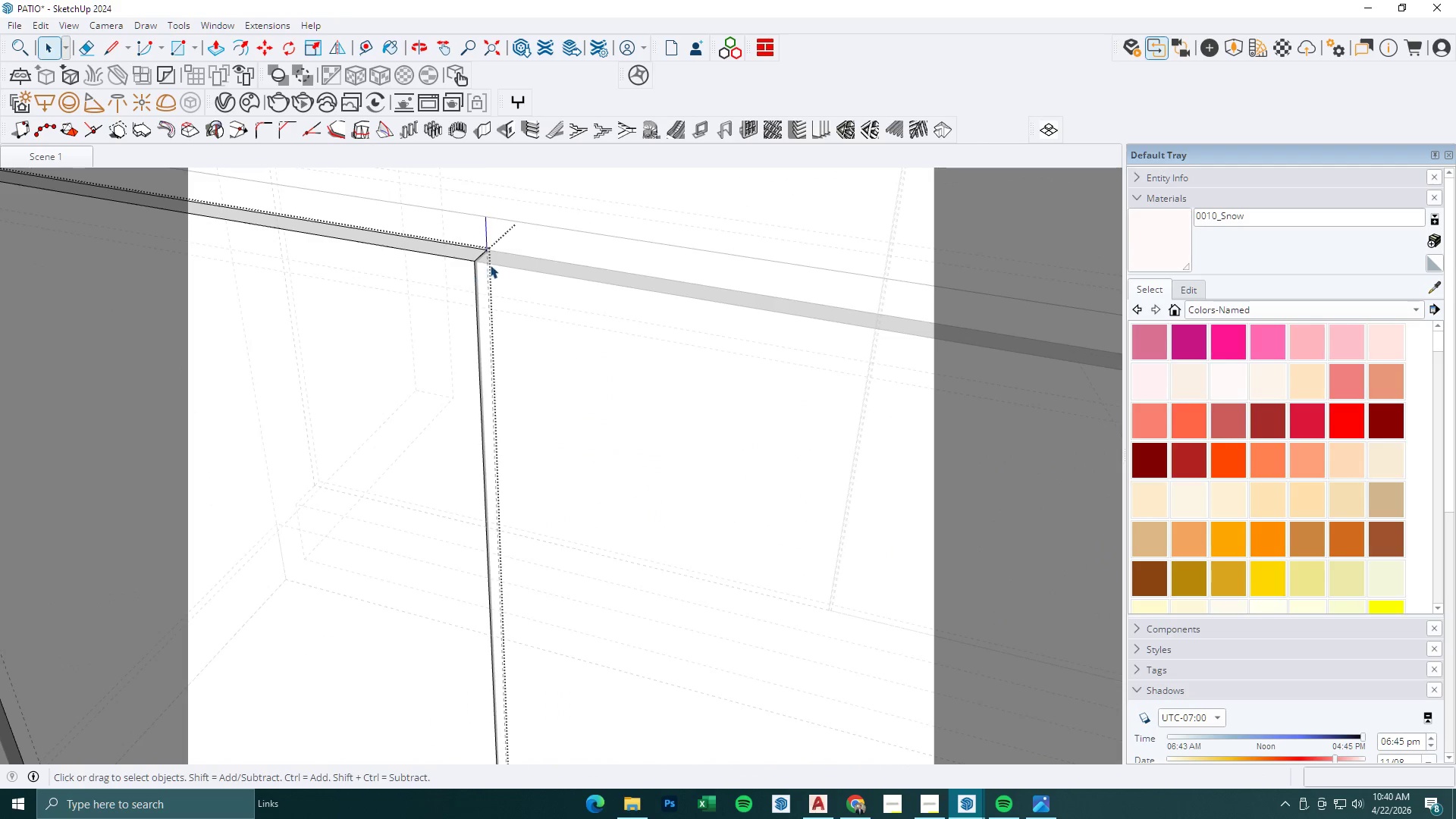 
key(P)
 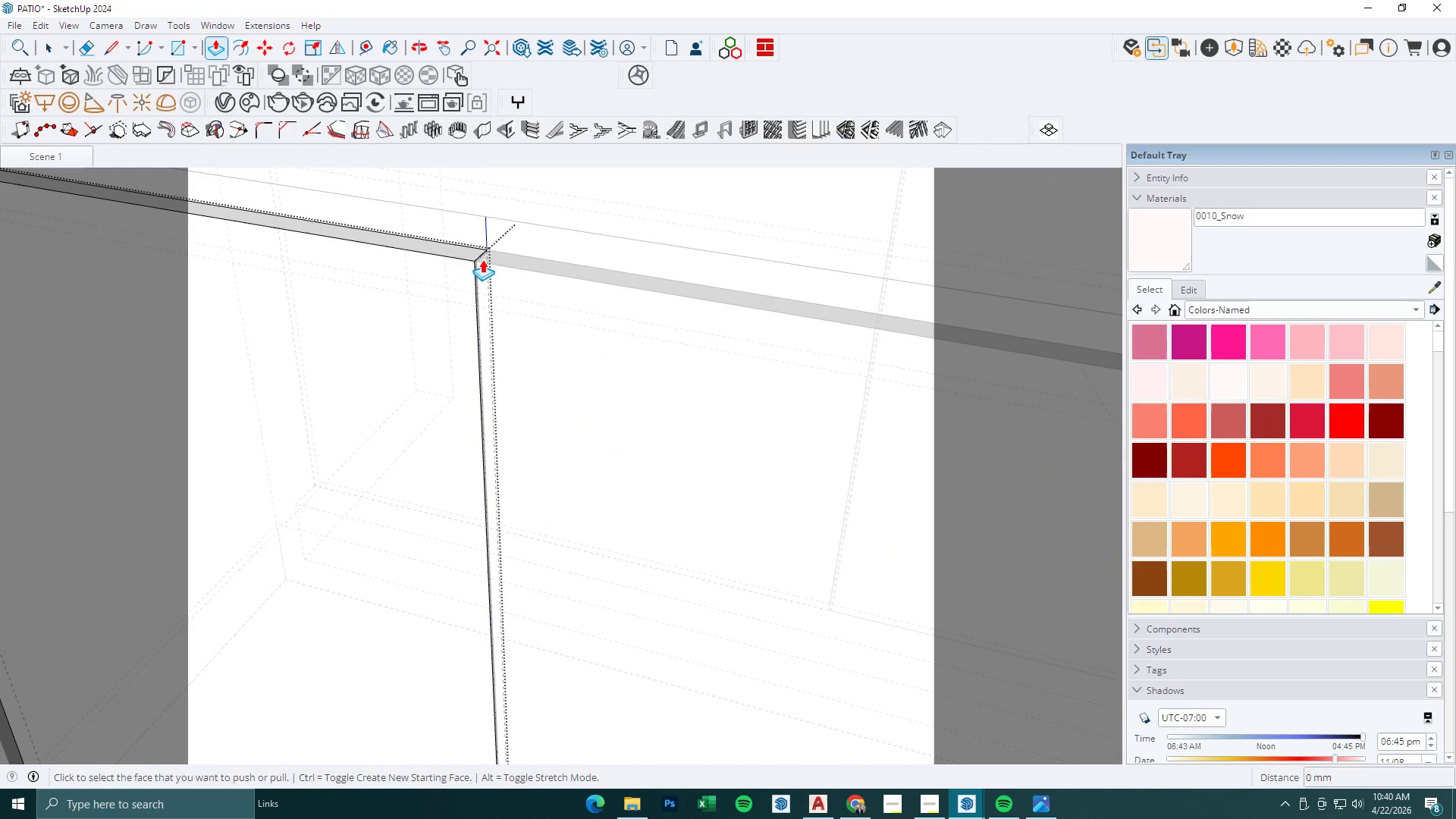 
left_click([482, 259])
 